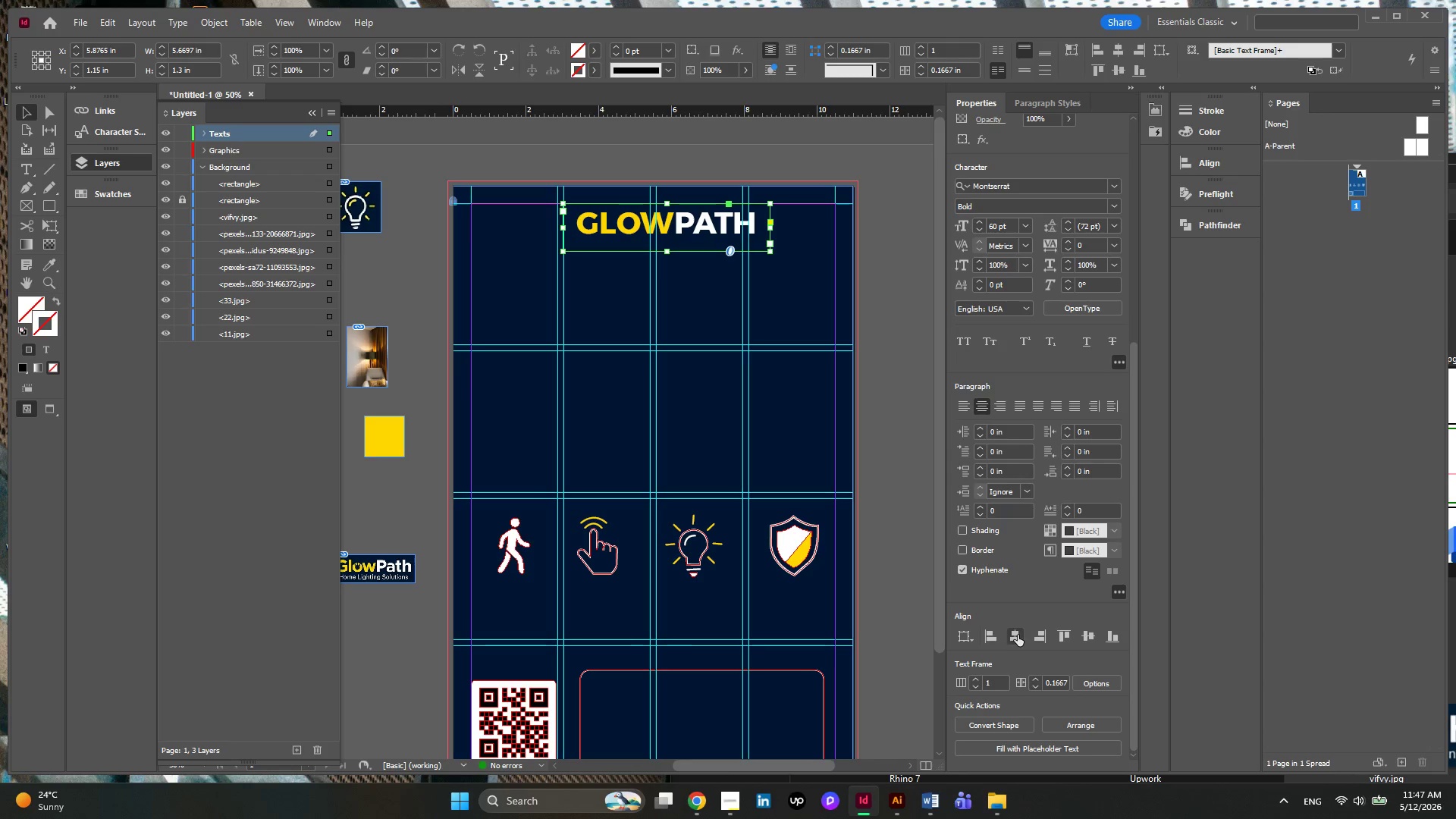 
left_click([1018, 635])
 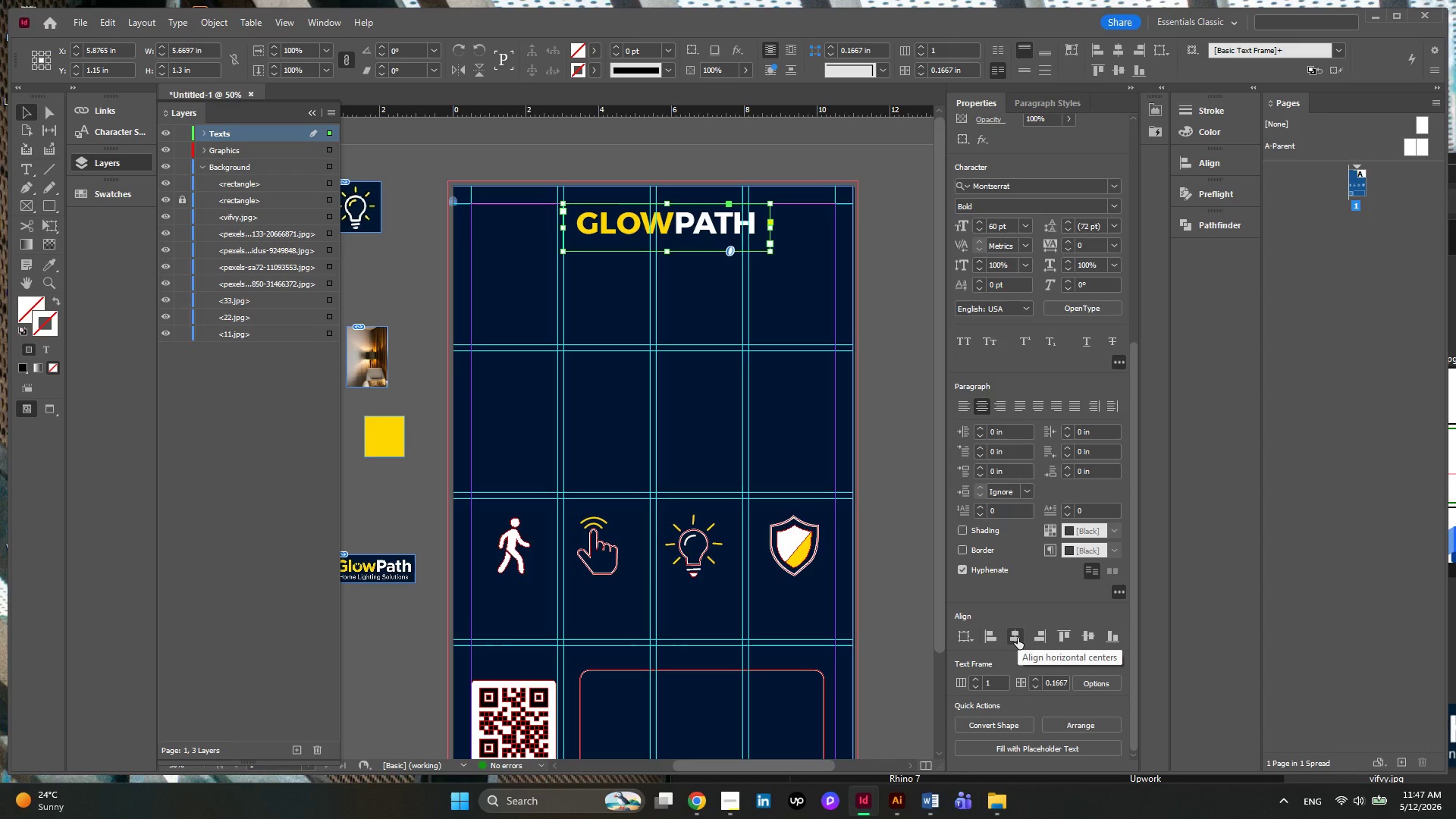 
left_click([1018, 638])
 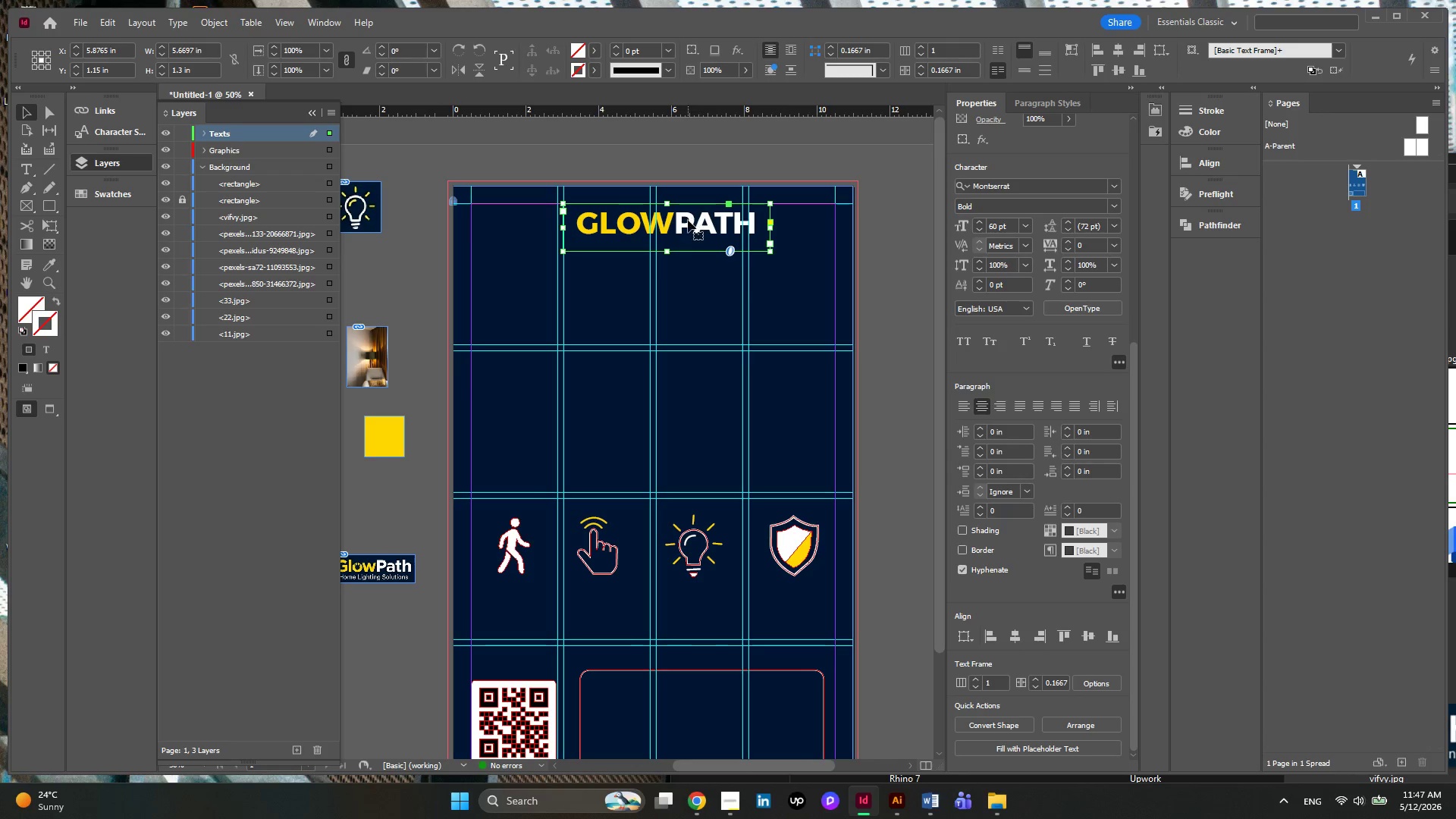 
left_click_drag(start_coordinate=[688, 220], to_coordinate=[674, 220])
 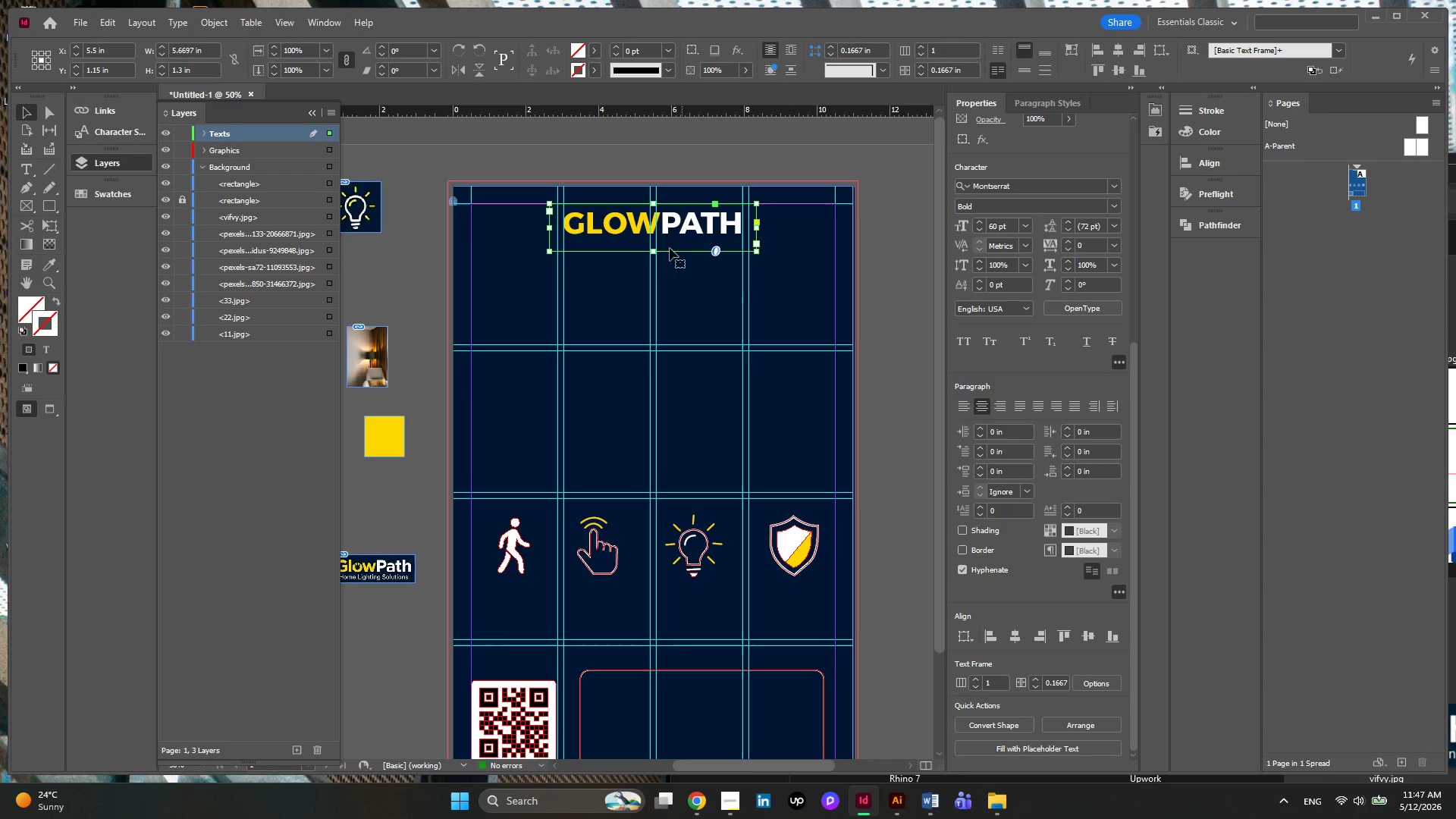 
left_click_drag(start_coordinate=[652, 252], to_coordinate=[652, 240])
 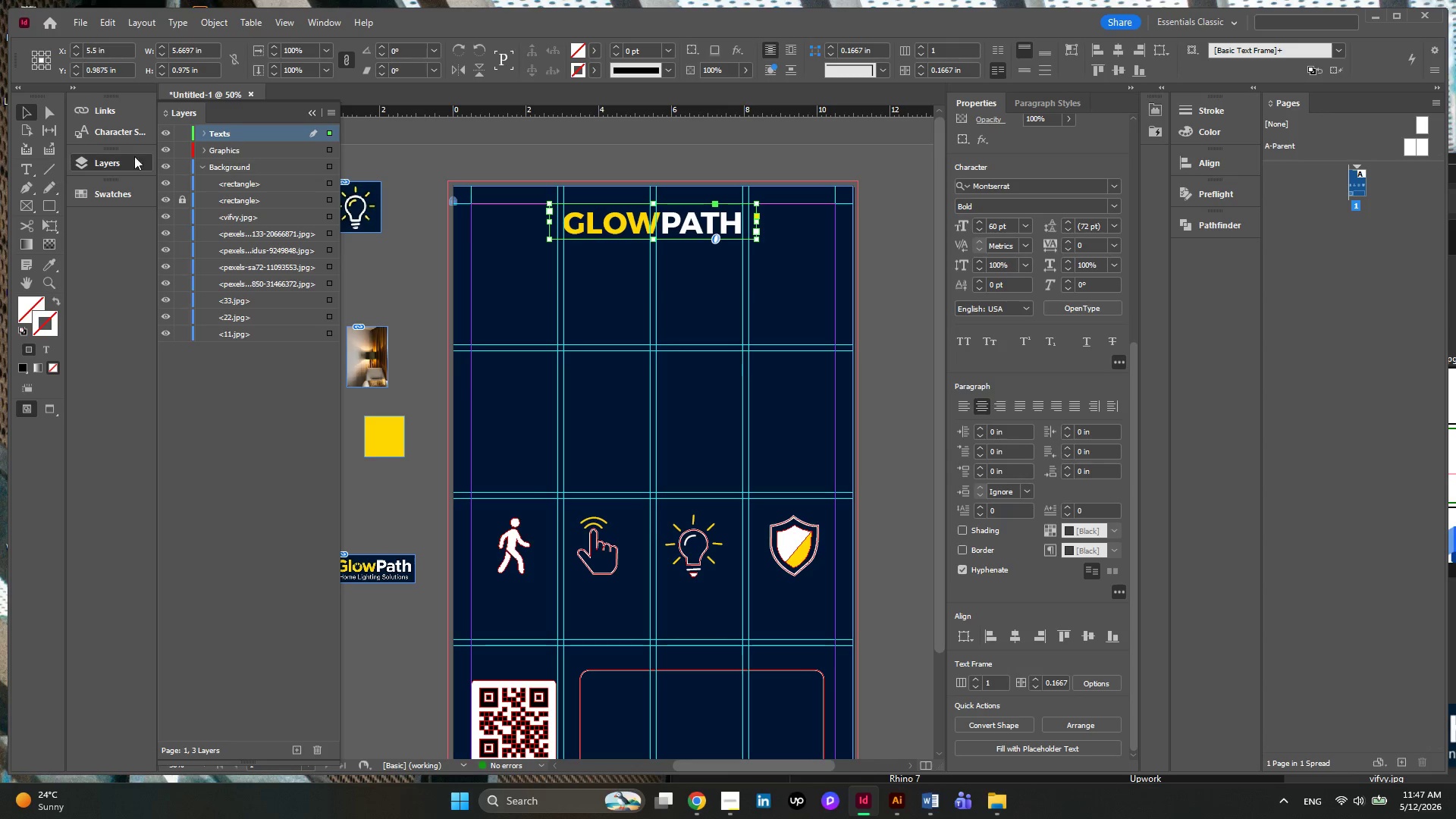 
wait(5.39)
 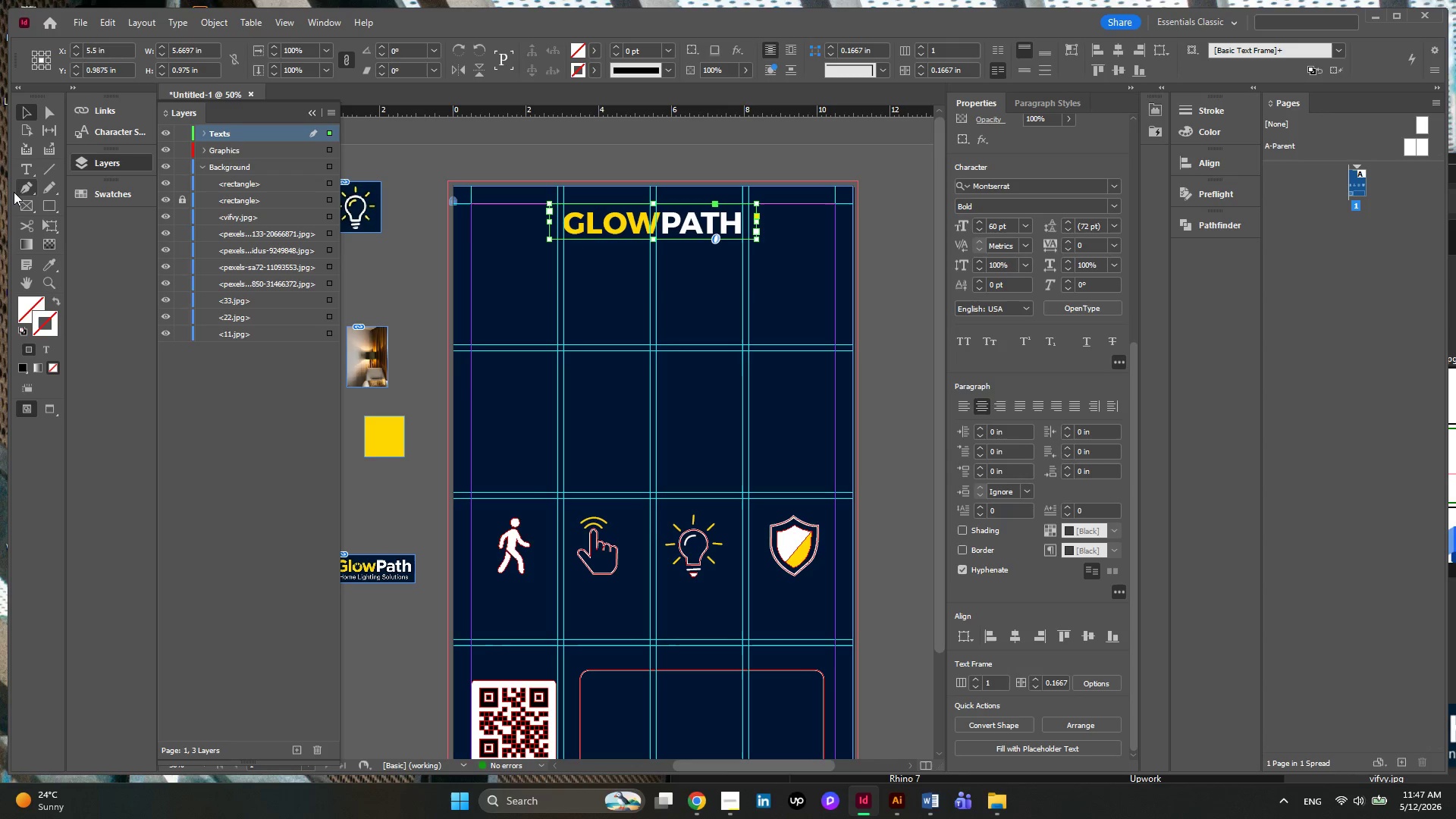 
left_click([28, 166])
 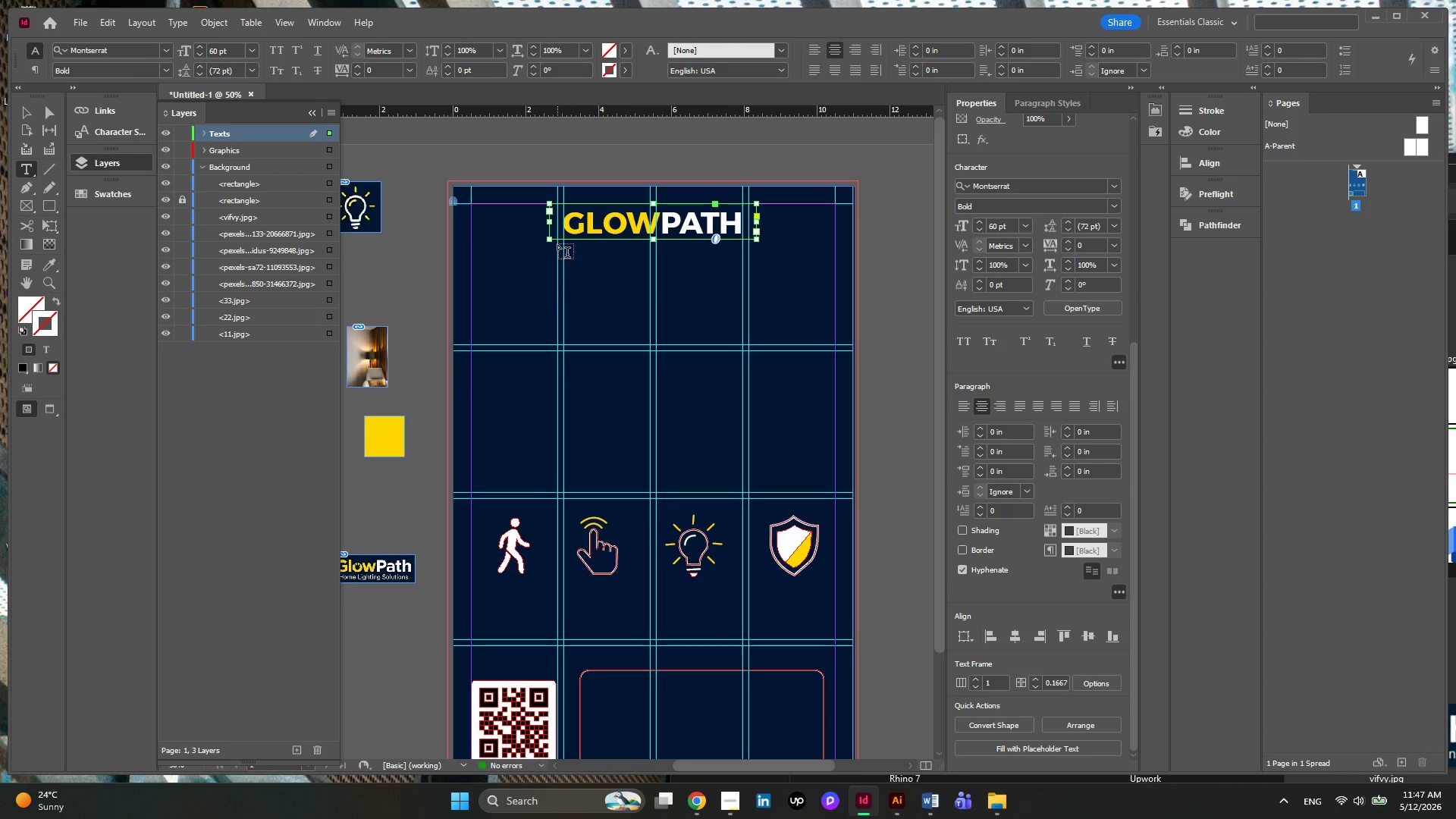 
left_click_drag(start_coordinate=[557, 244], to_coordinate=[750, 267])
 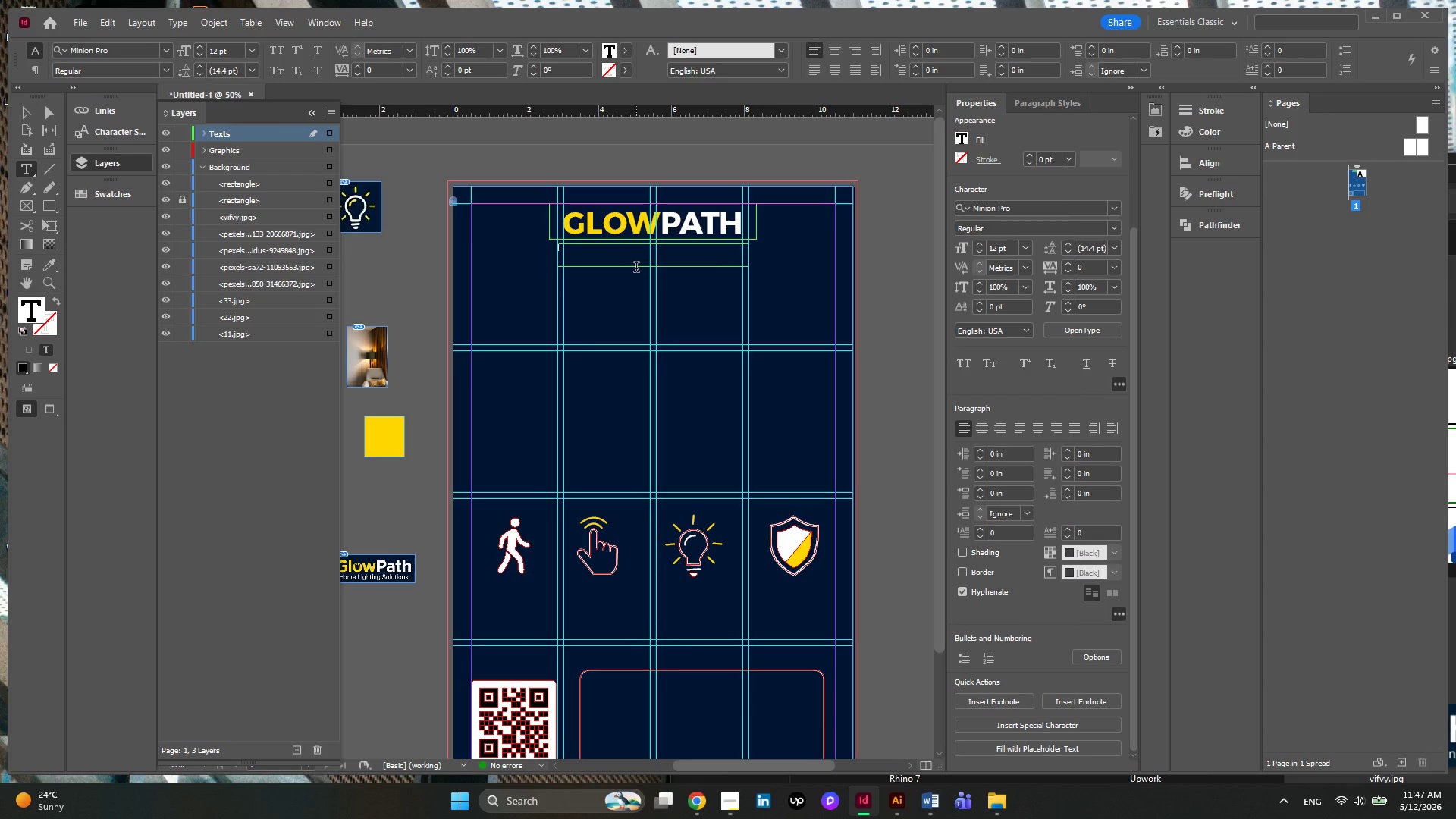 
type(Home Lighi)
 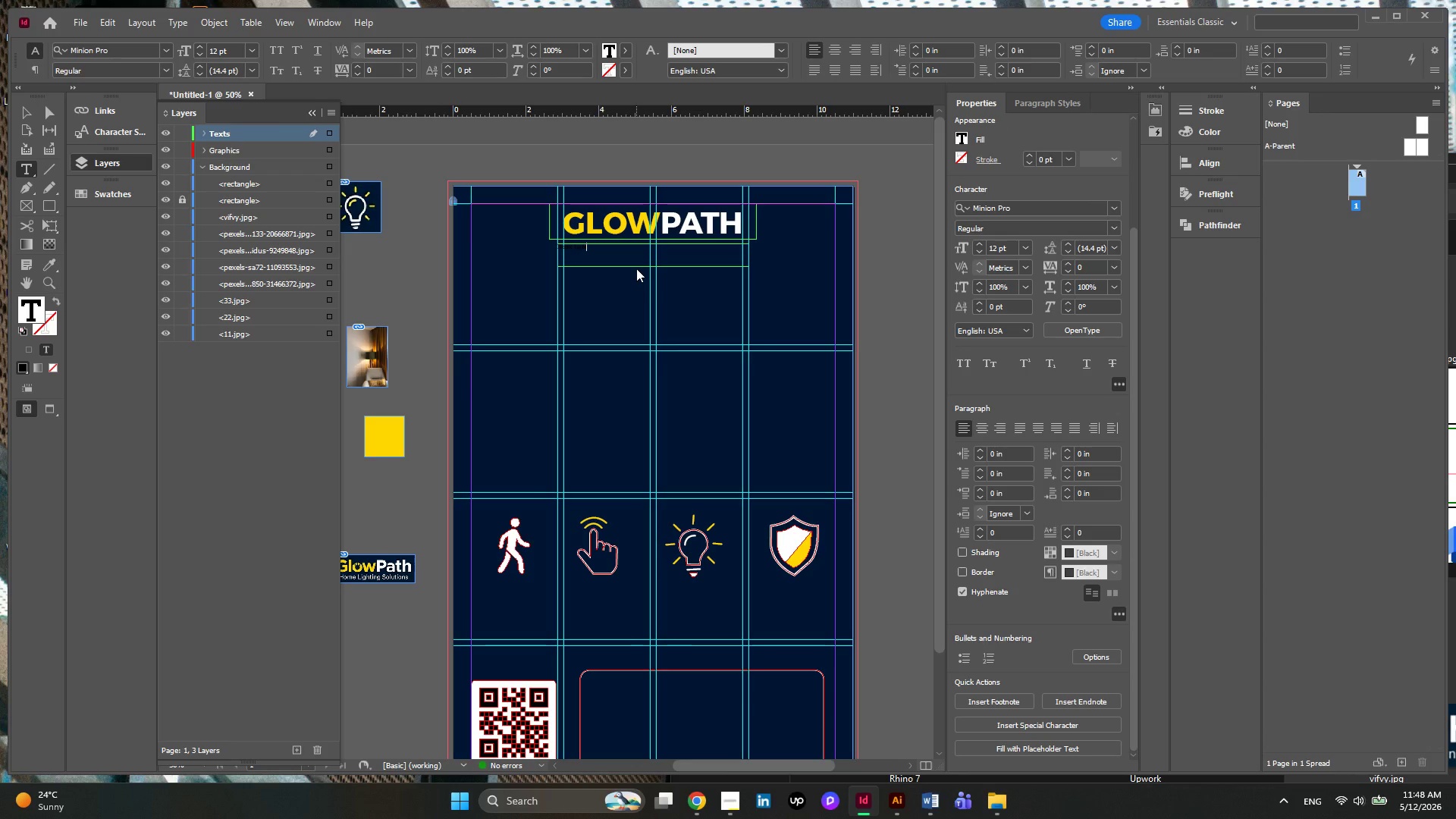 
key(Control+ControlLeft)
 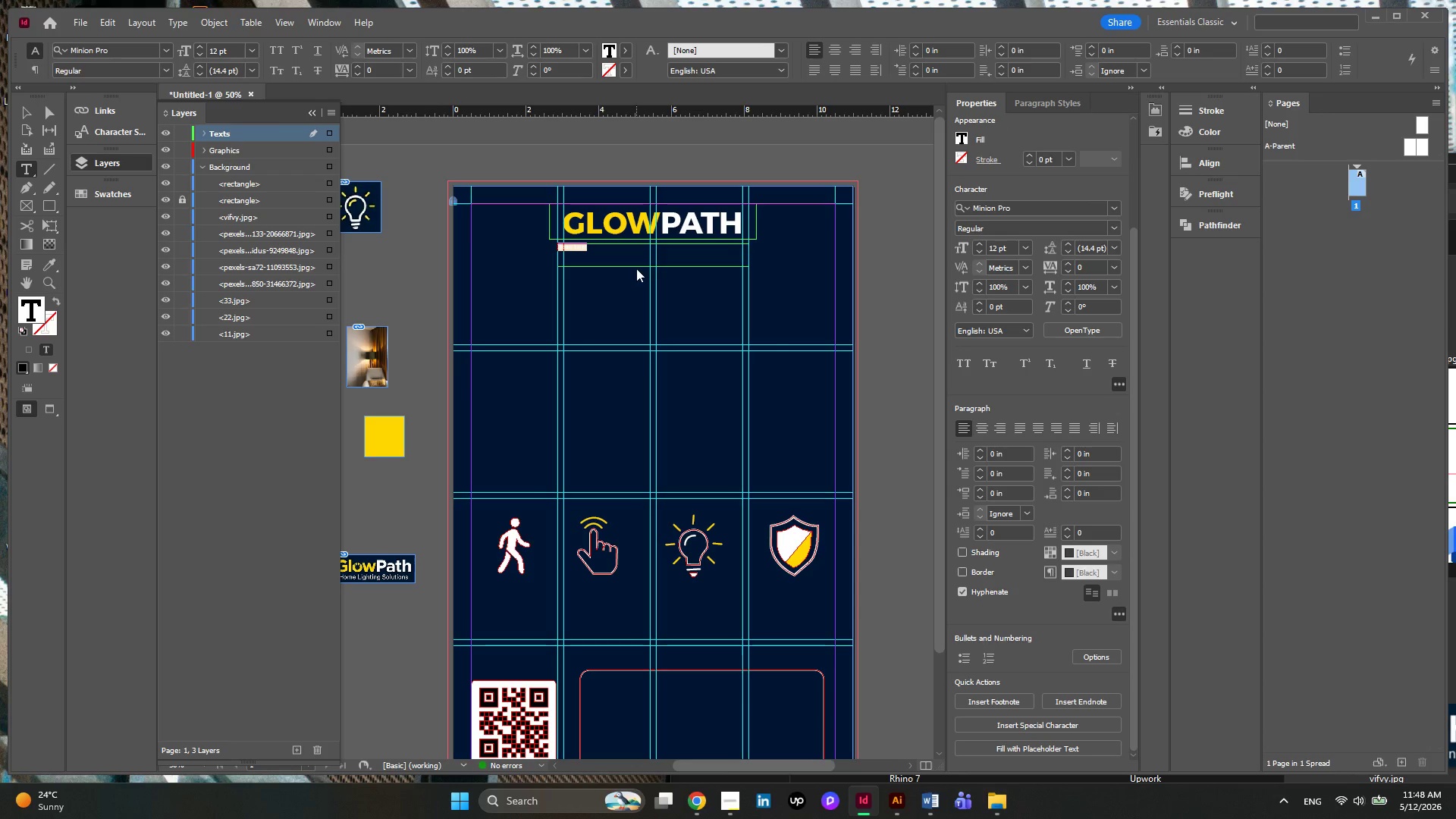 
key(Control+A)
 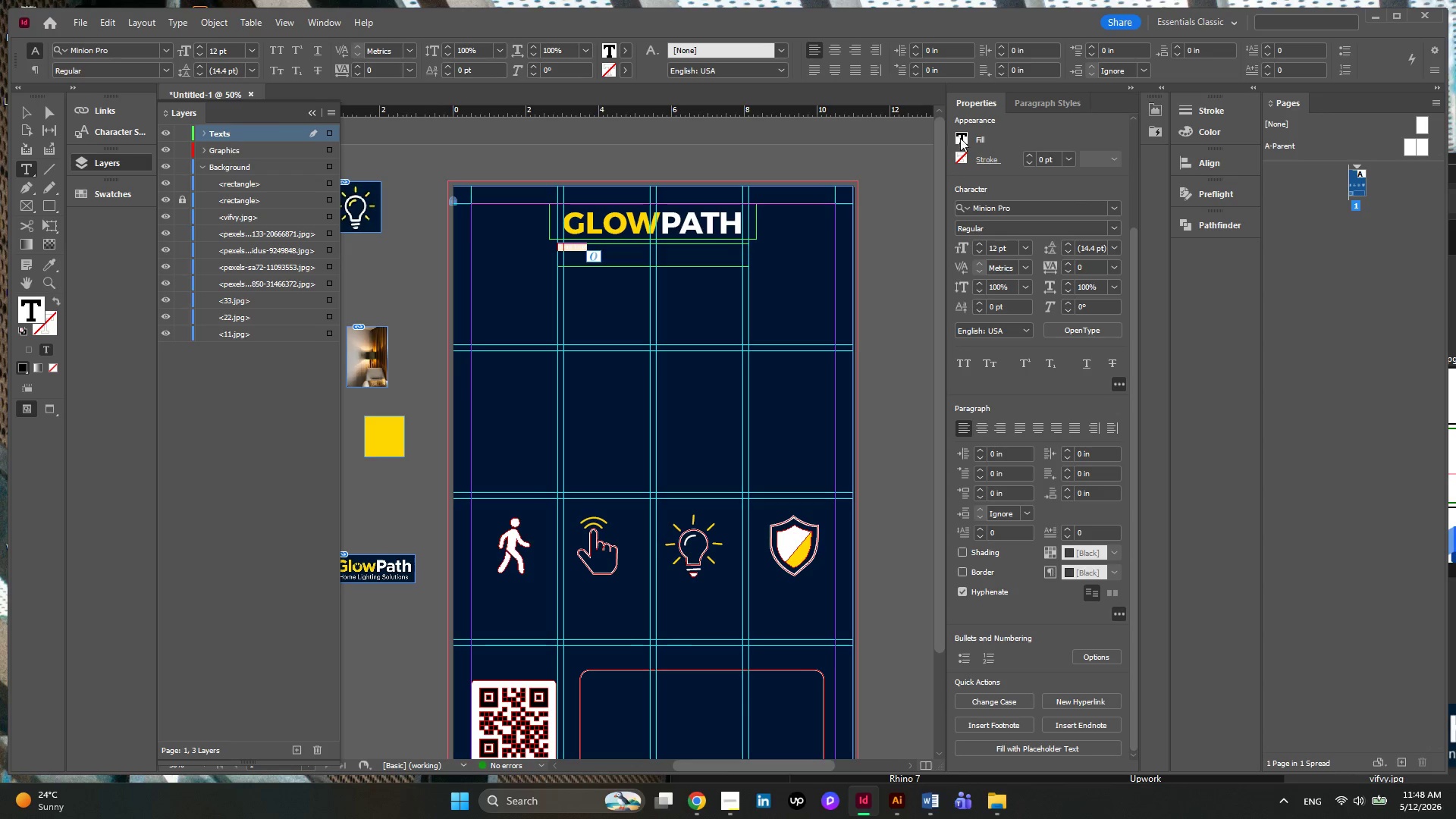 
left_click([962, 138])
 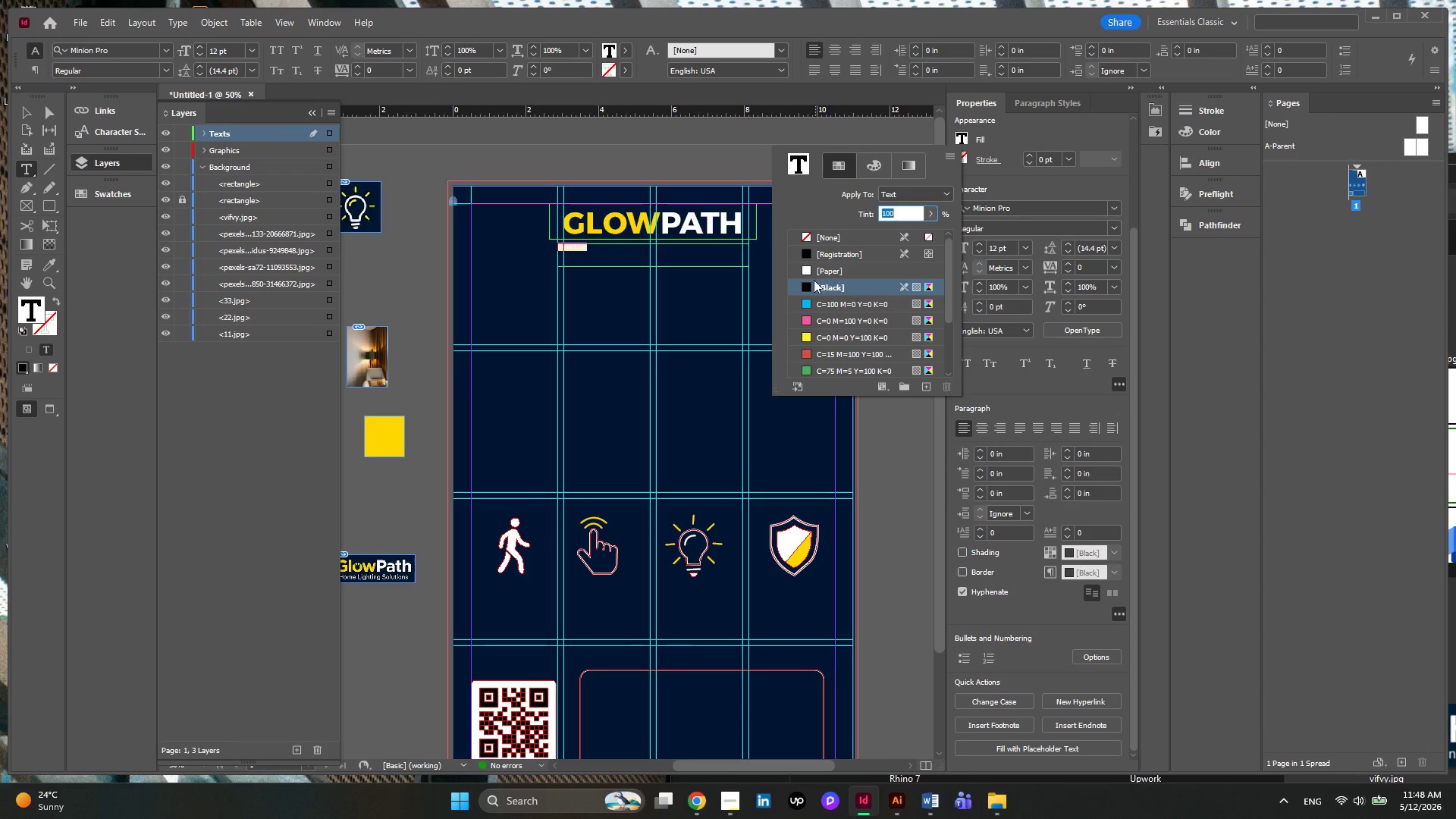 
left_click([808, 268])
 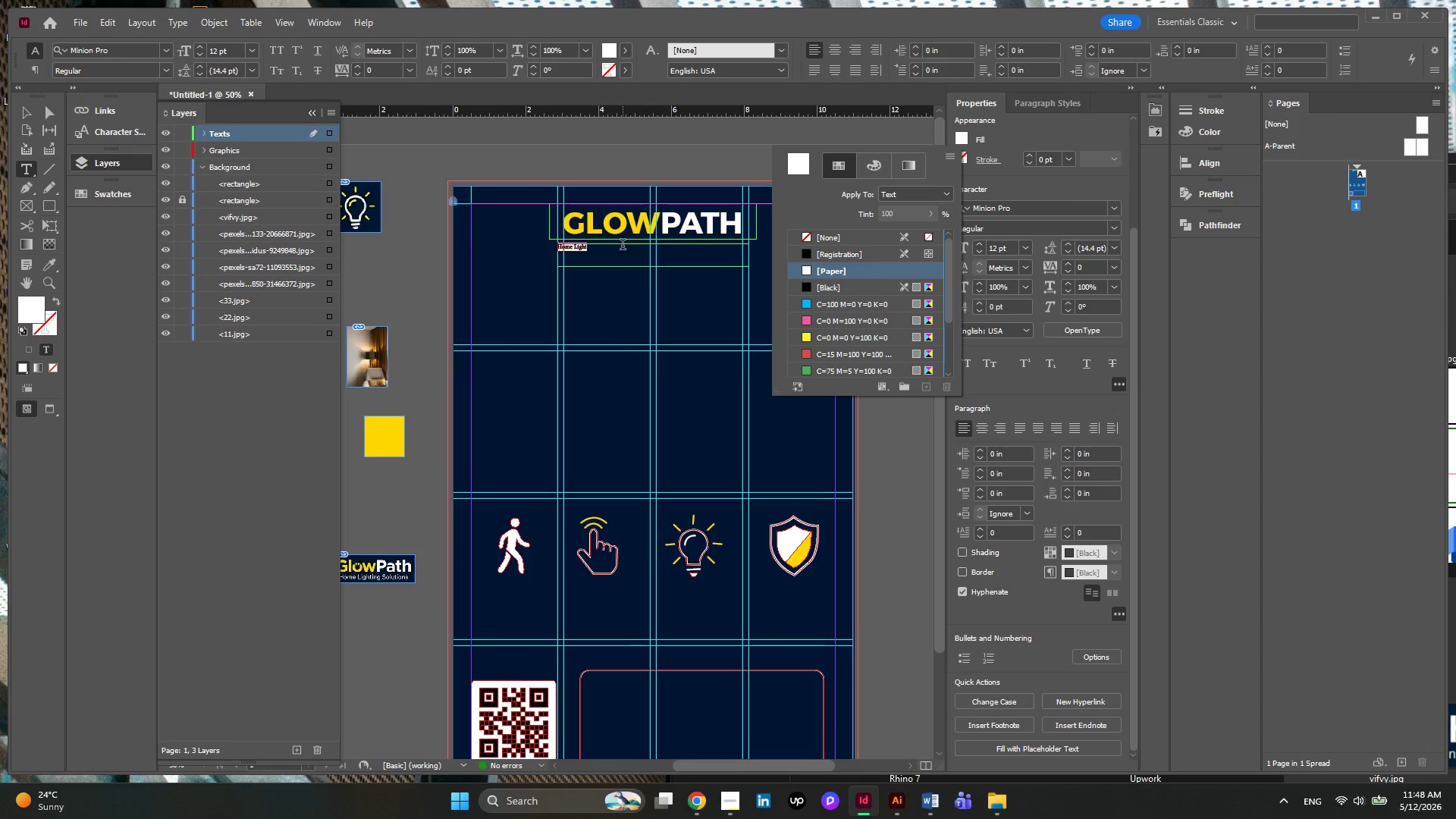 
left_click([608, 249])
 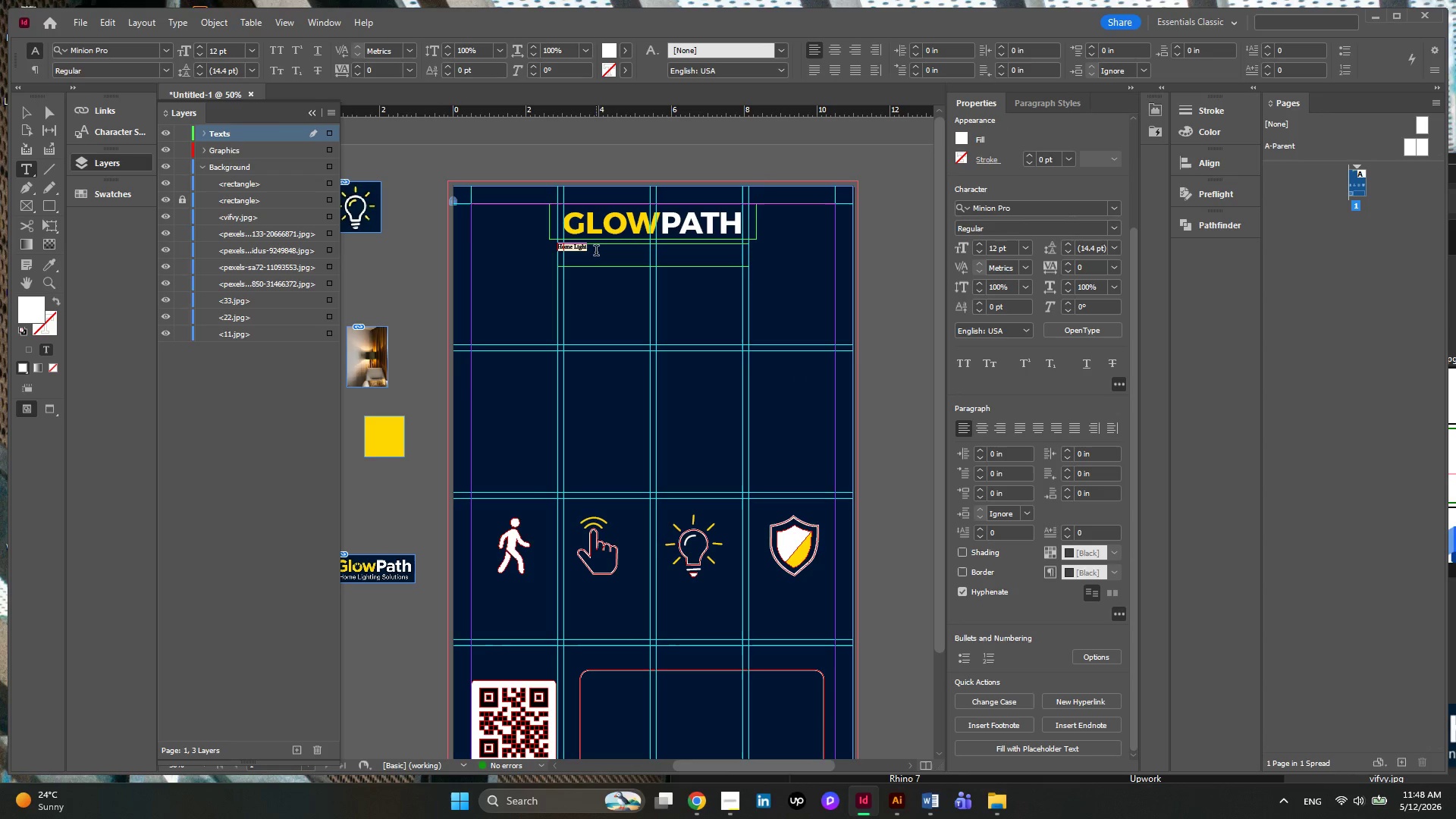 
left_click([596, 252])
 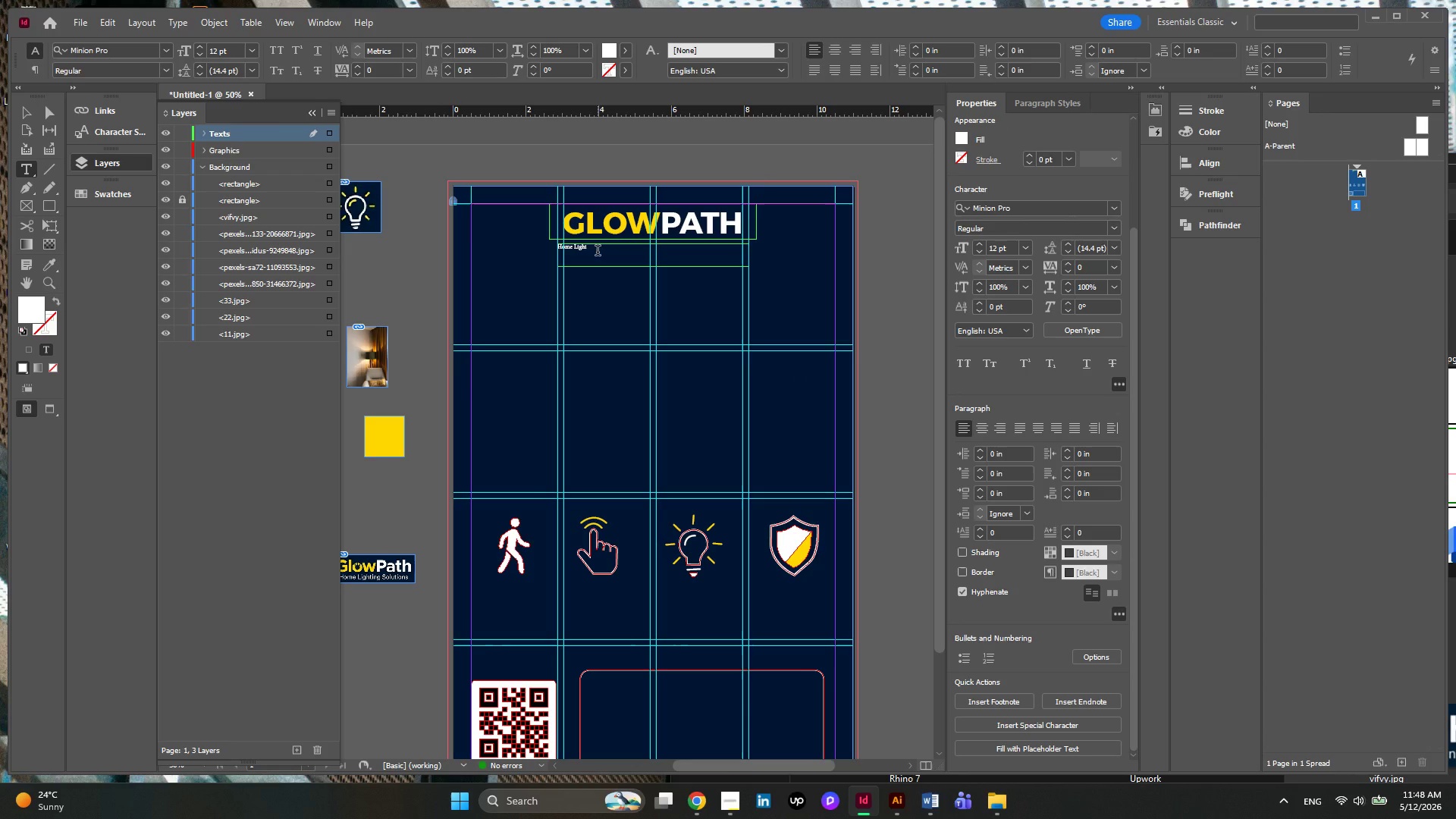 
type(ing Solution)
 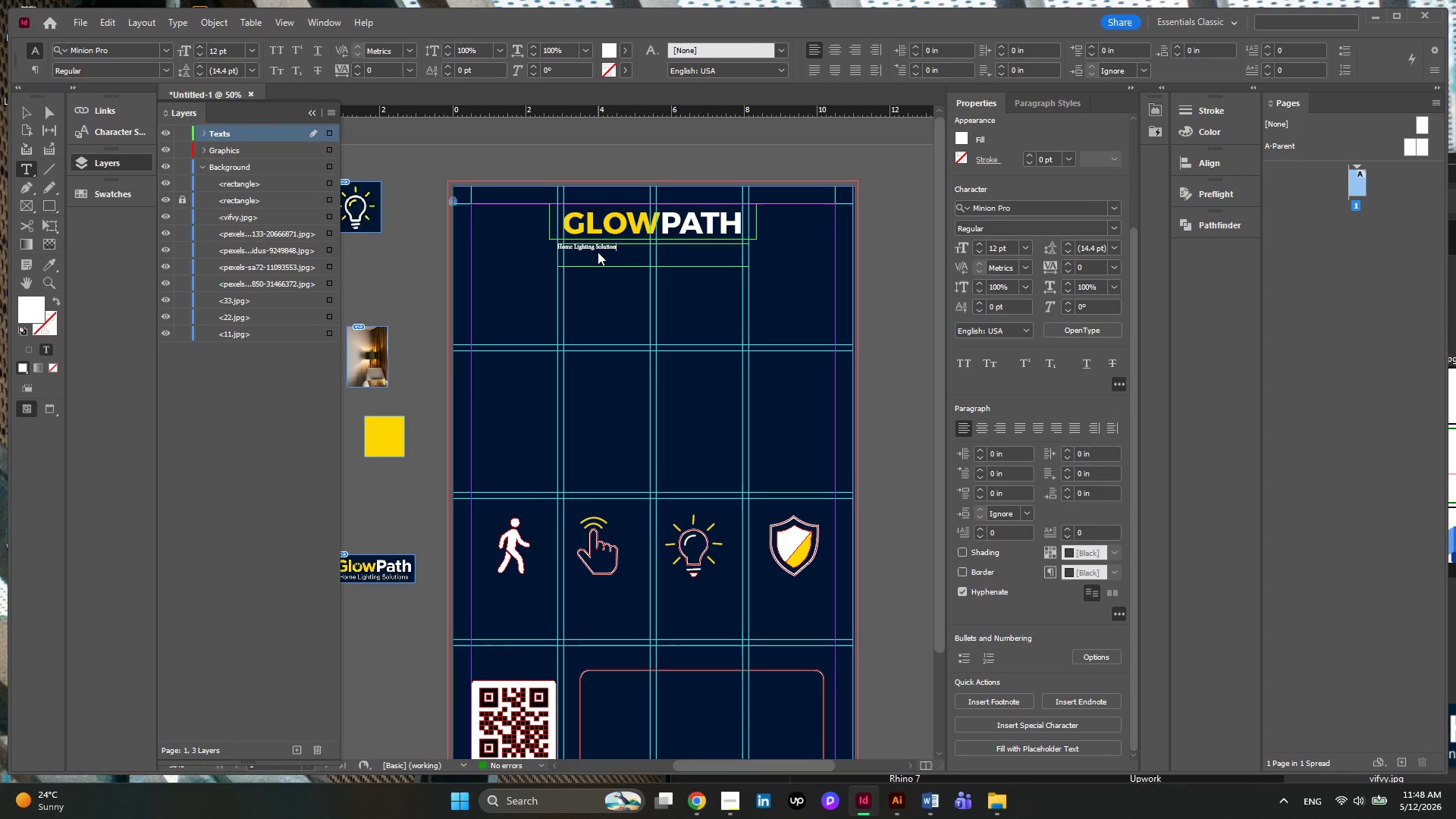 
key(Control+ControlLeft)
 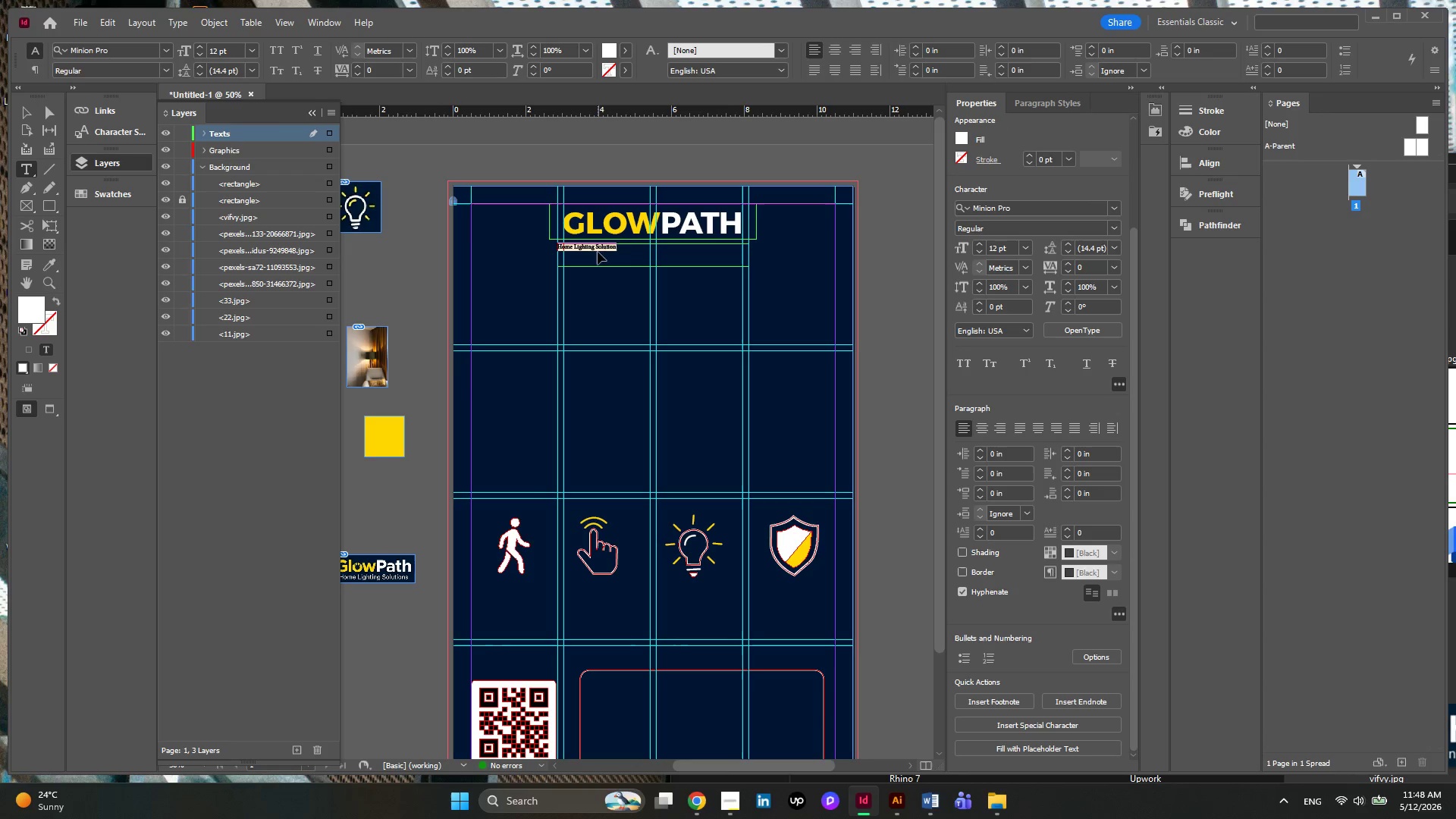 
key(Control+A)
 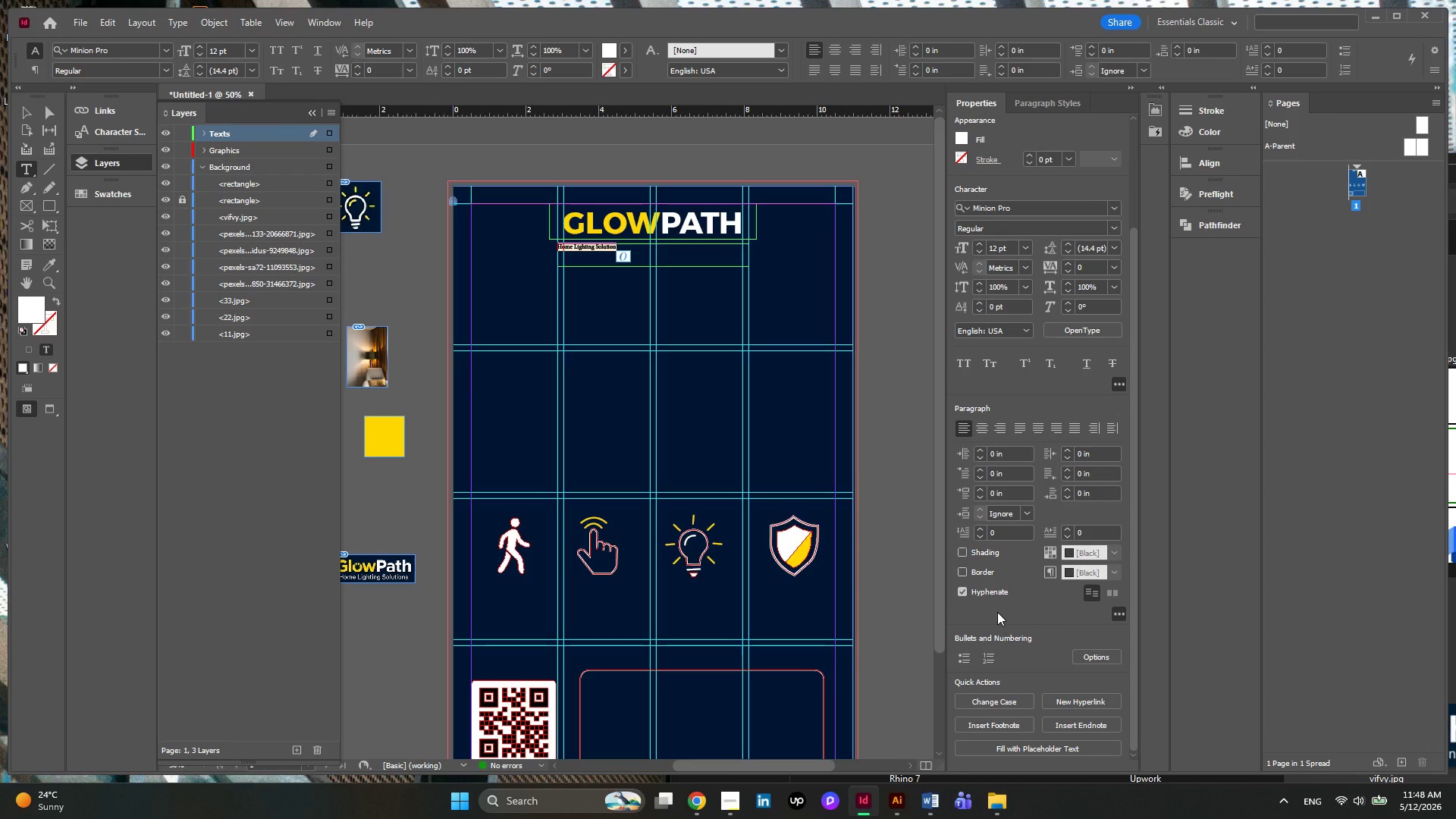 
scroll: coordinate [1028, 525], scroll_direction: down, amount: 8.0
 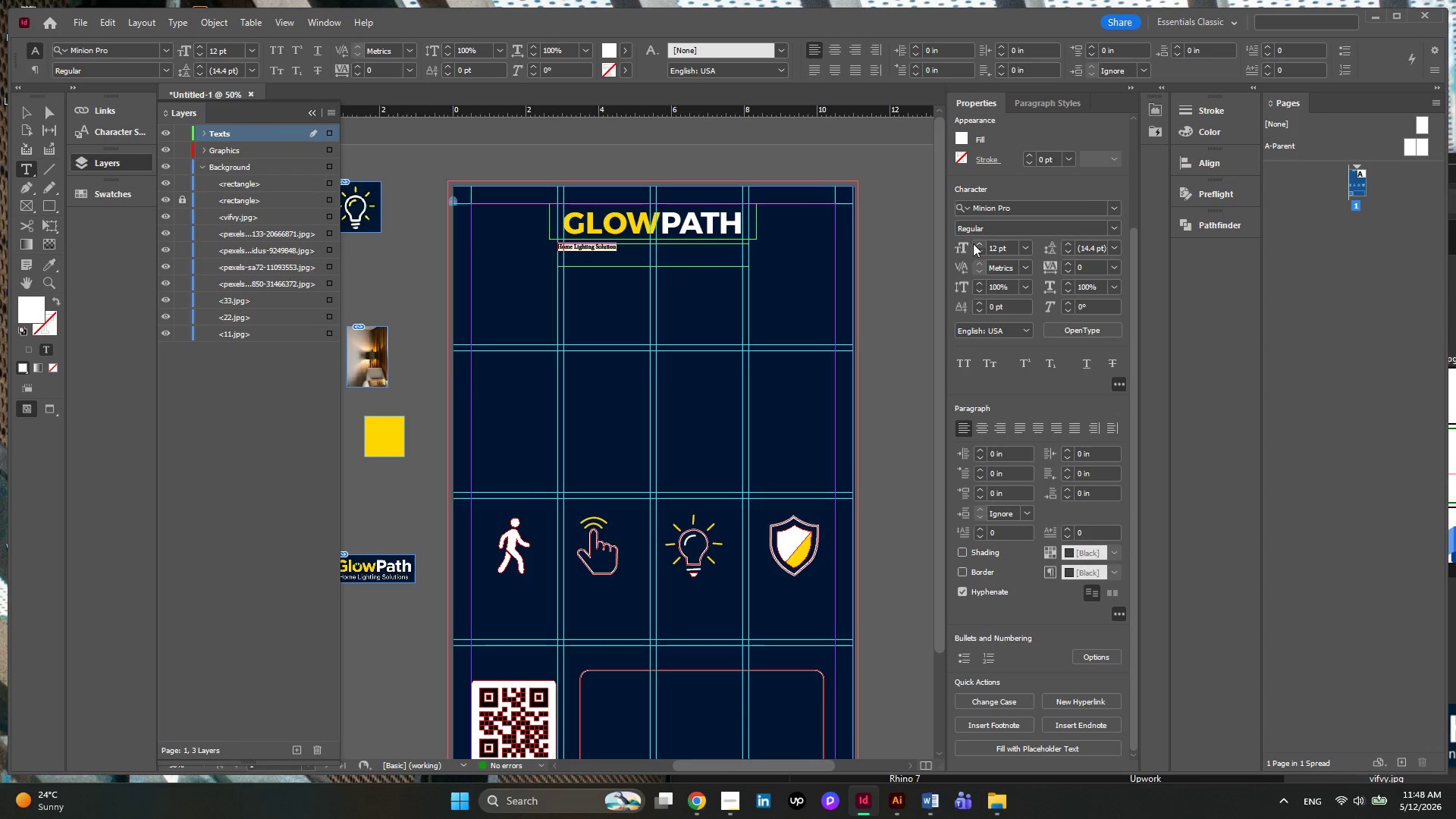 
double_click([976, 243])
 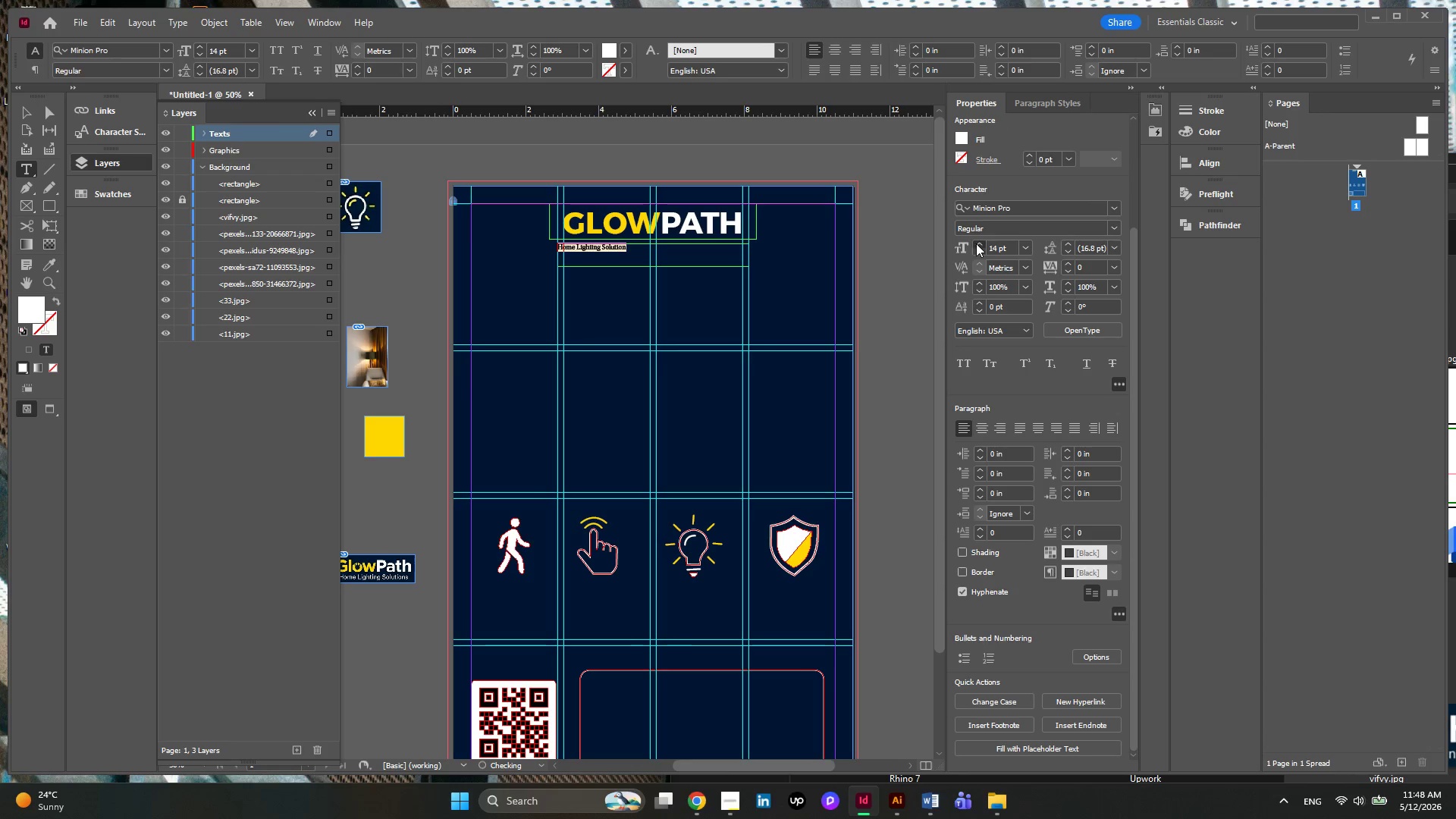 
triple_click([976, 243])
 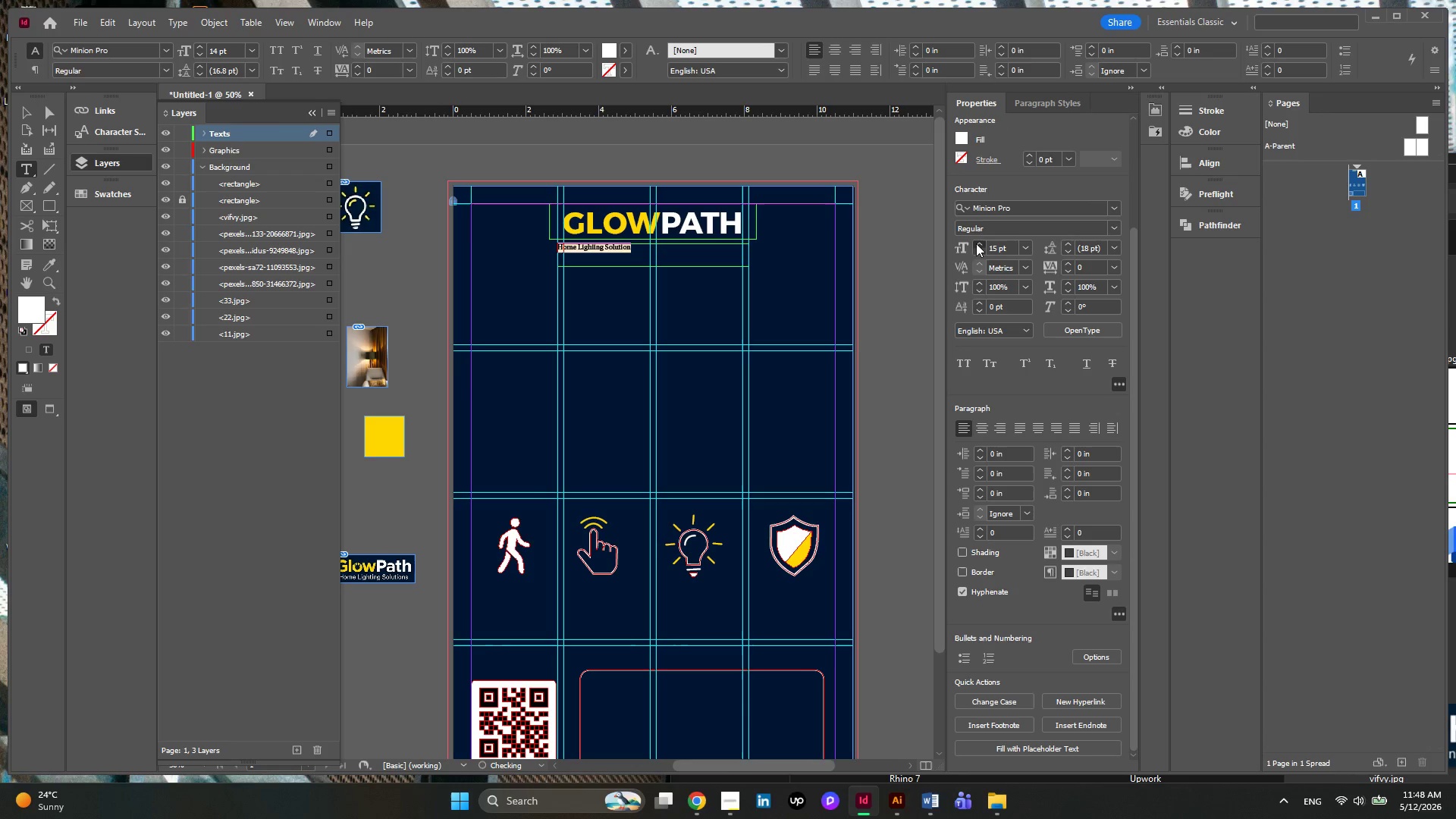 
triple_click([976, 243])
 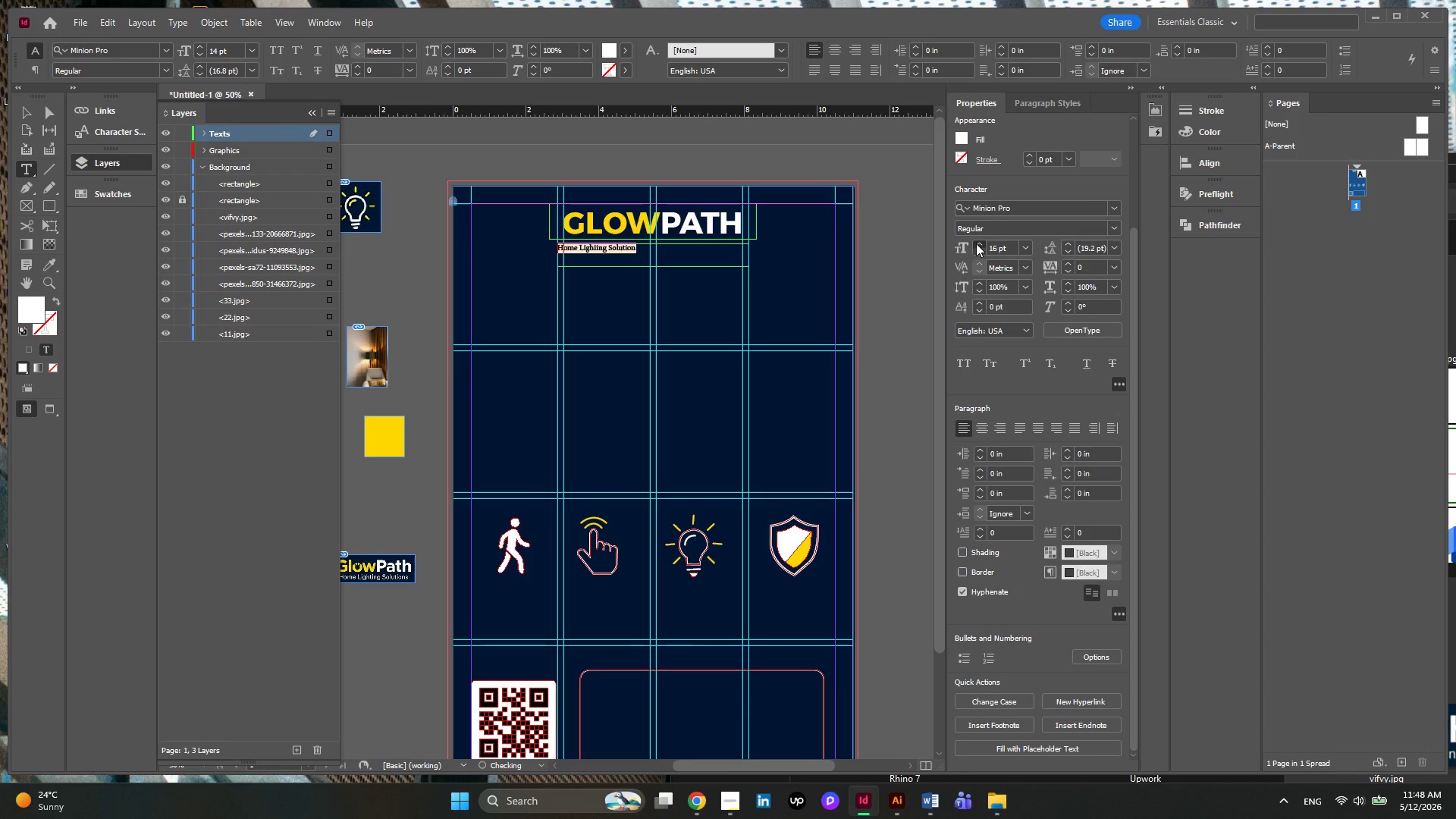 
triple_click([976, 243])
 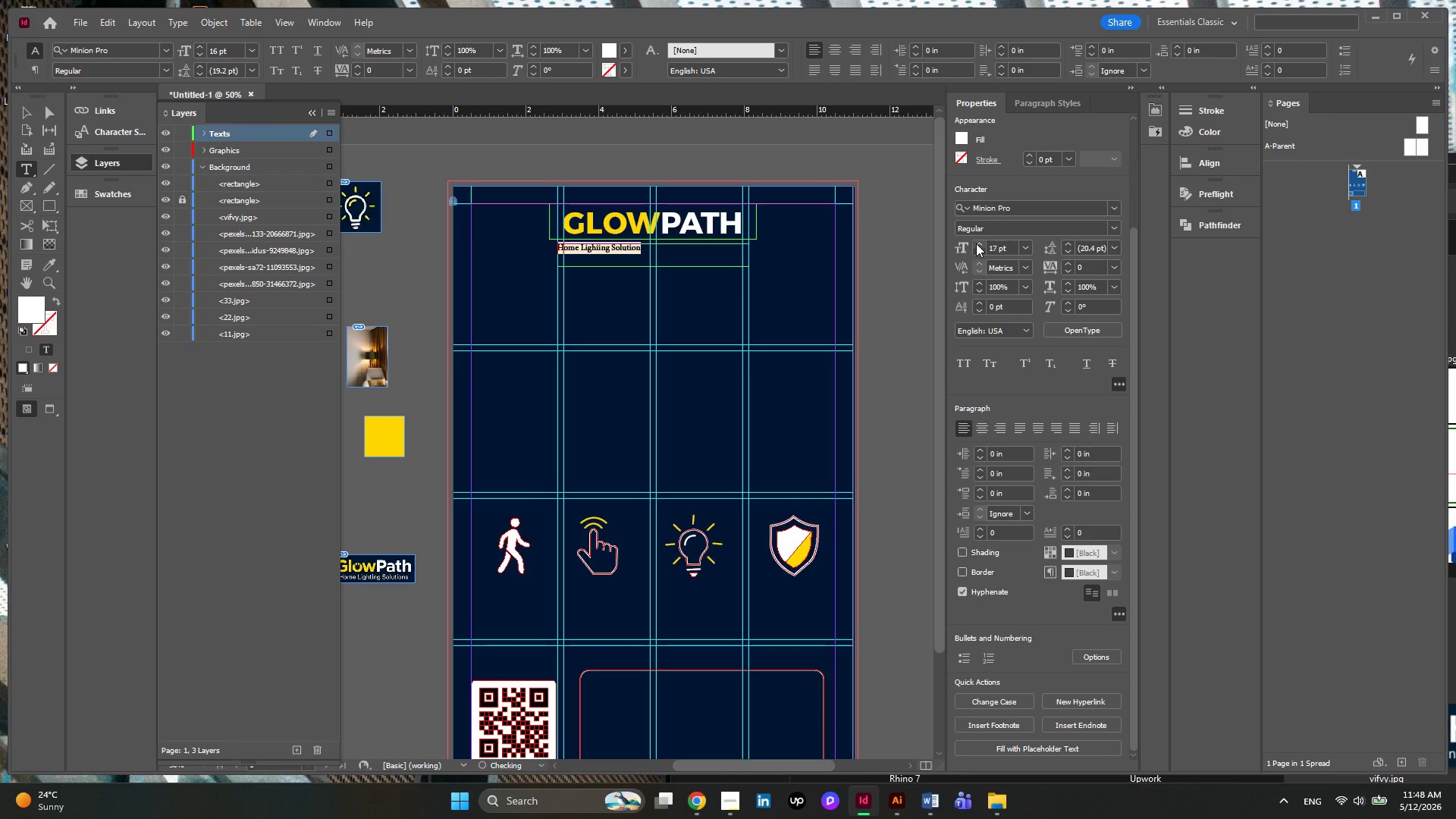 
triple_click([976, 243])
 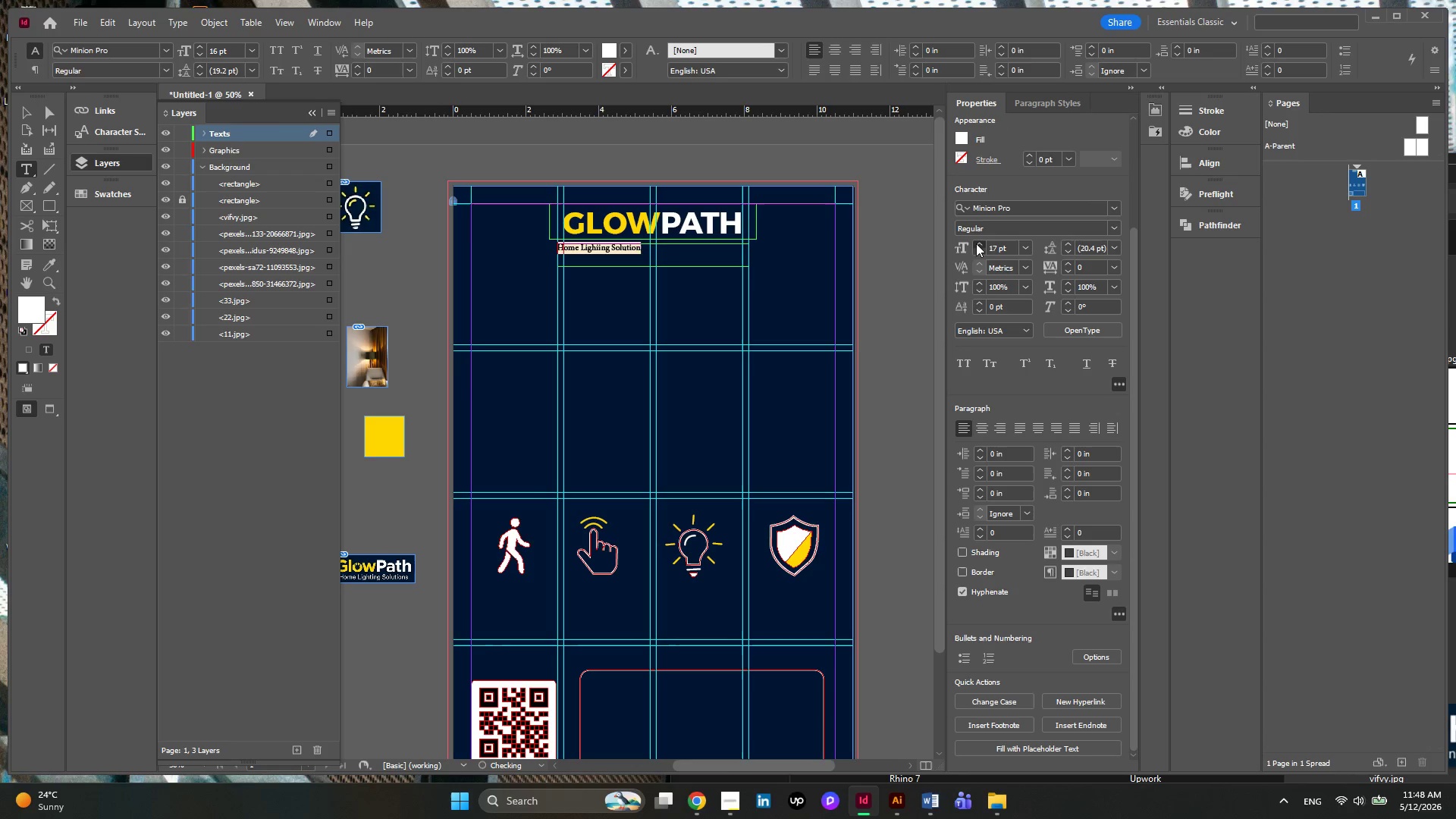 
triple_click([976, 243])
 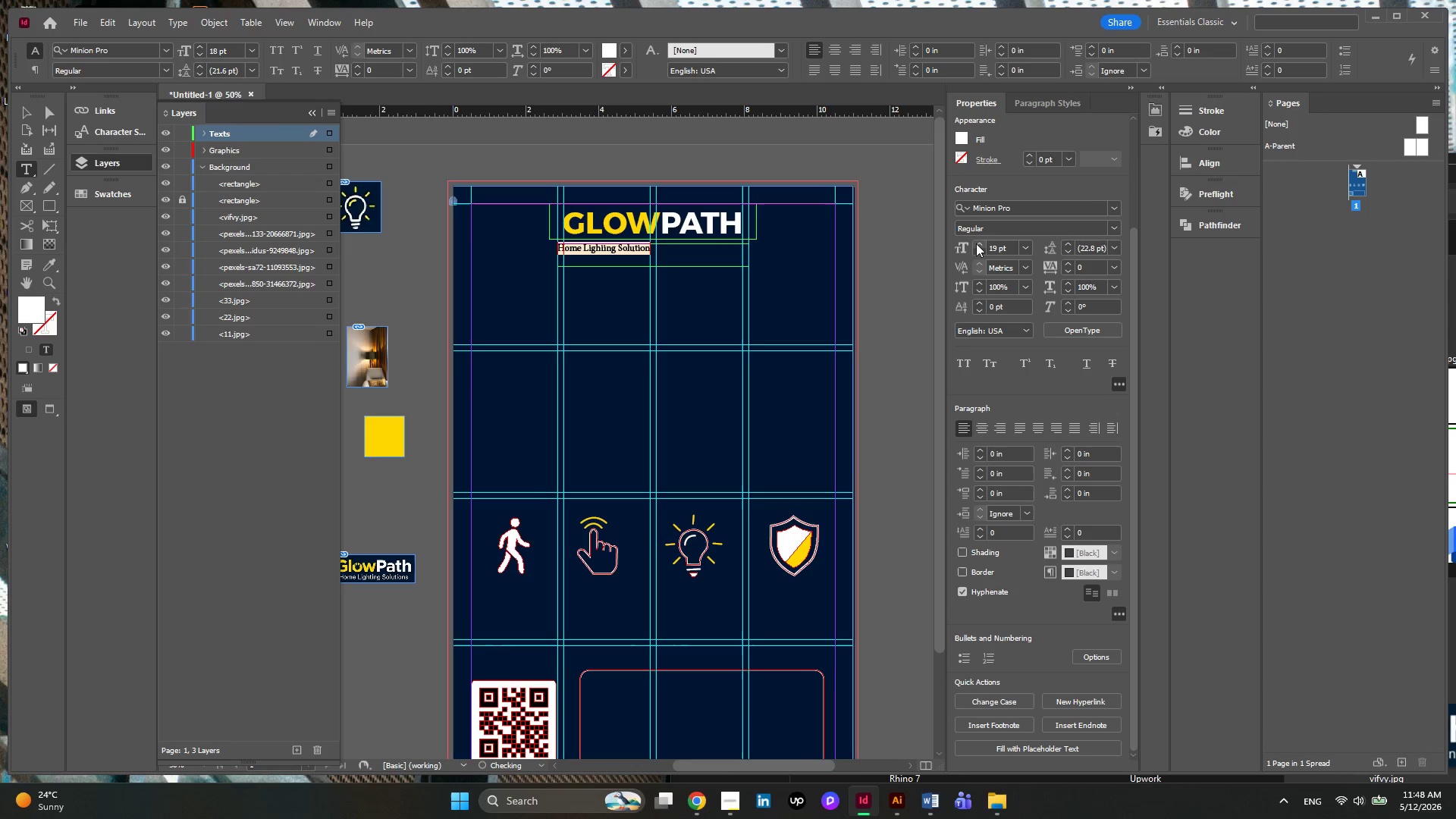 
triple_click([976, 243])
 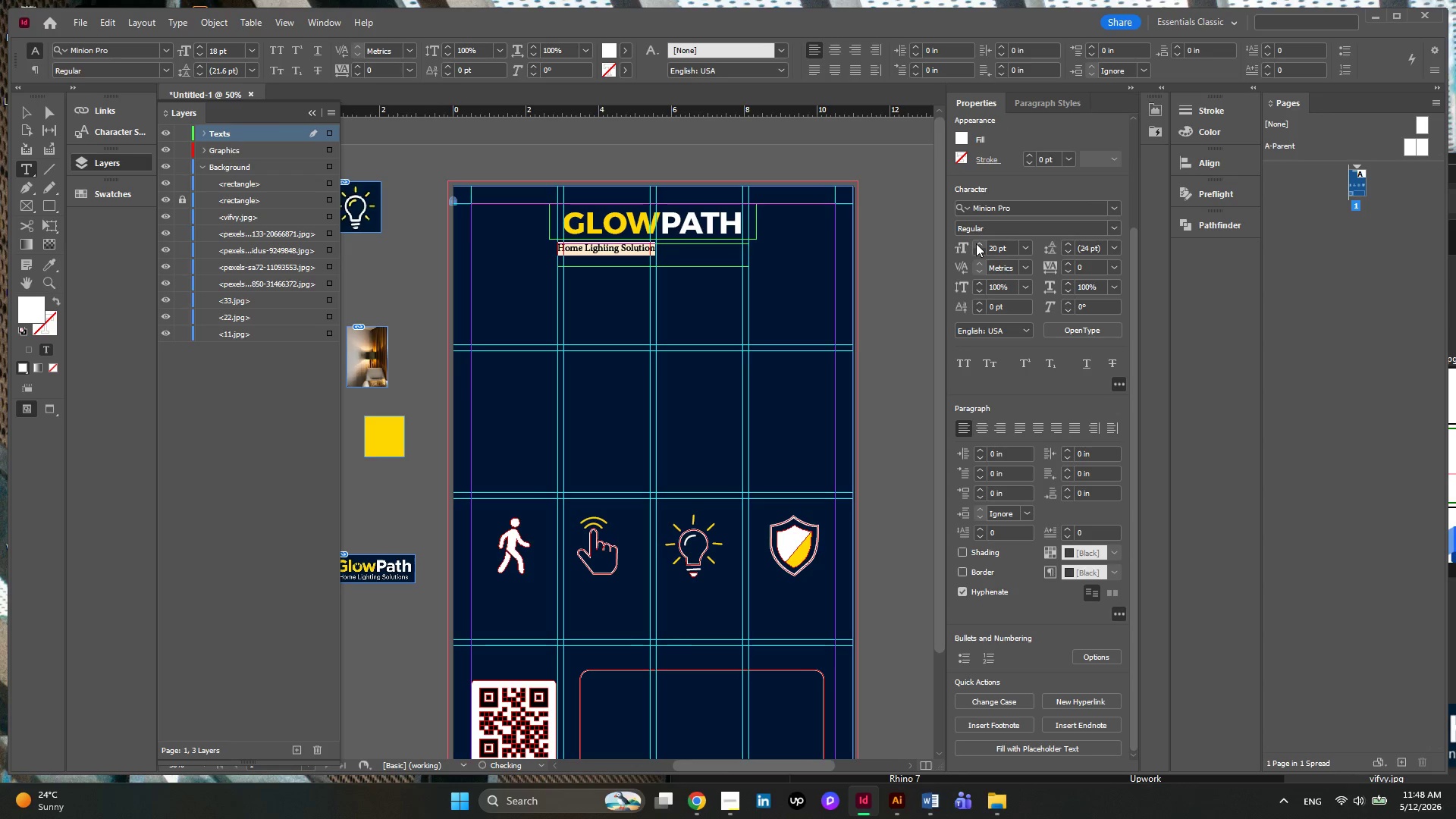 
triple_click([976, 243])
 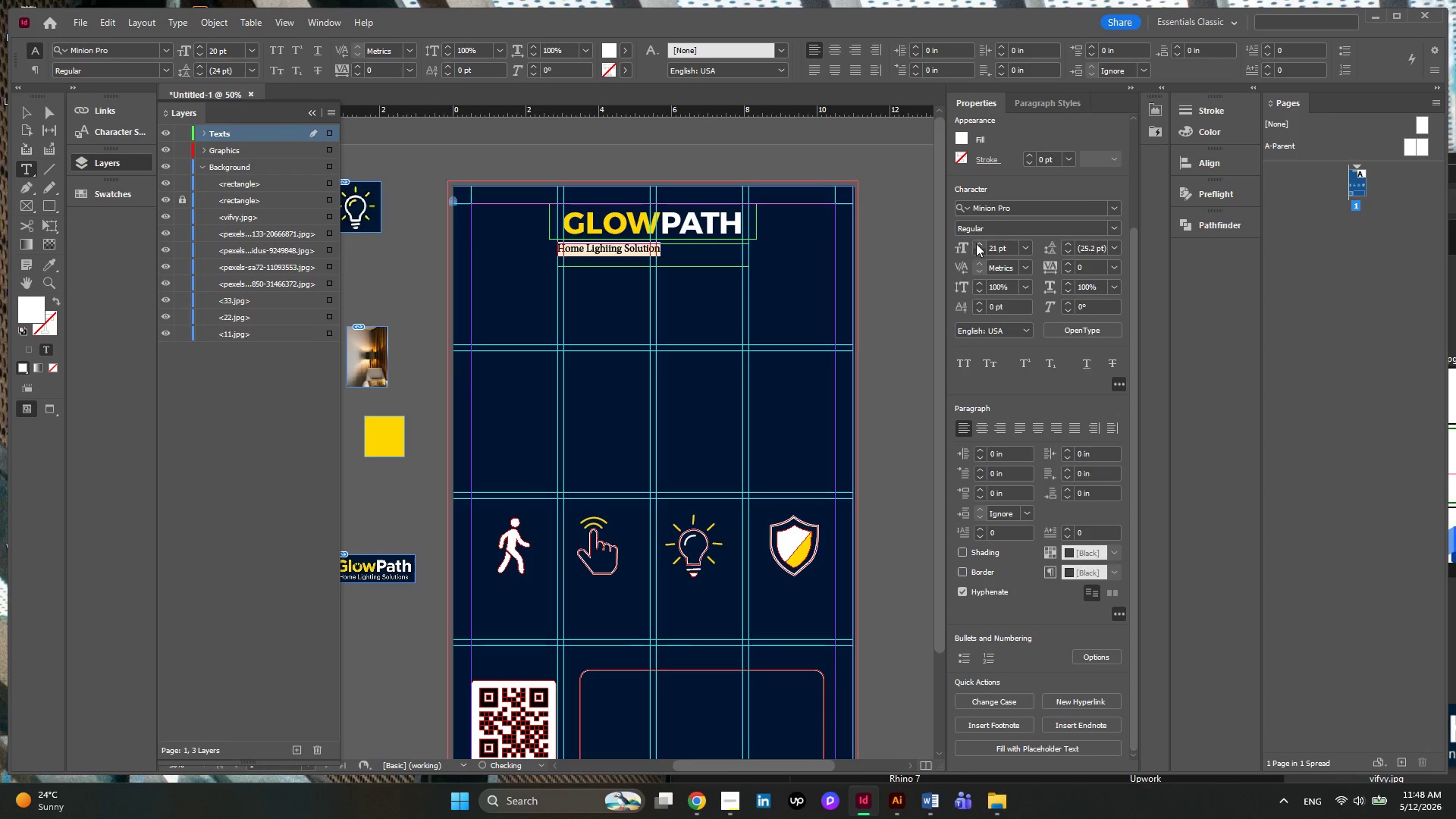 
triple_click([976, 243])
 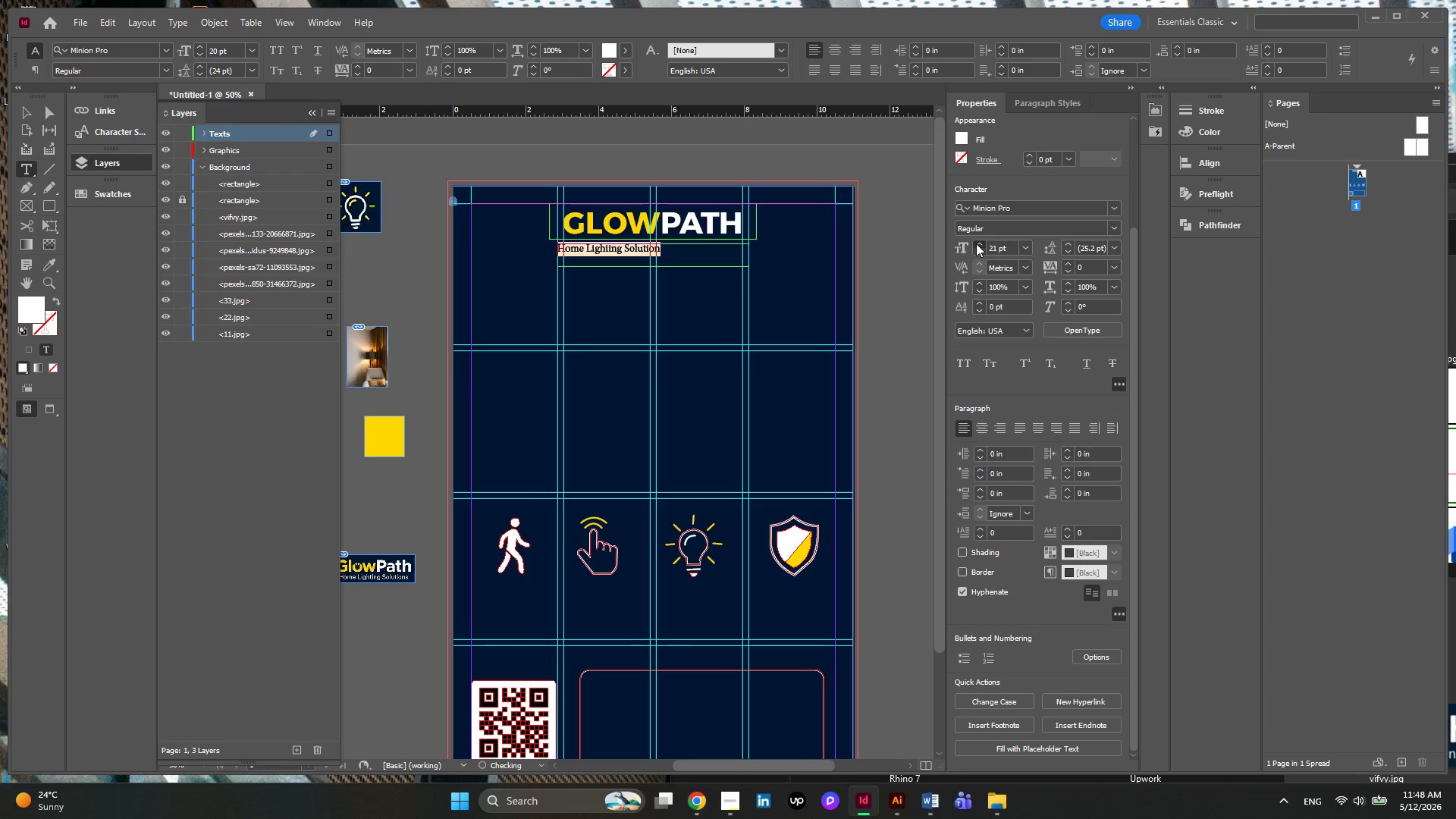 
triple_click([976, 243])
 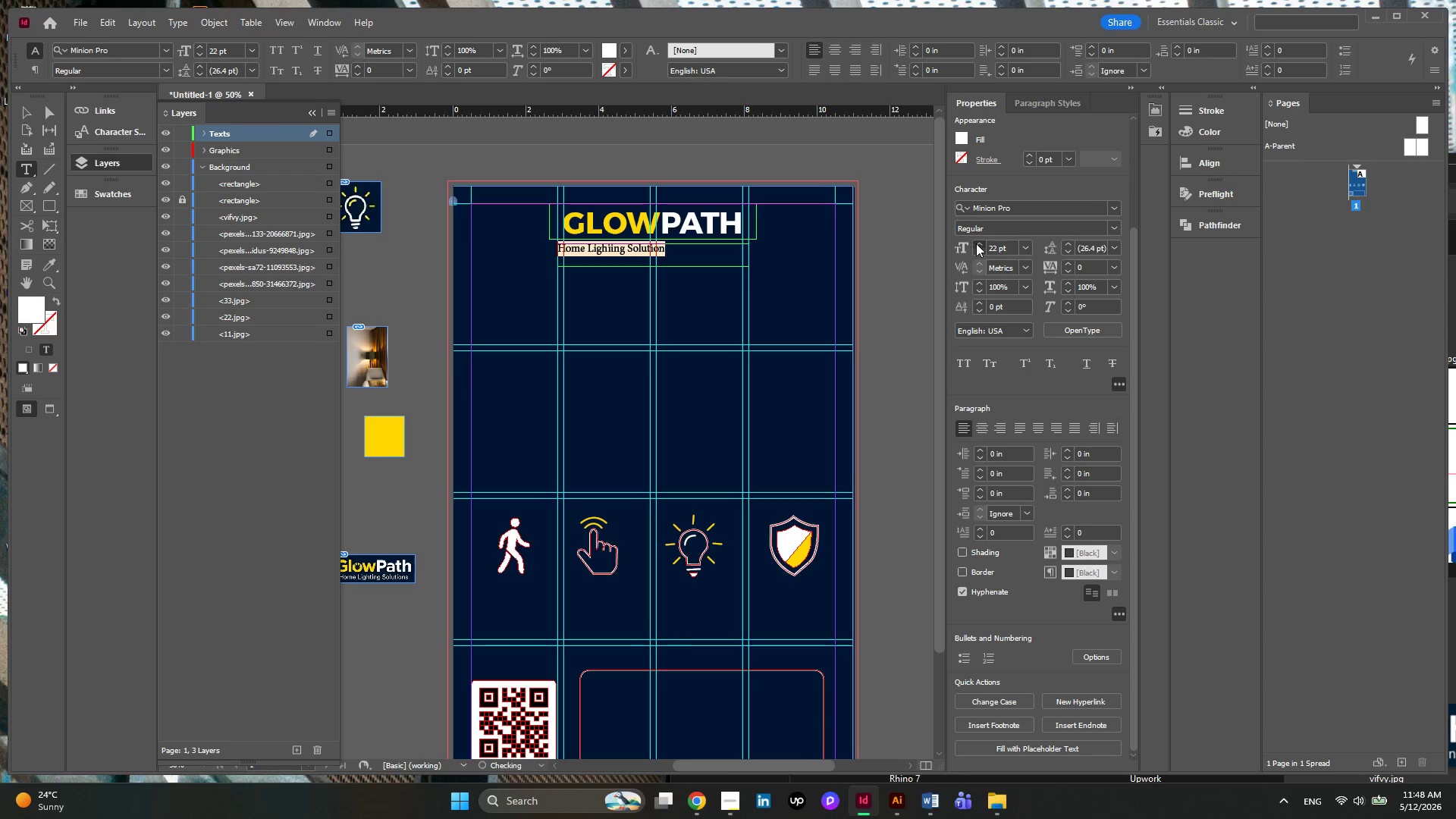 
triple_click([976, 243])
 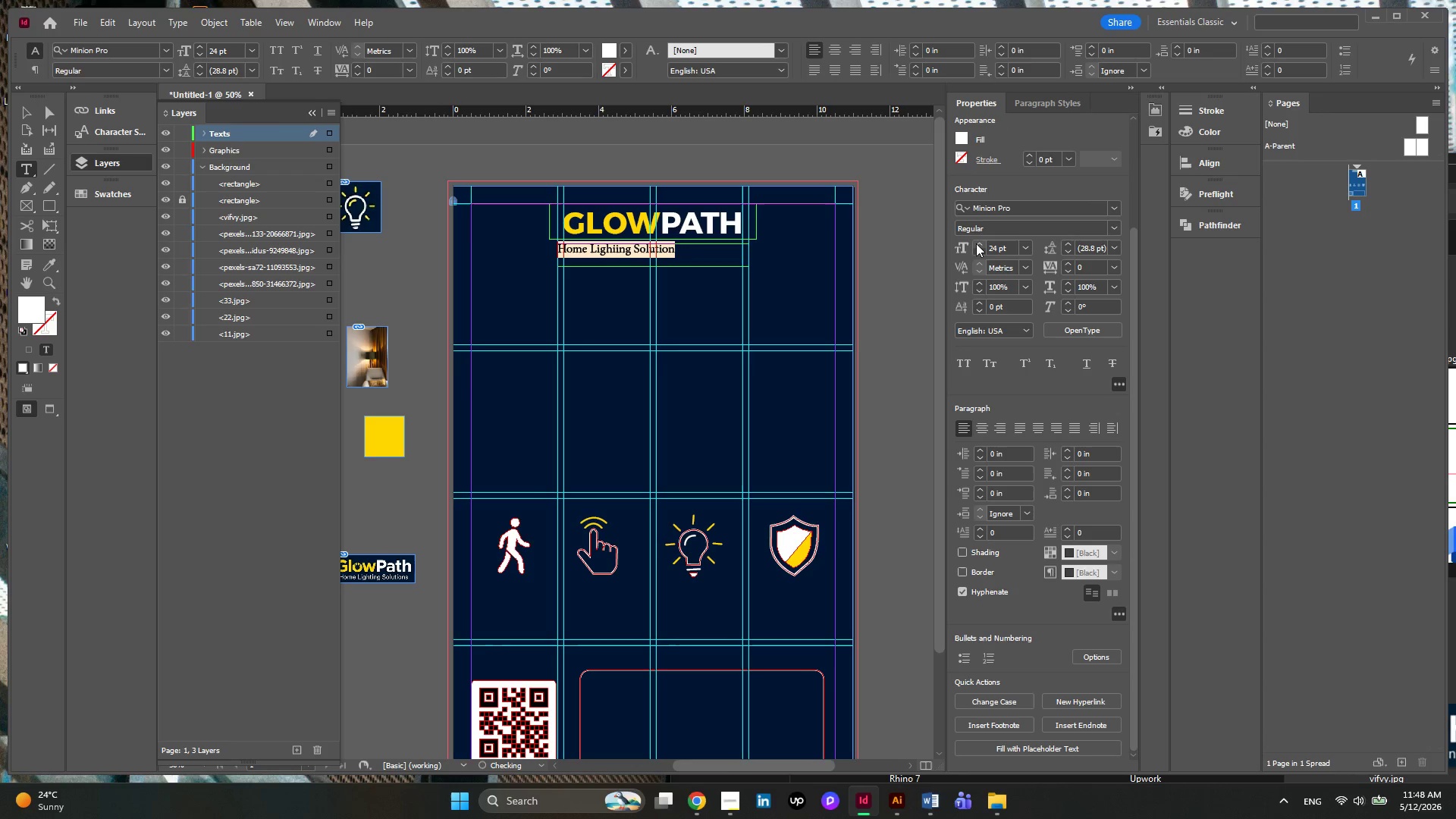 
triple_click([976, 243])
 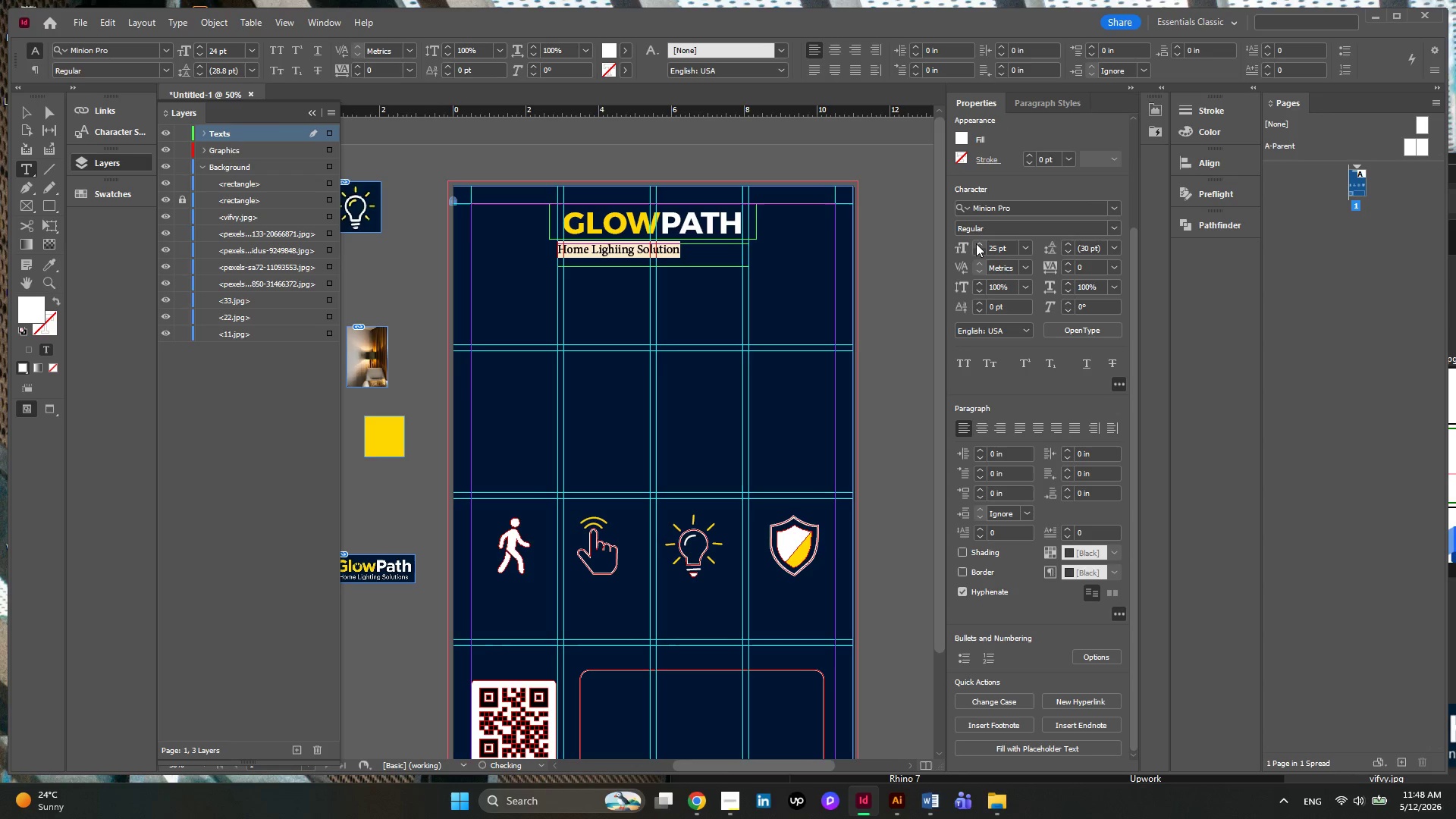 
triple_click([976, 243])
 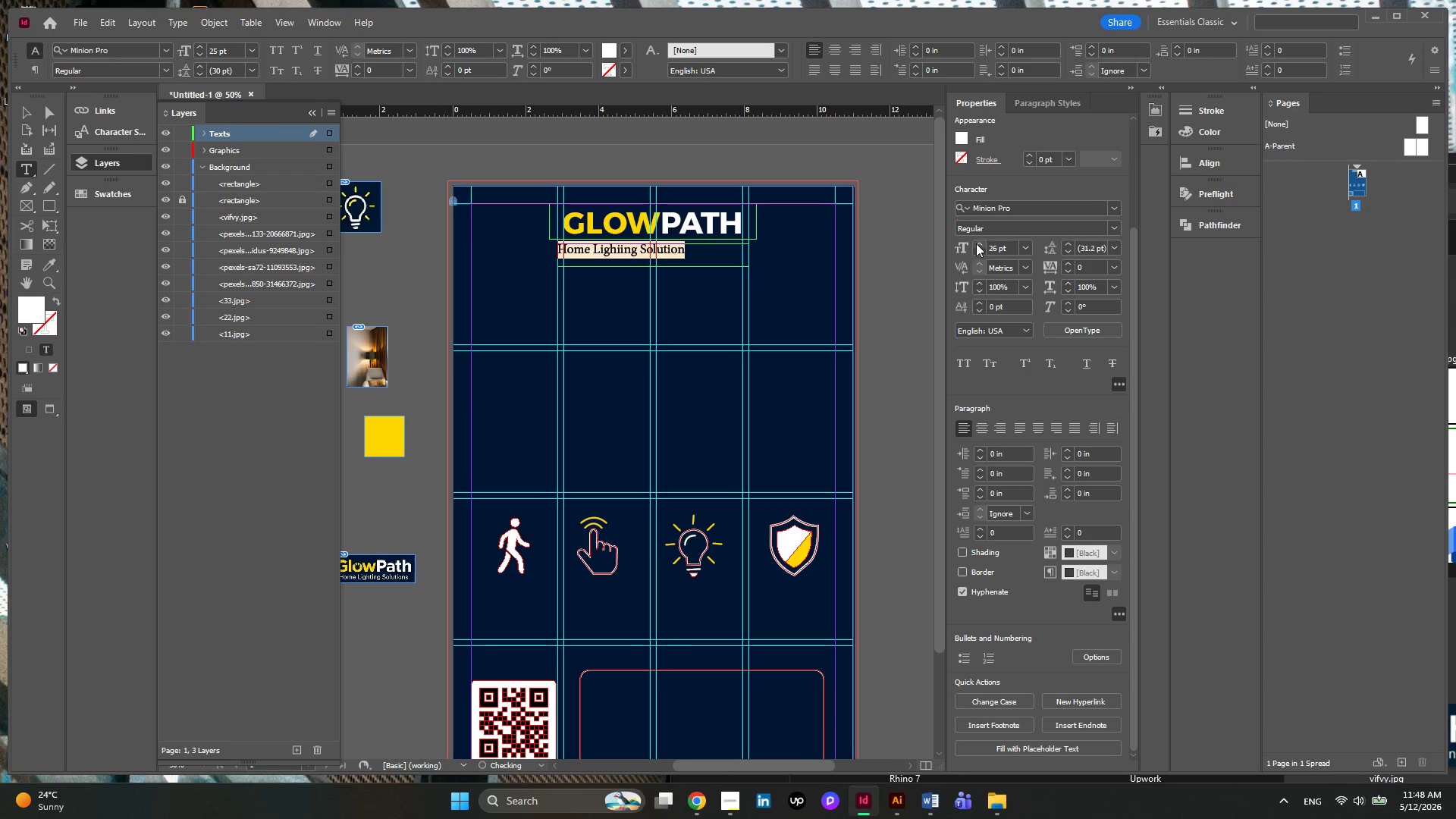 
triple_click([976, 243])
 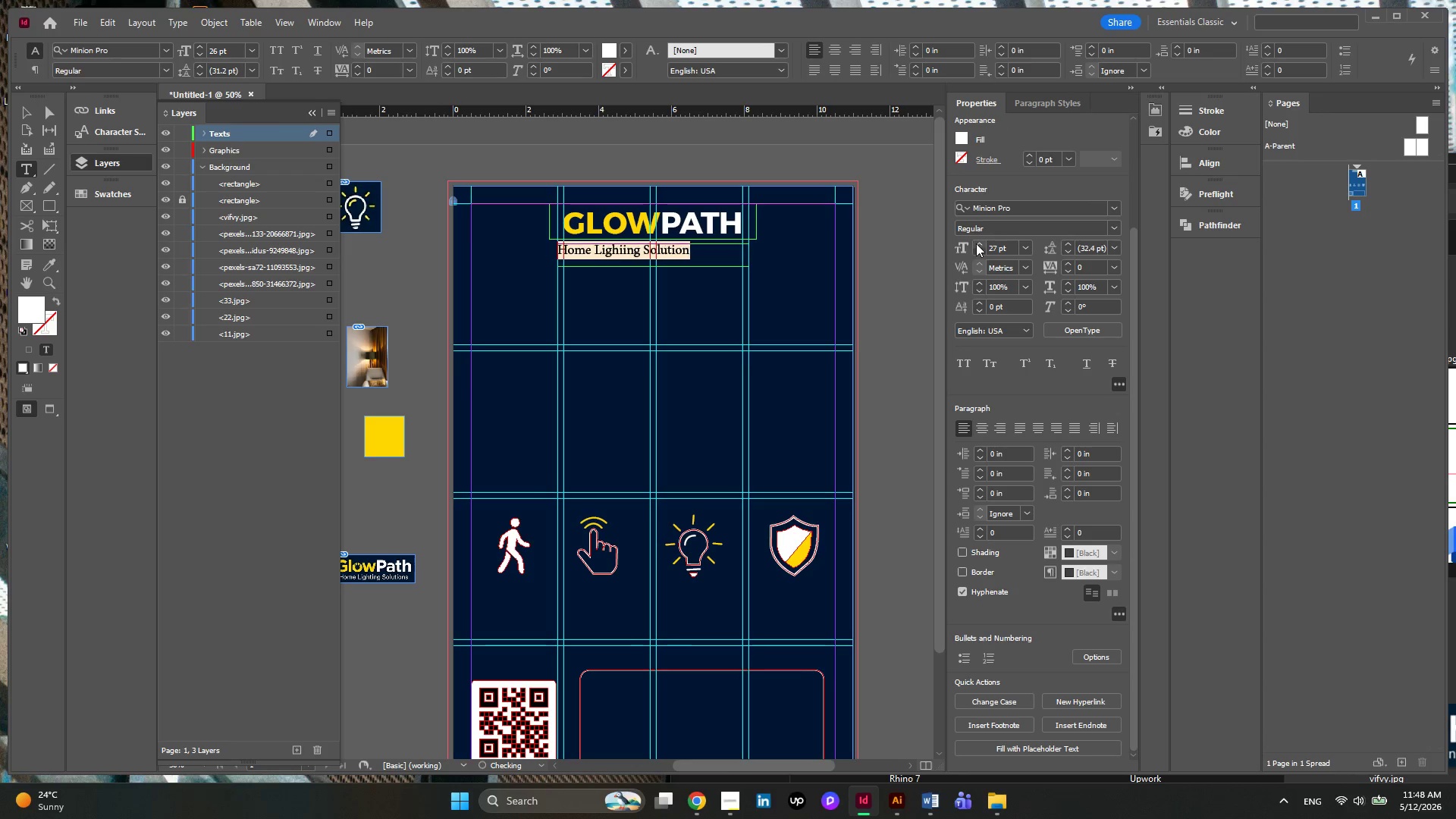 
triple_click([976, 243])
 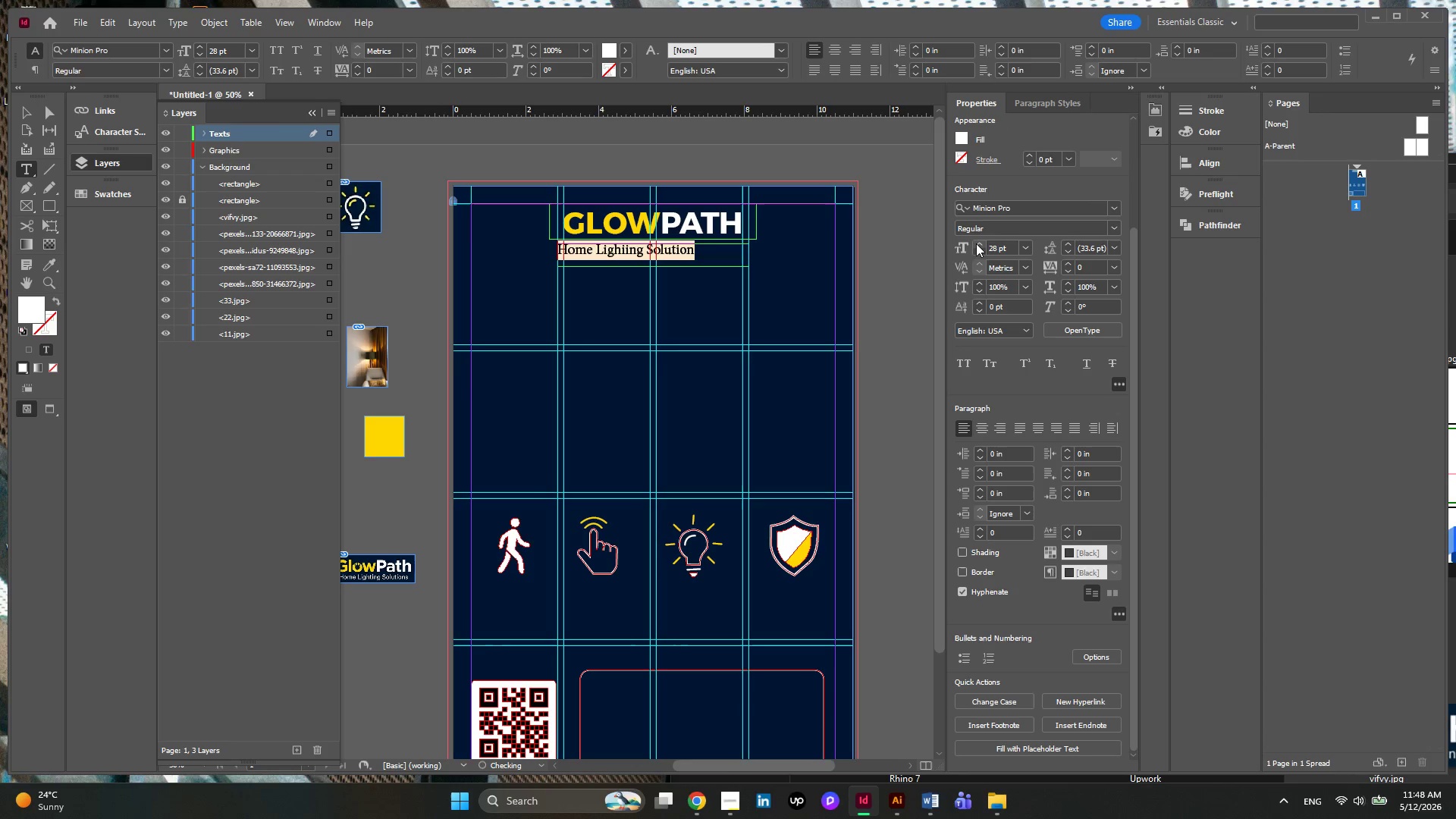 
triple_click([976, 243])
 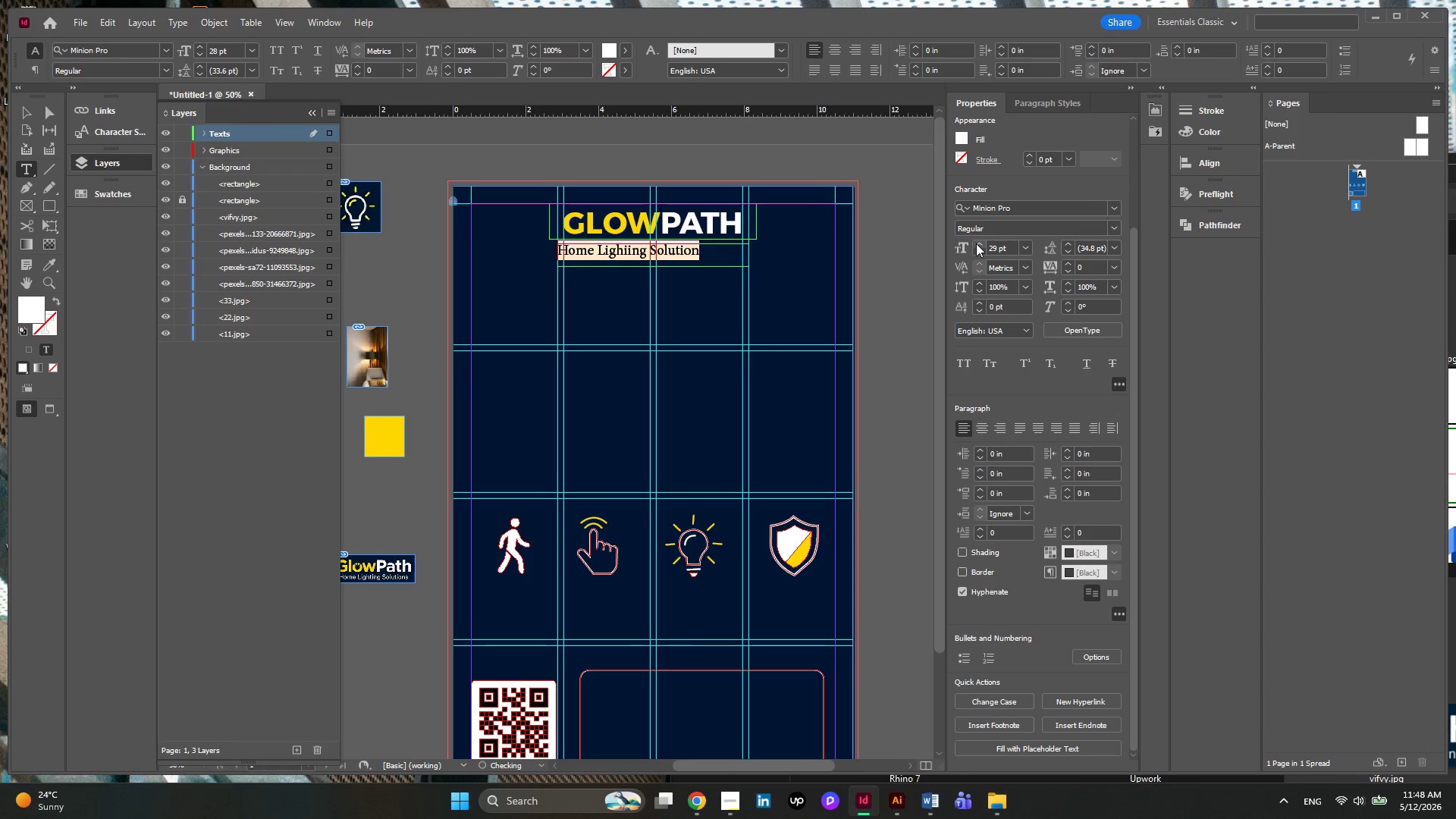 
triple_click([976, 243])
 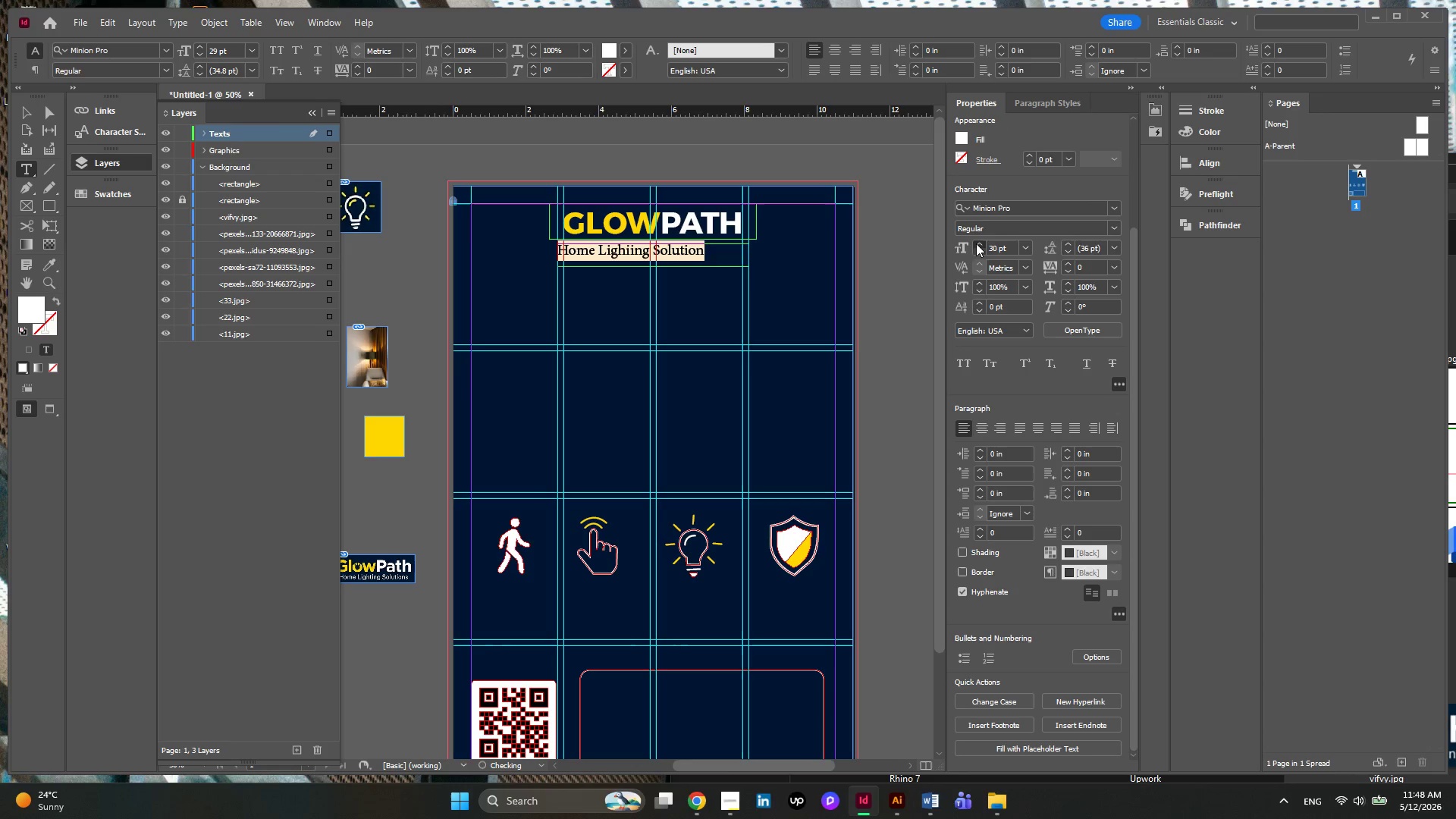 
triple_click([976, 243])
 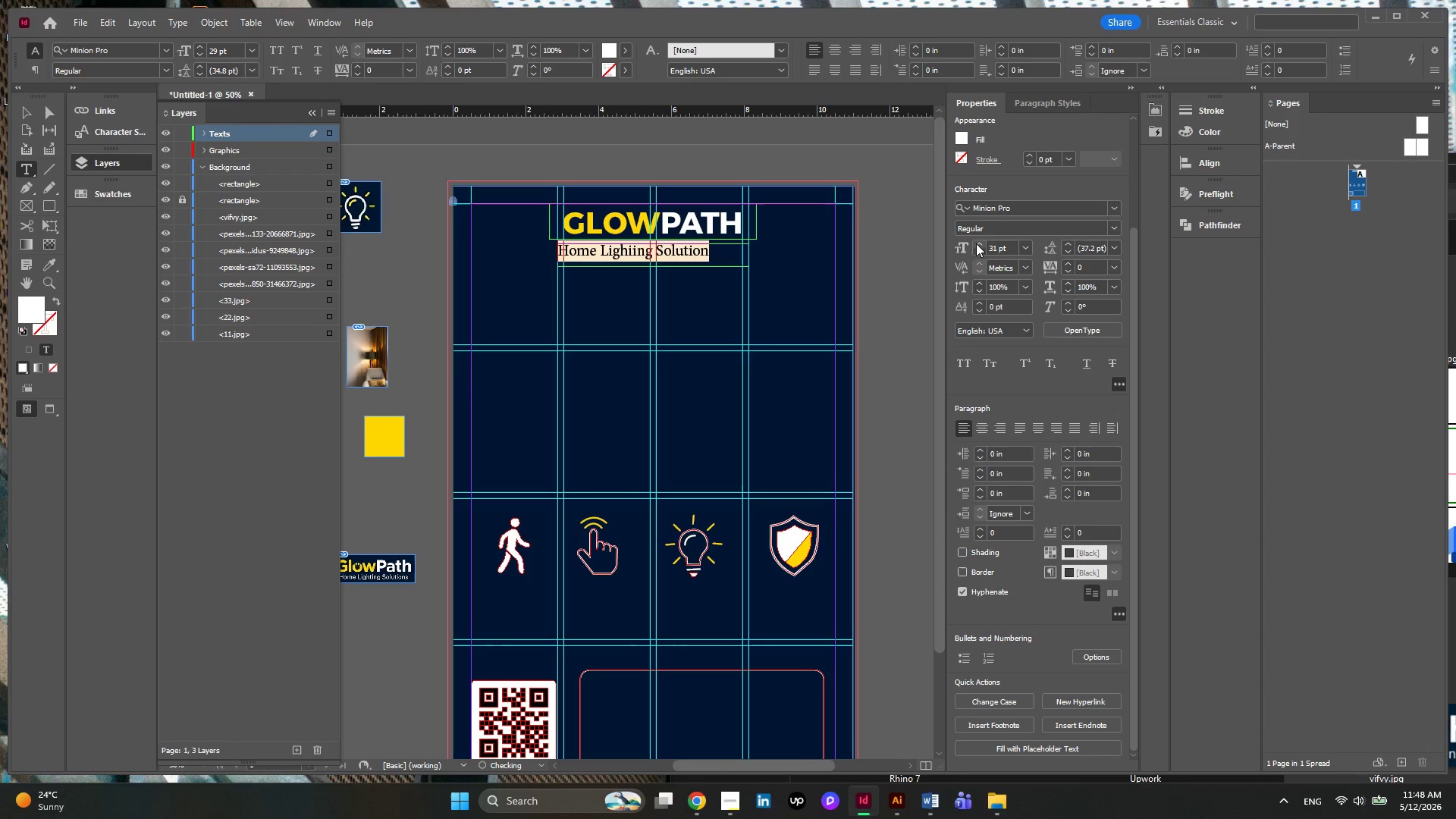 
triple_click([976, 243])
 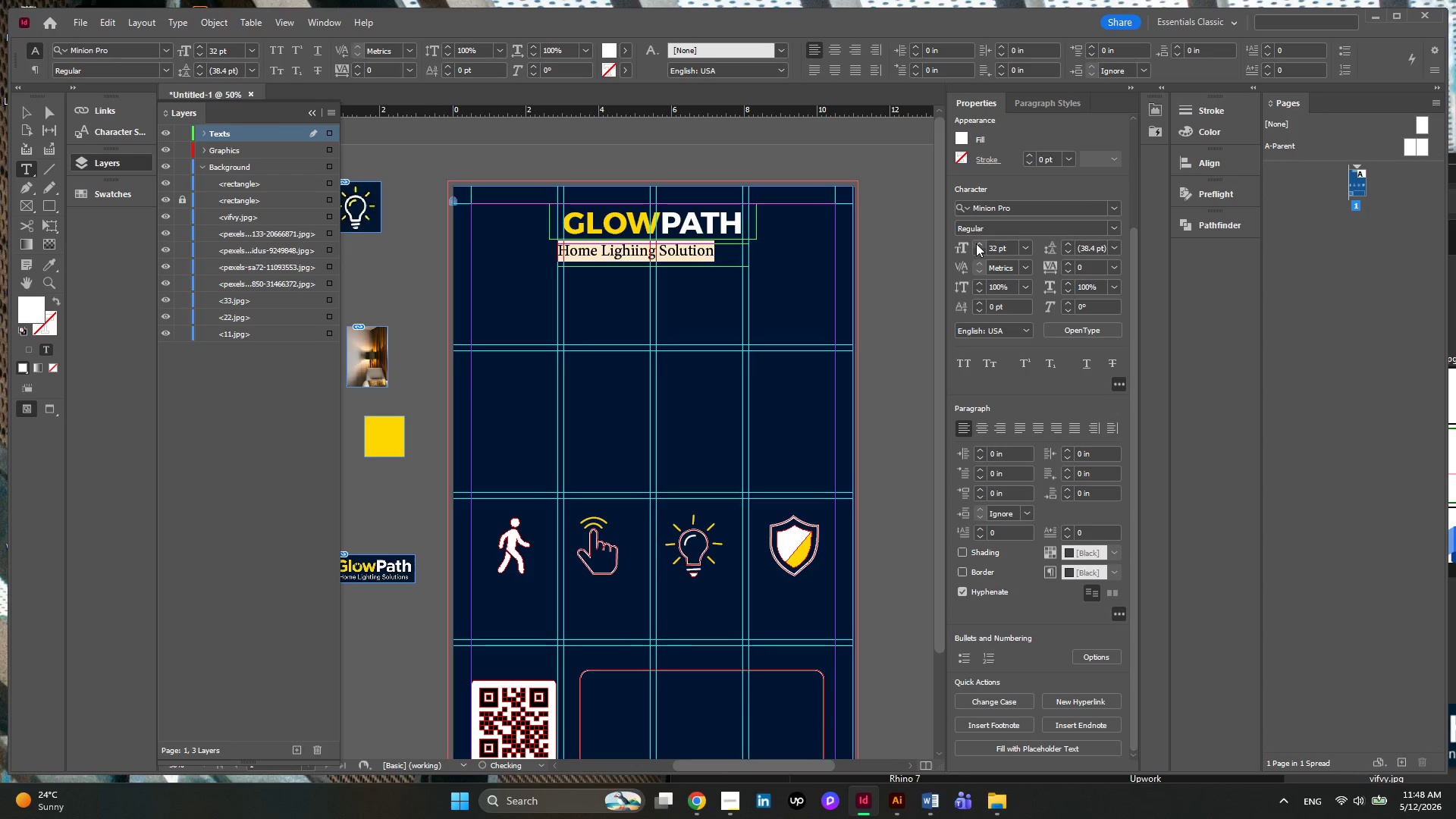 
left_click([976, 243])
 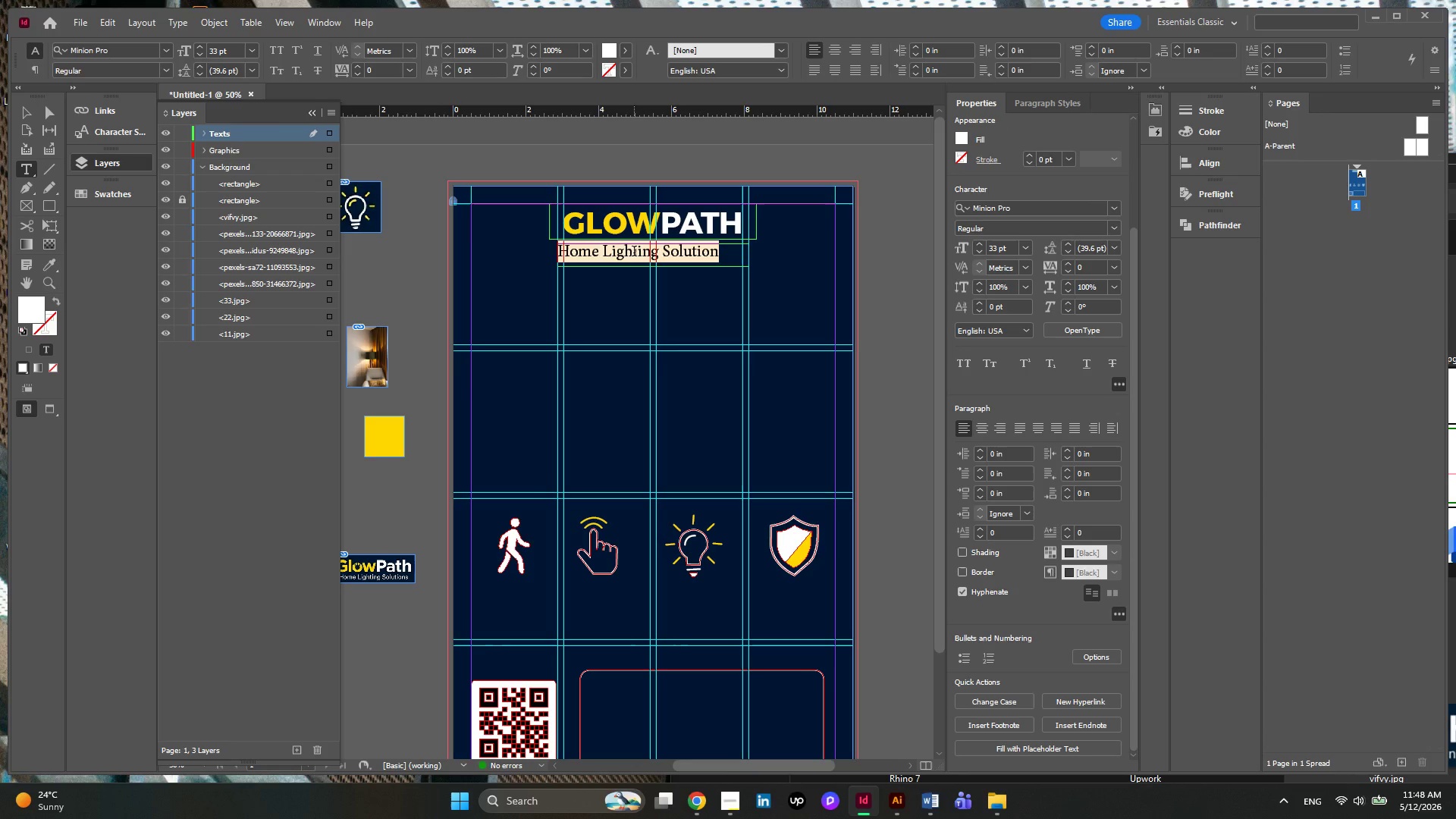 
left_click([637, 250])
 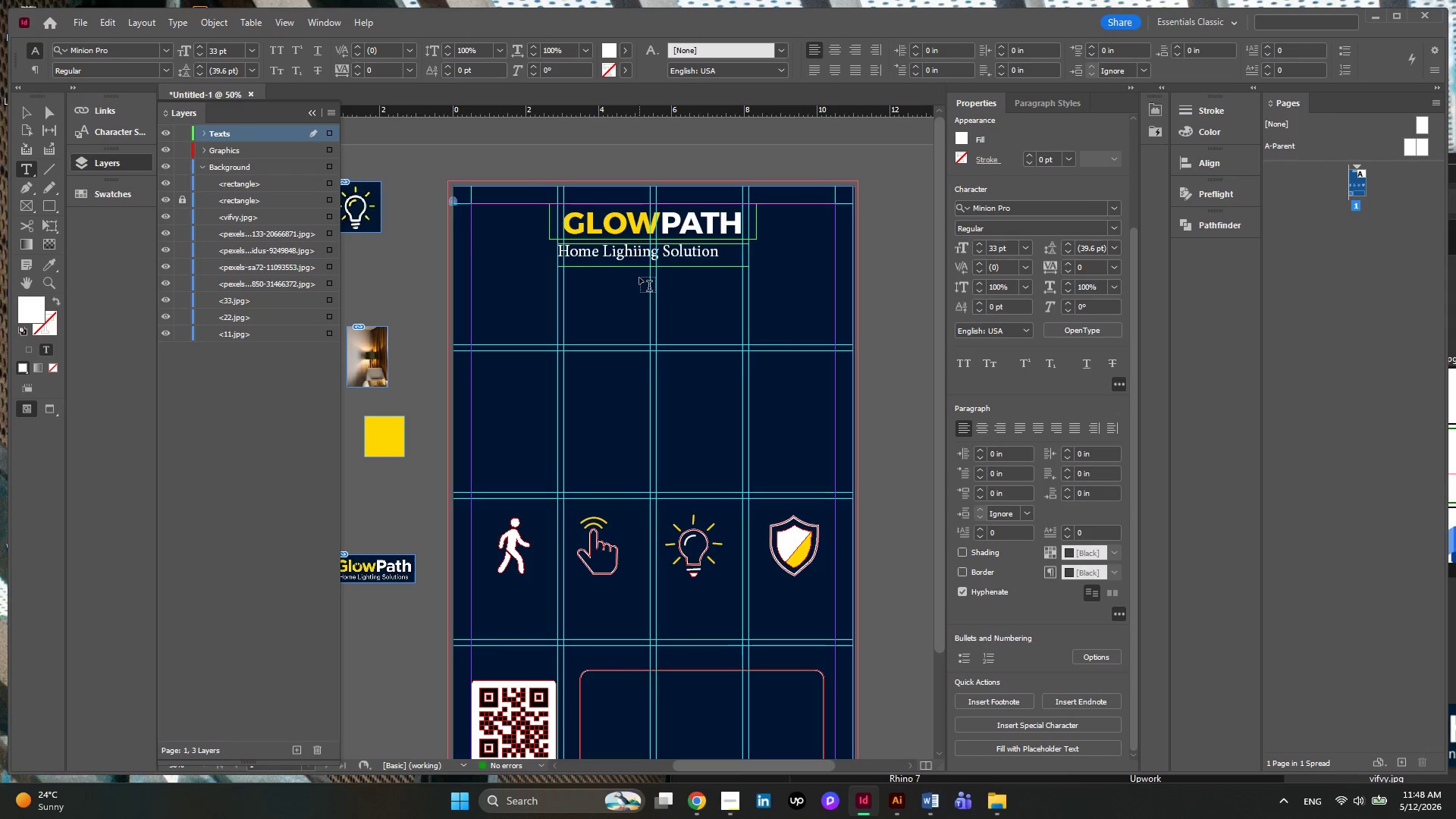 
hold_key(key=Backspace, duration=0.31)
 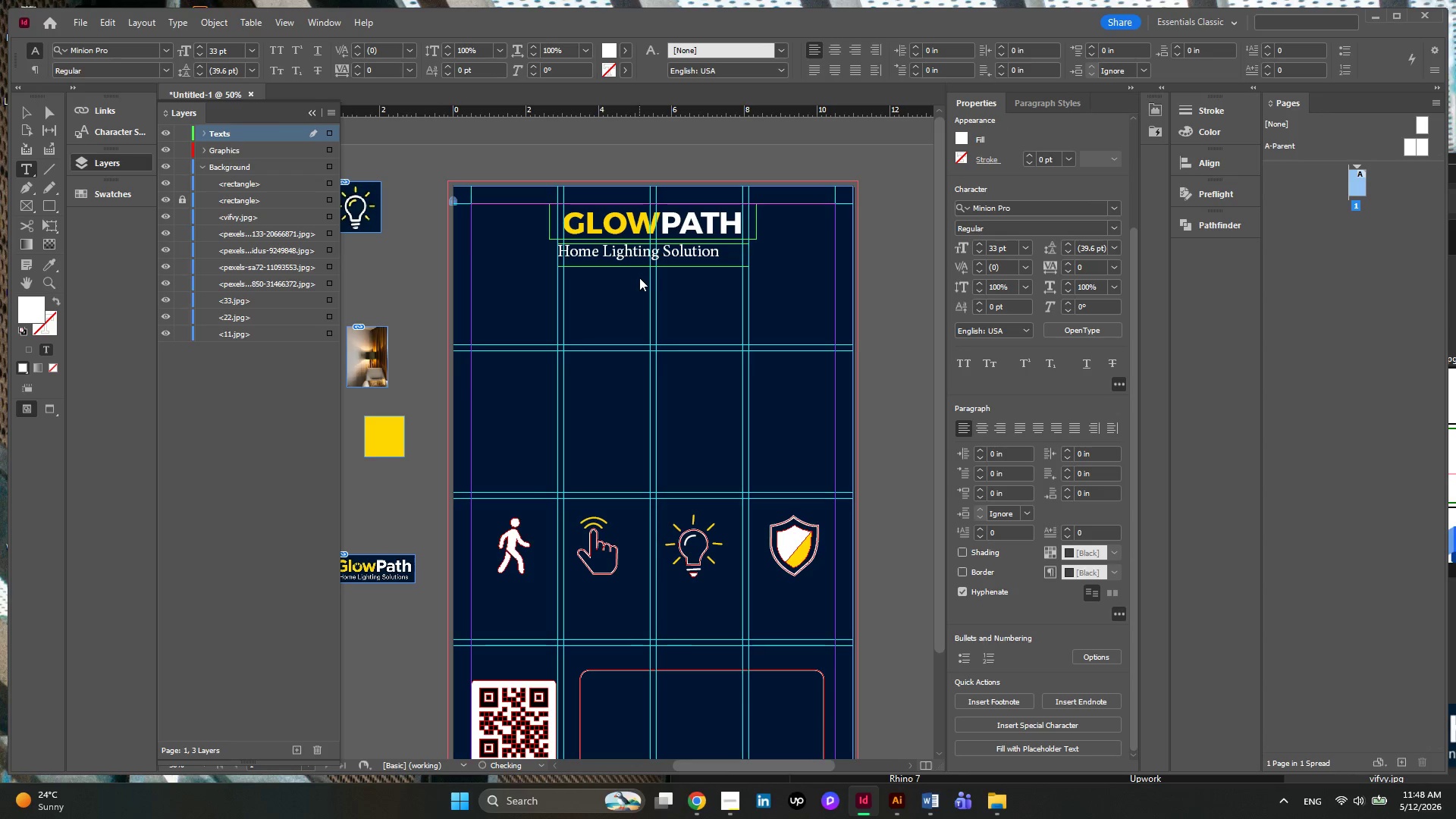 
key(T)
 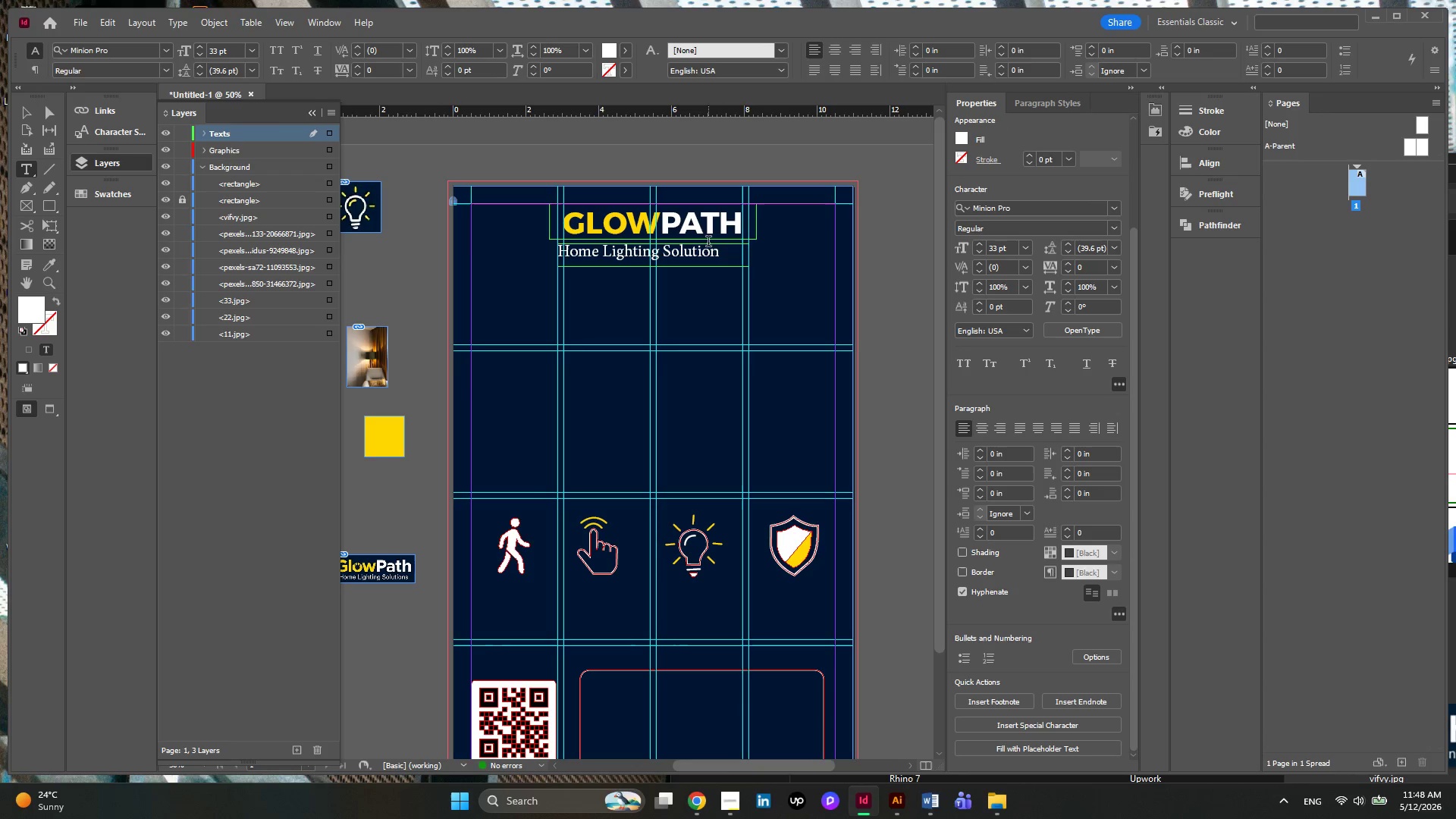 
left_click_drag(start_coordinate=[724, 253], to_coordinate=[518, 252])
 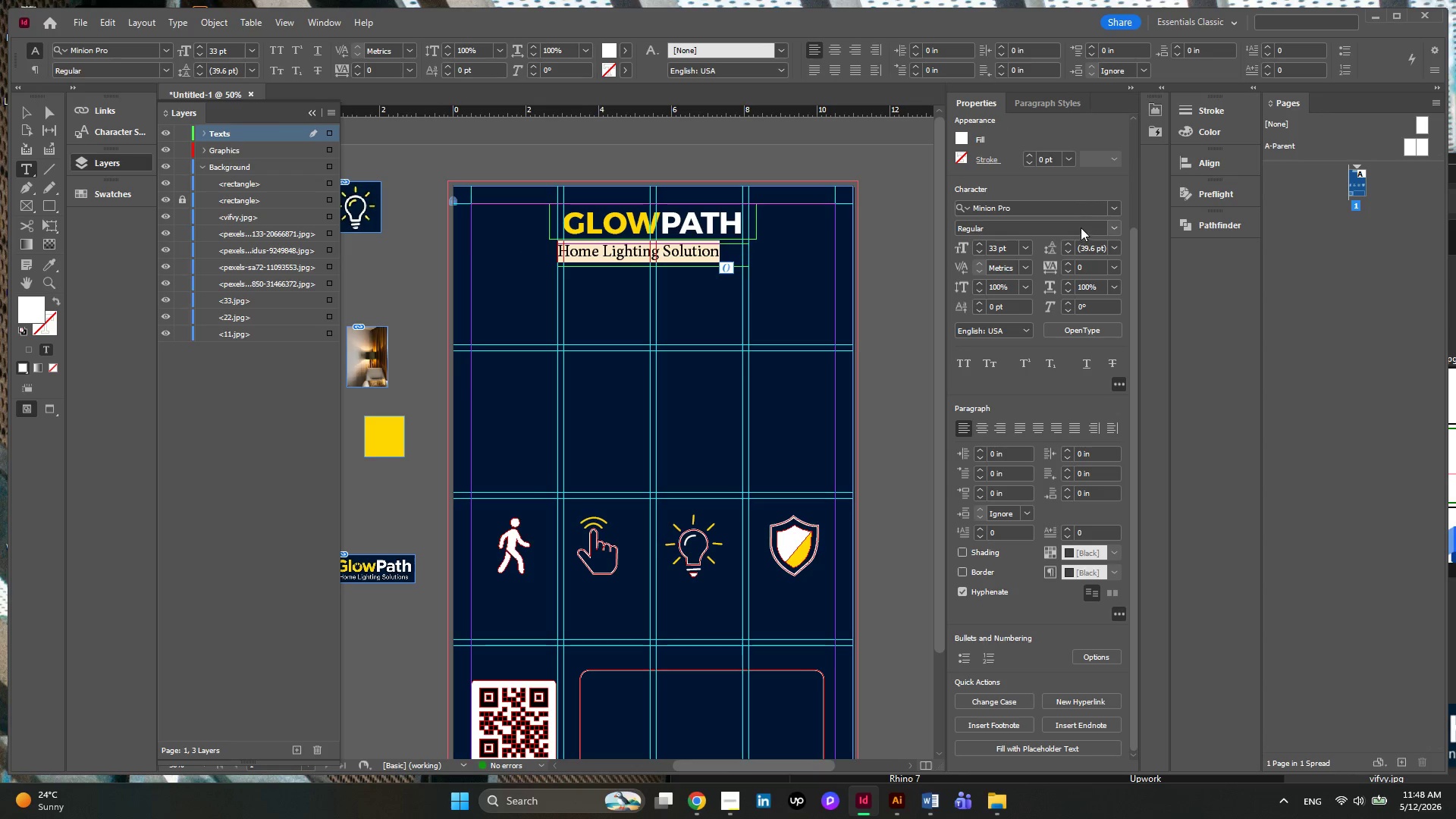 
left_click([1075, 210])
 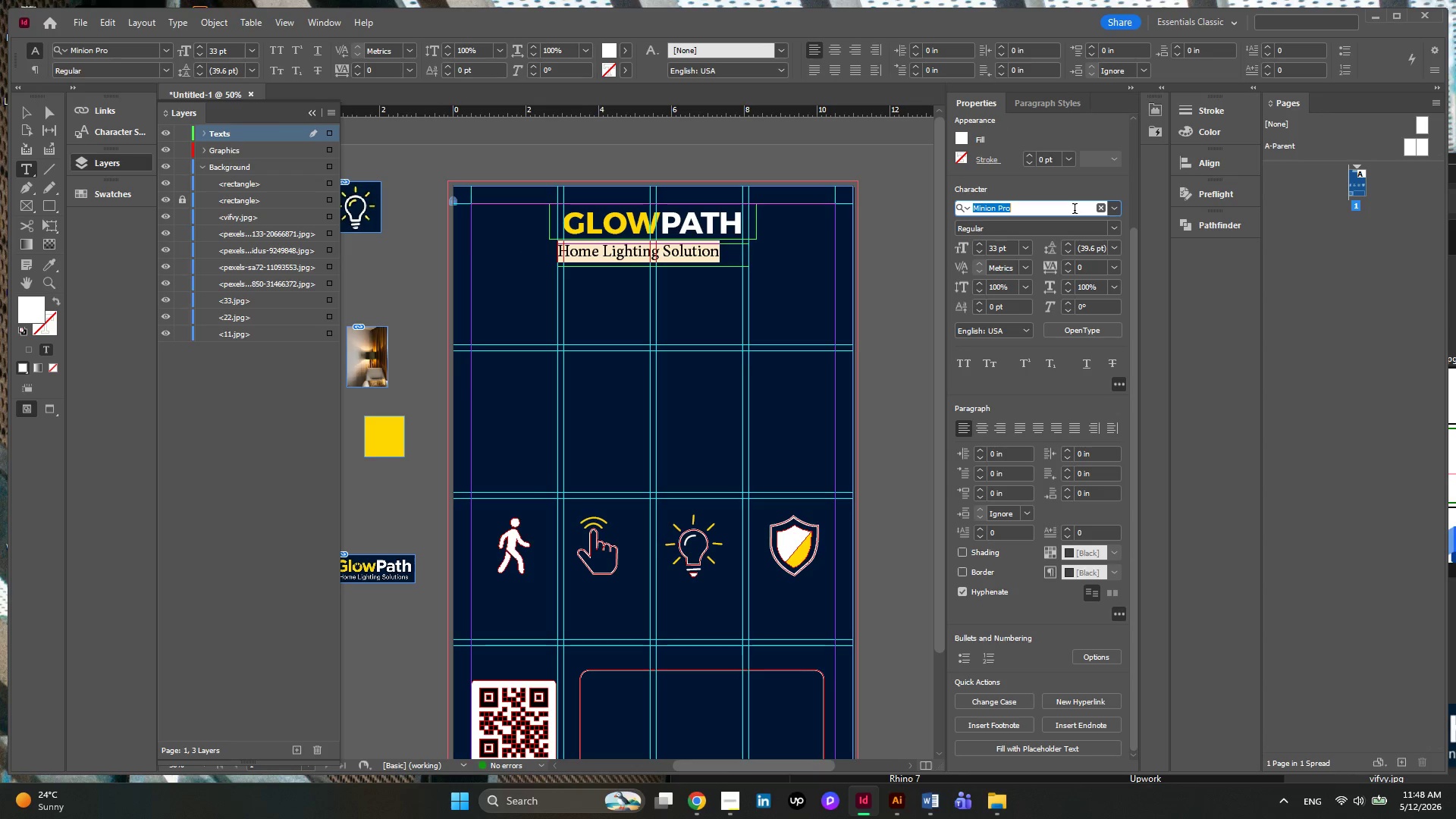 
type(mont)
 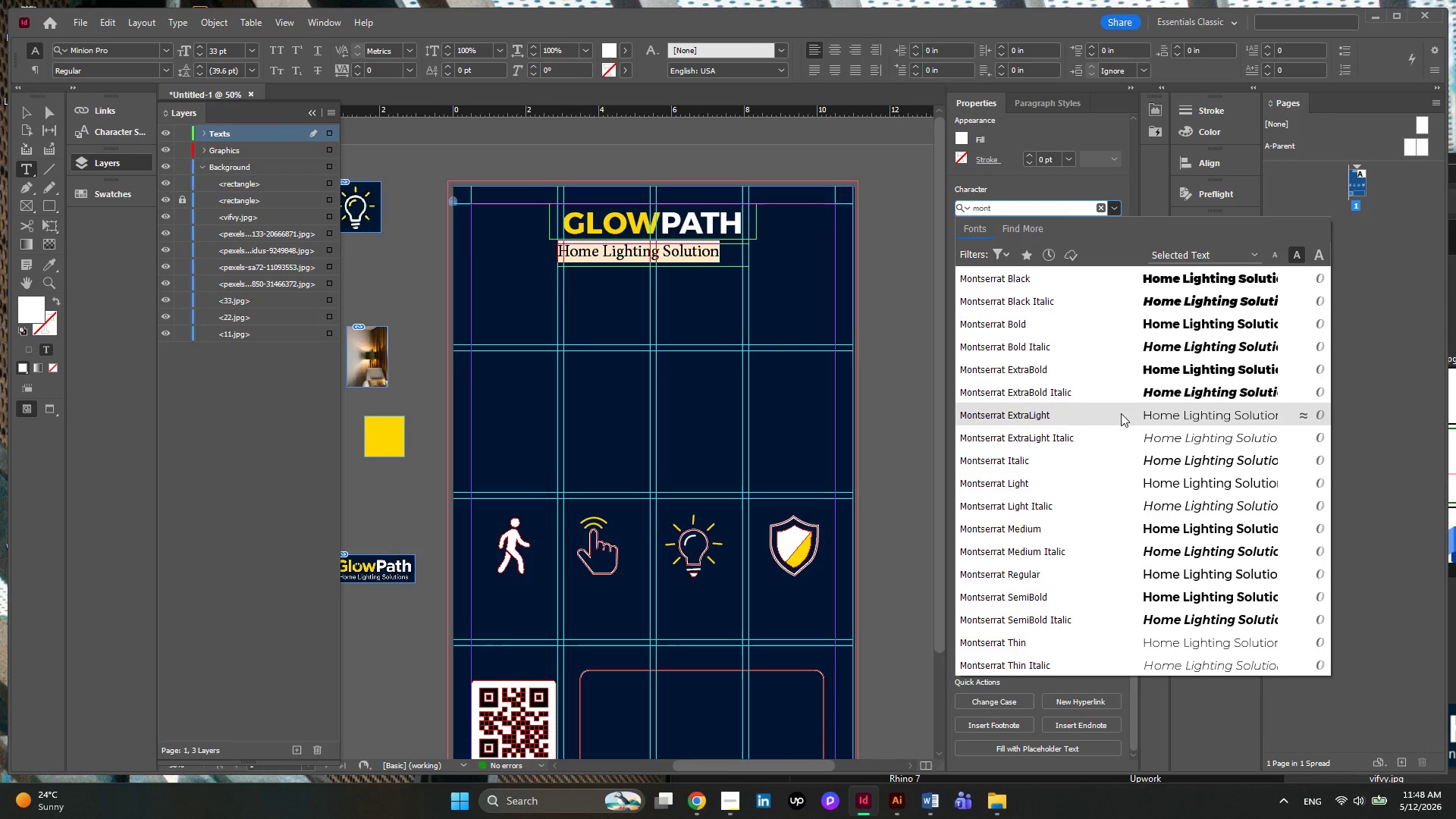 
left_click([1134, 488])
 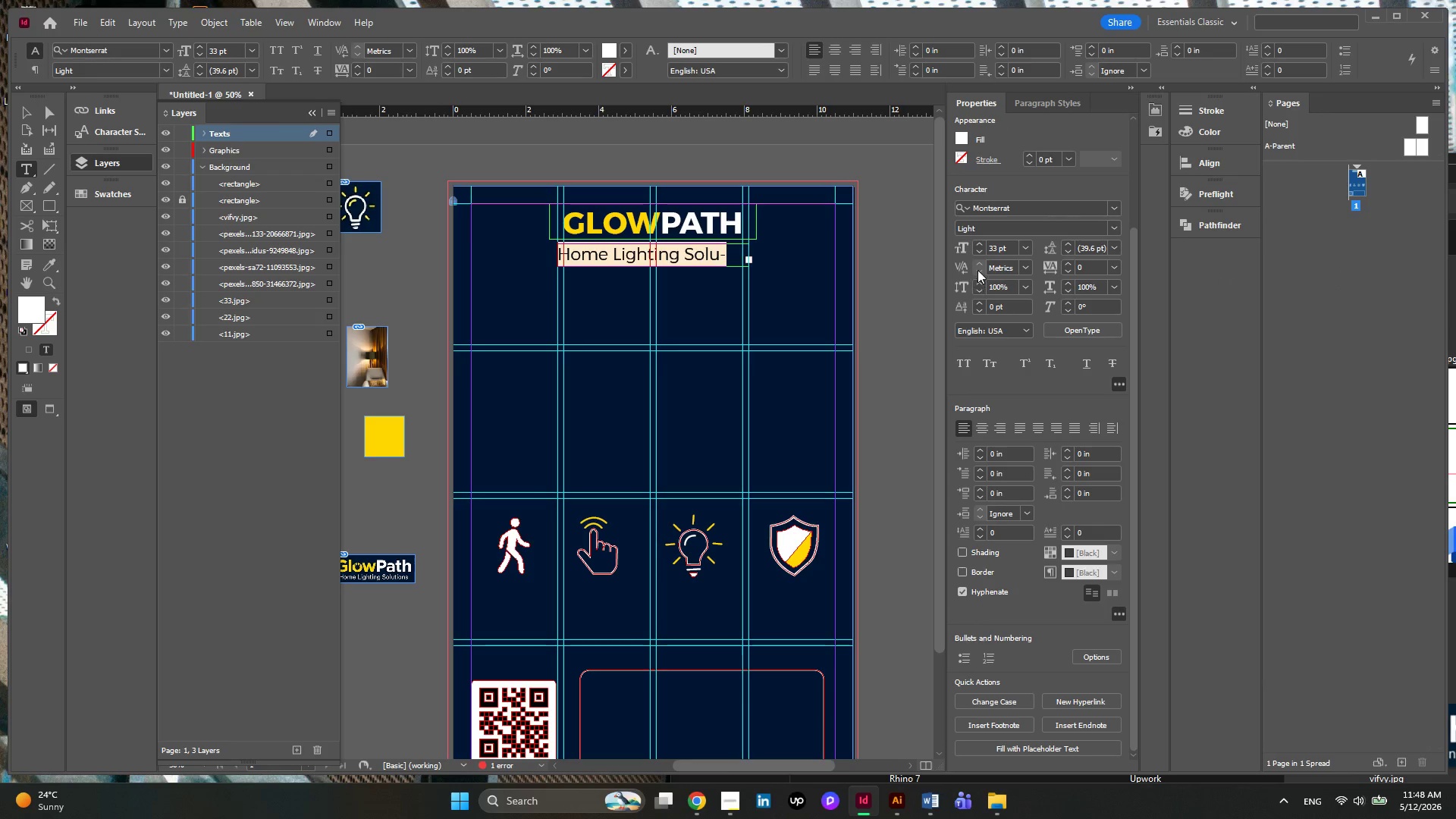 
double_click([979, 251])
 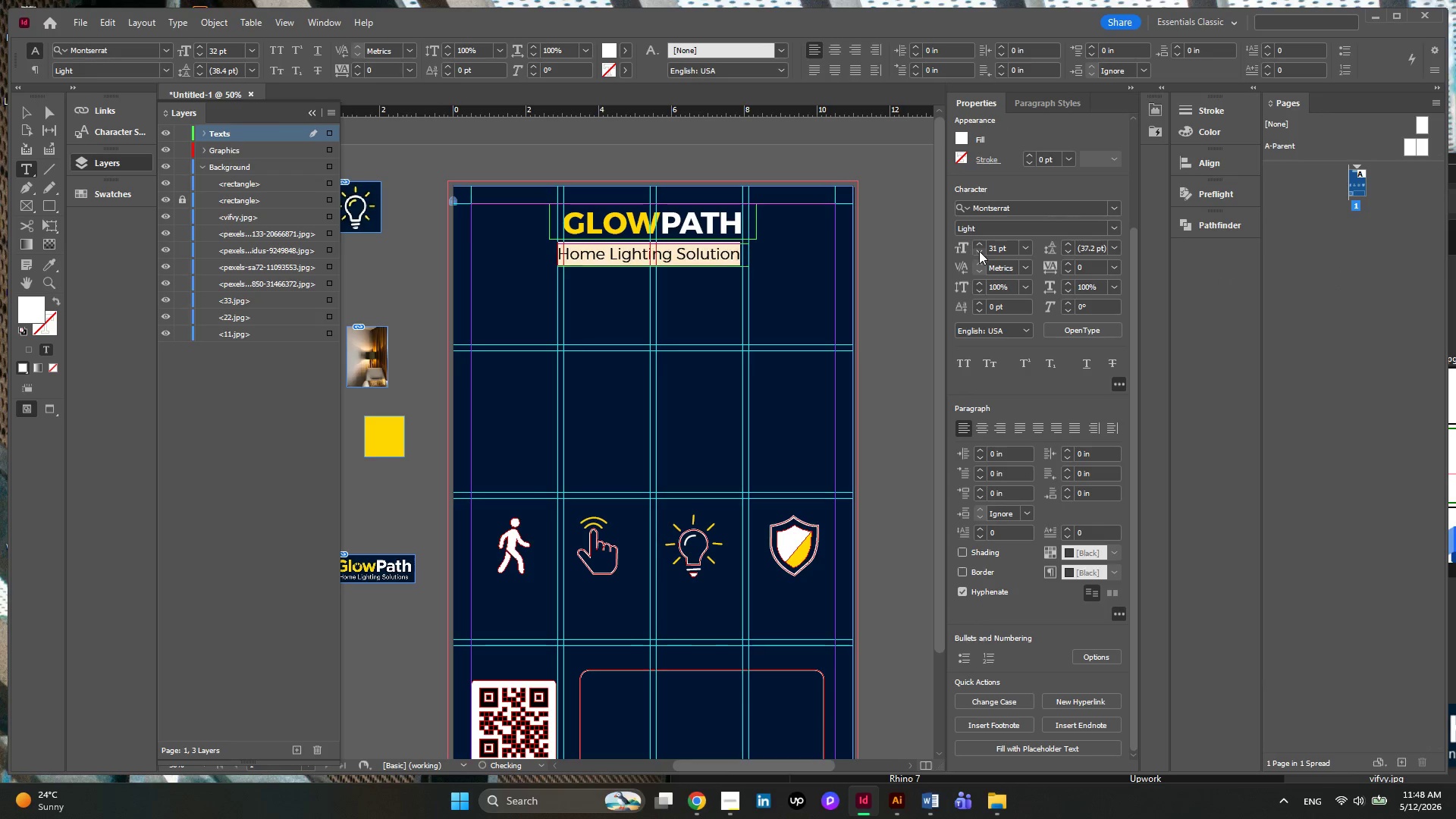 
triple_click([979, 251])
 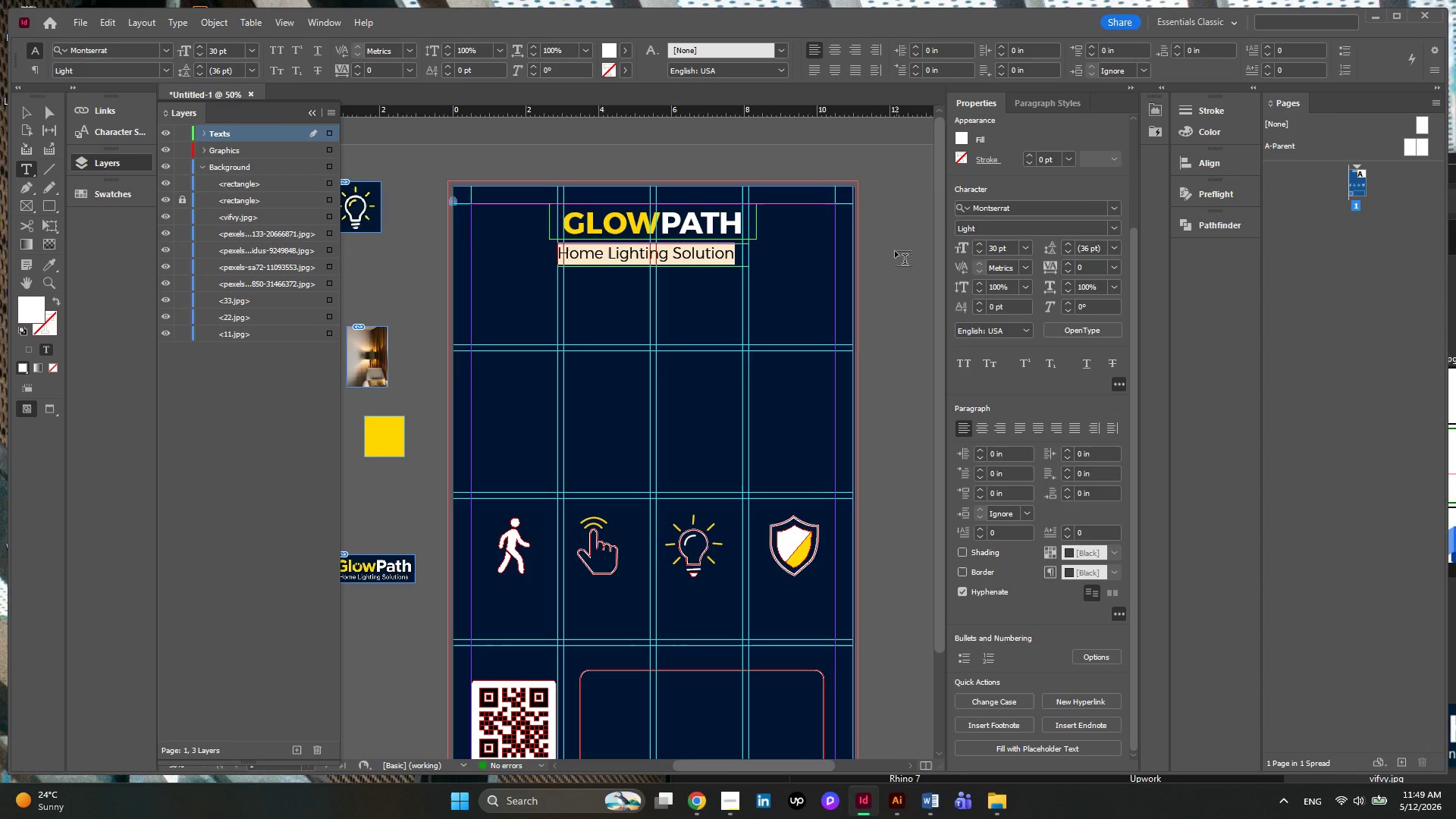 
wait(13.62)
 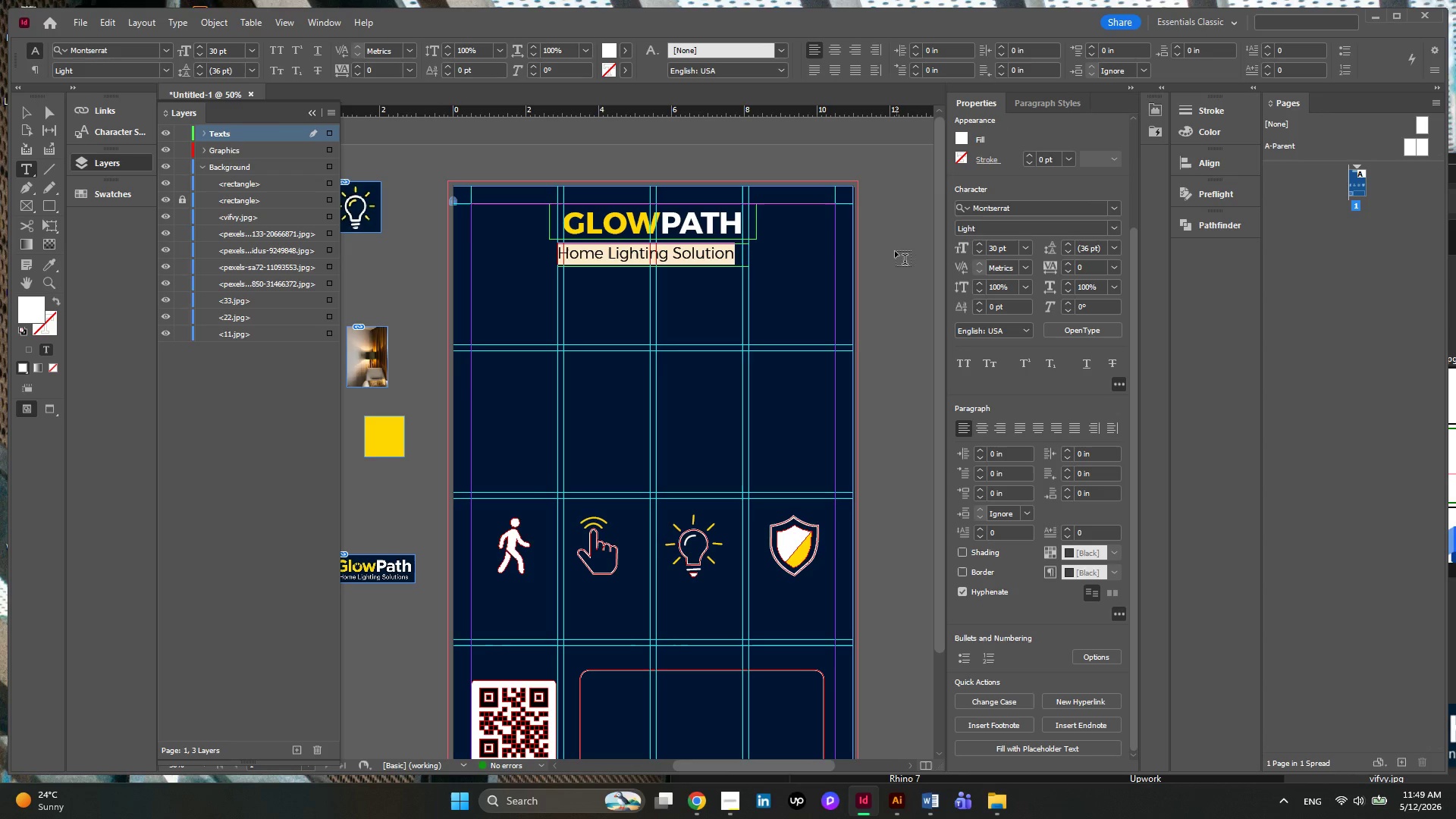 
left_click([980, 253])
 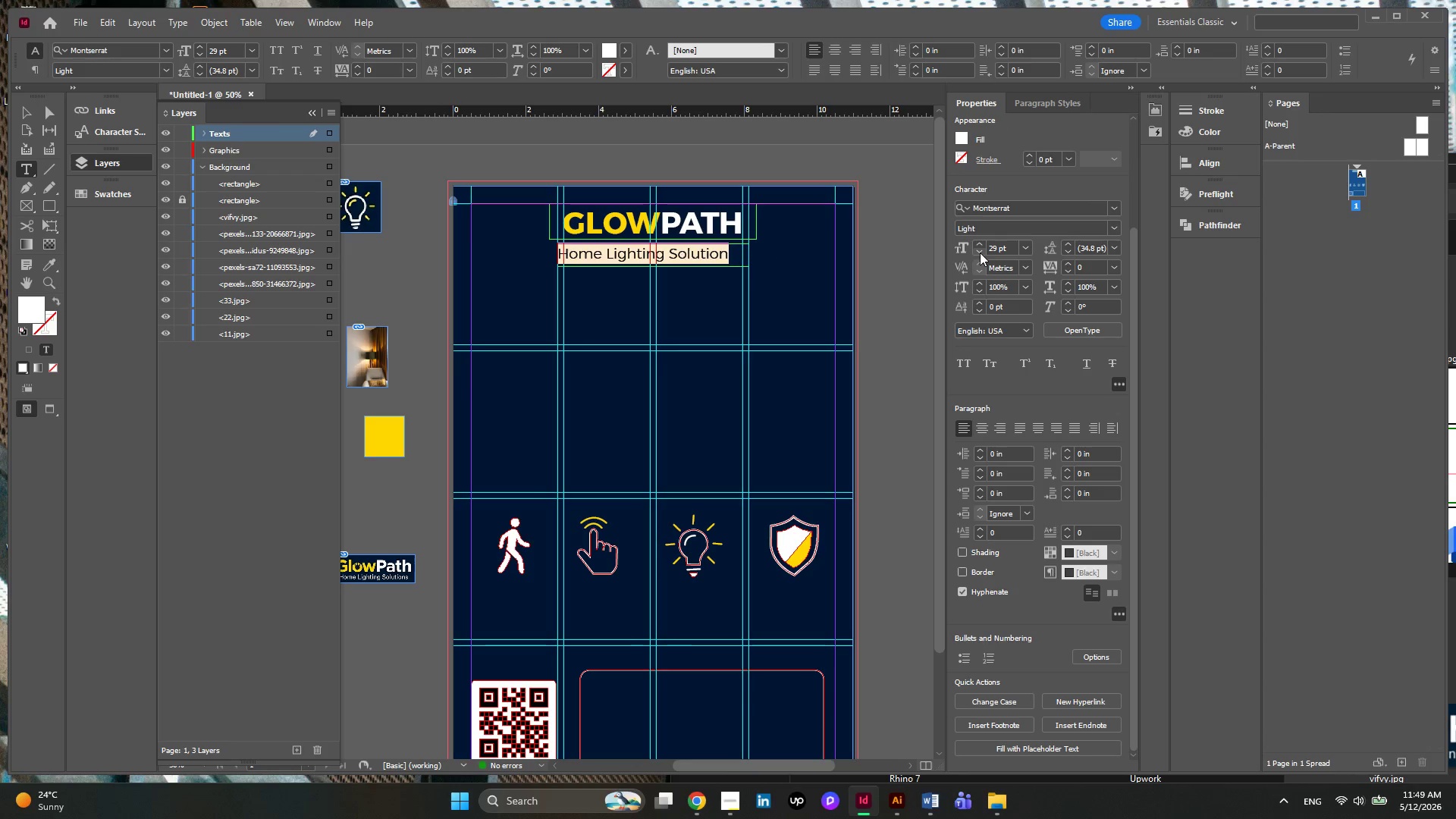 
left_click([980, 253])
 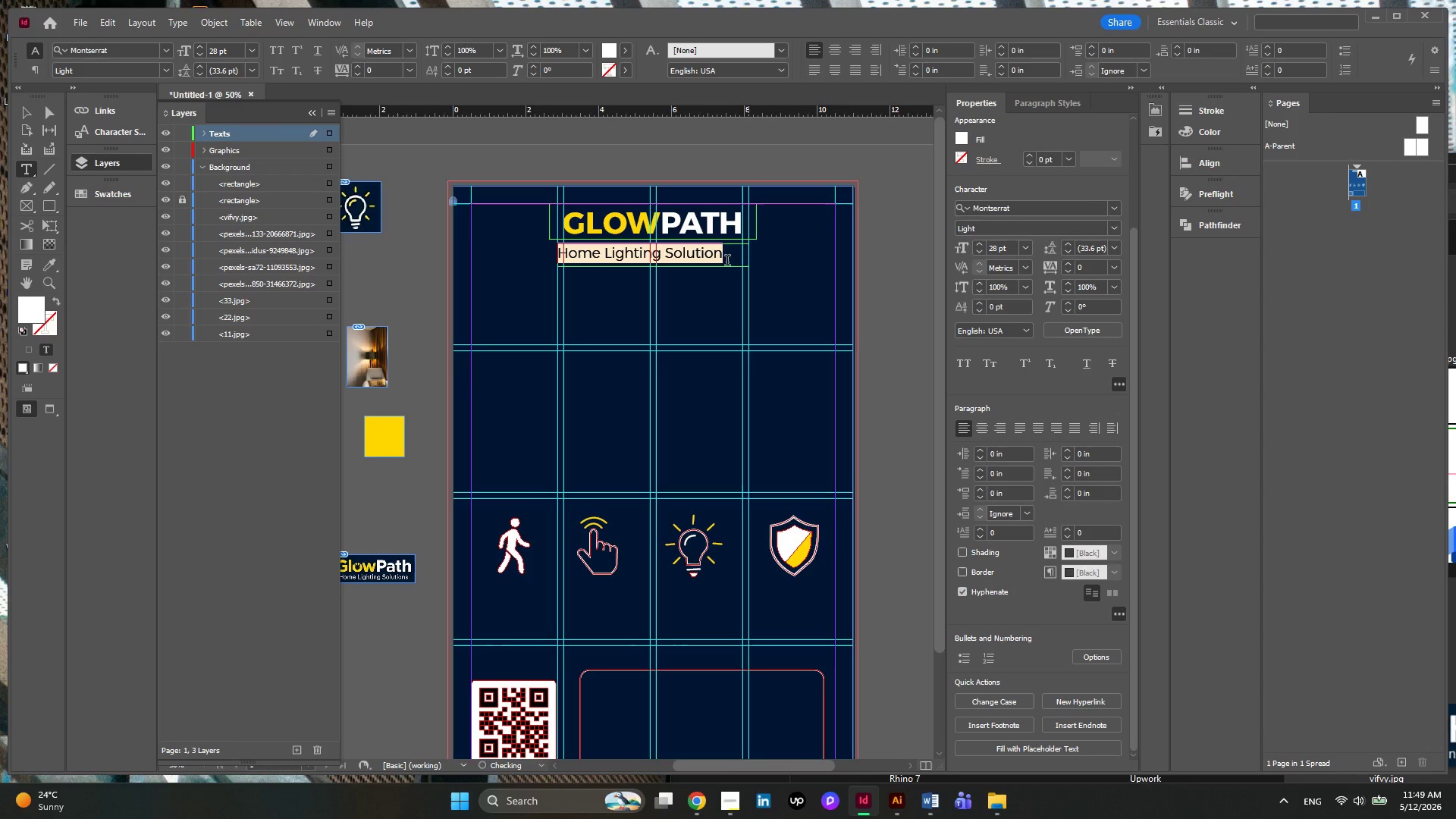 
left_click([726, 254])
 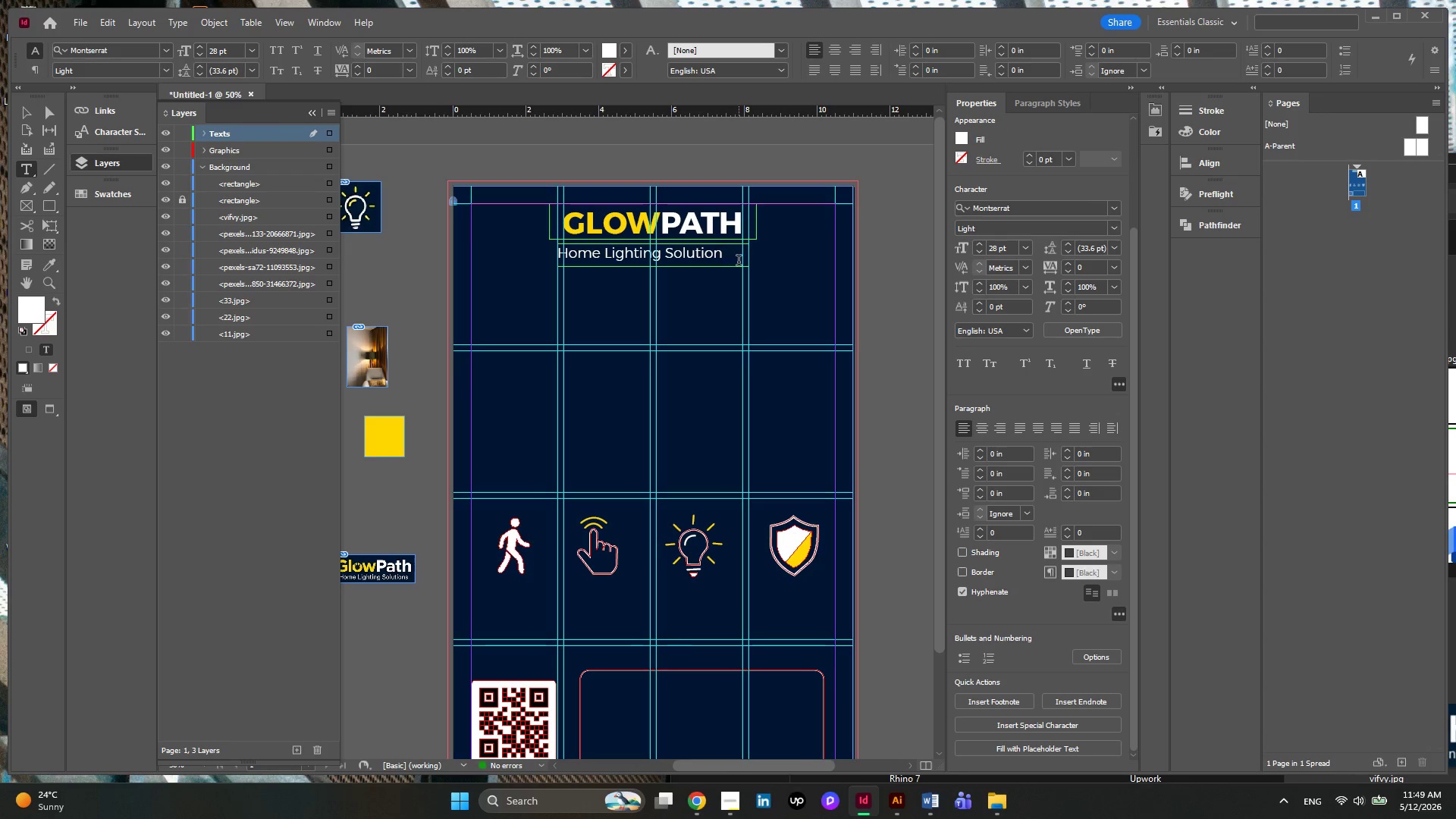 
key(S)
 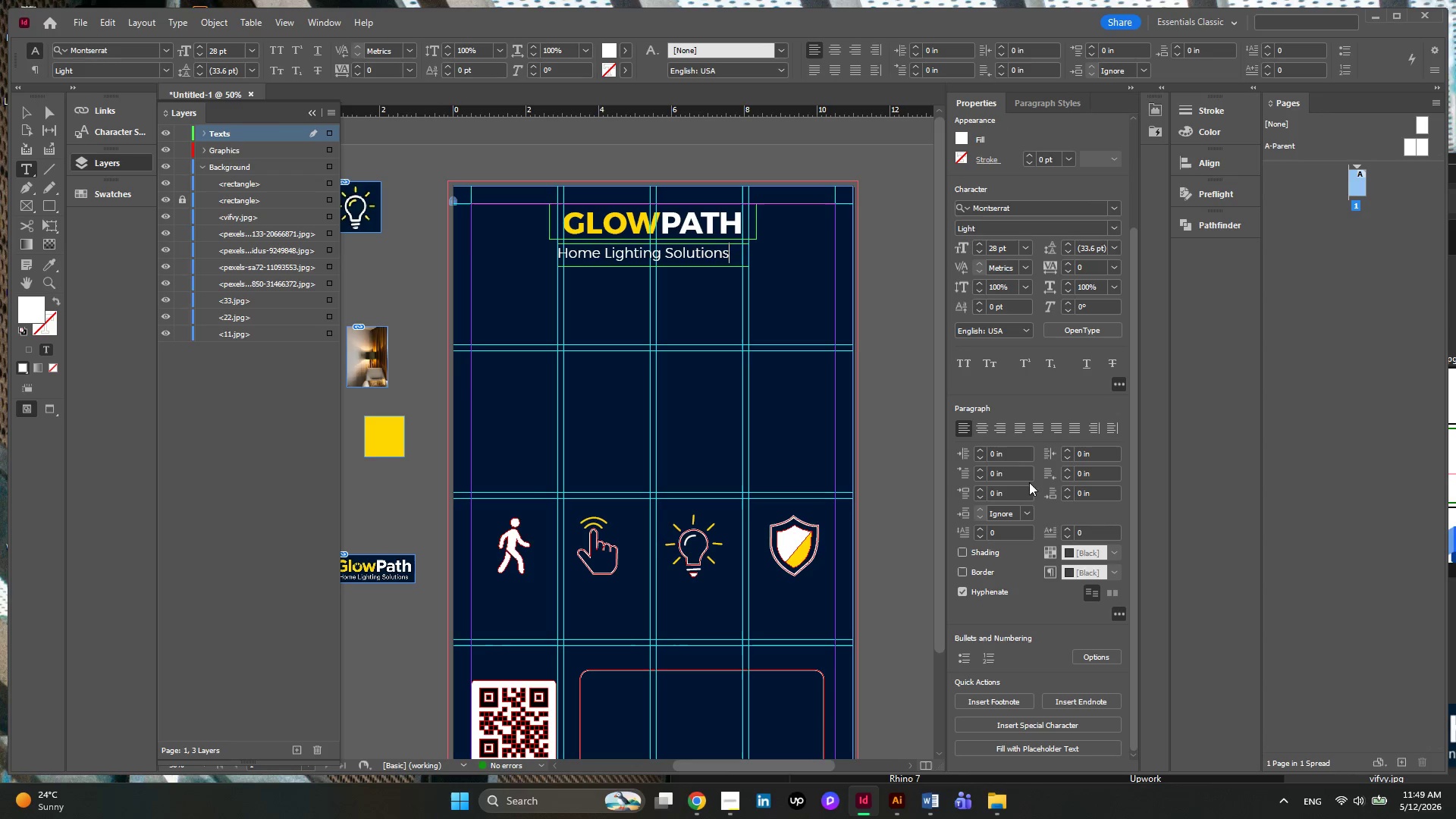 
left_click([990, 425])
 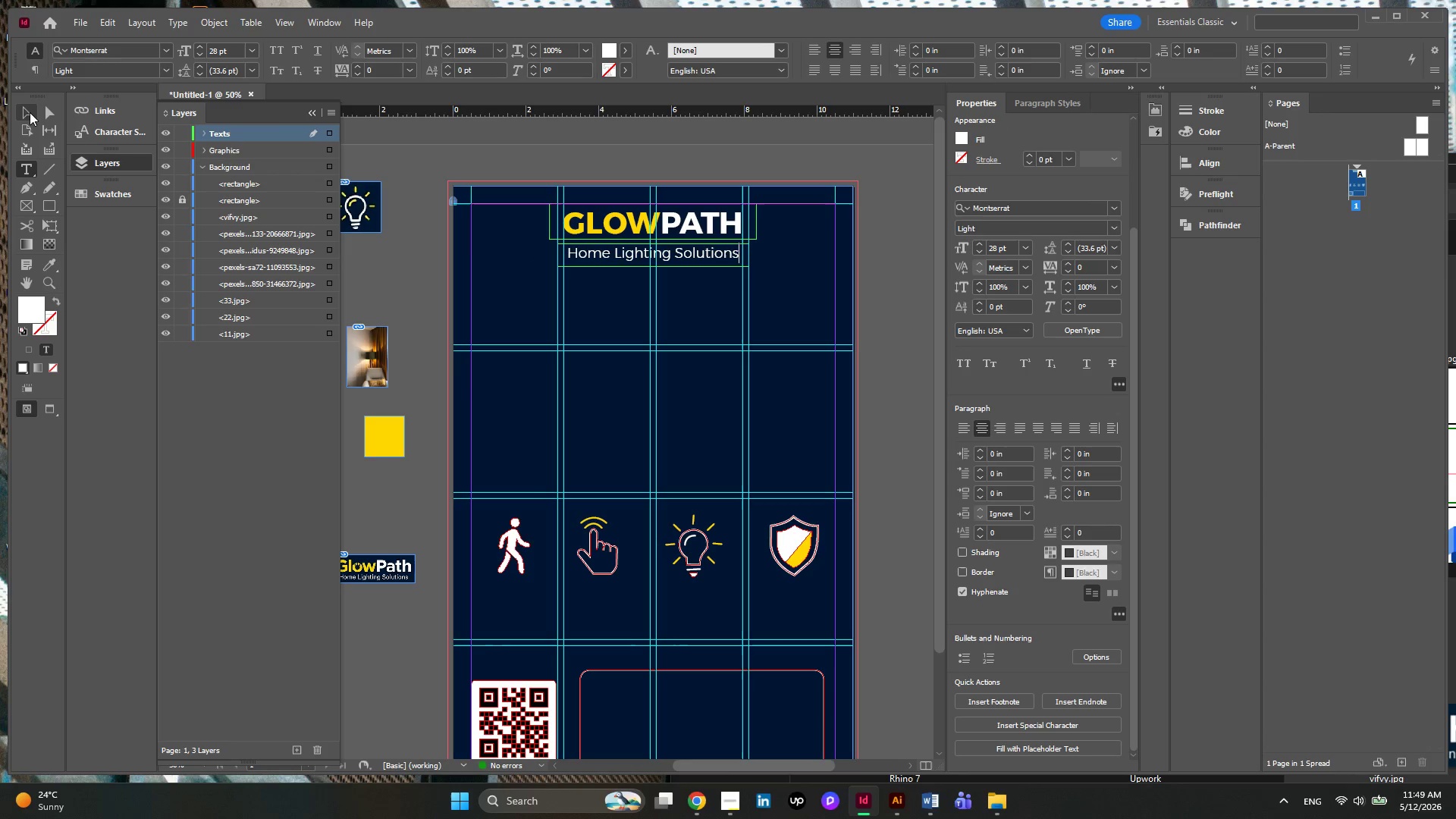 
left_click([30, 112])
 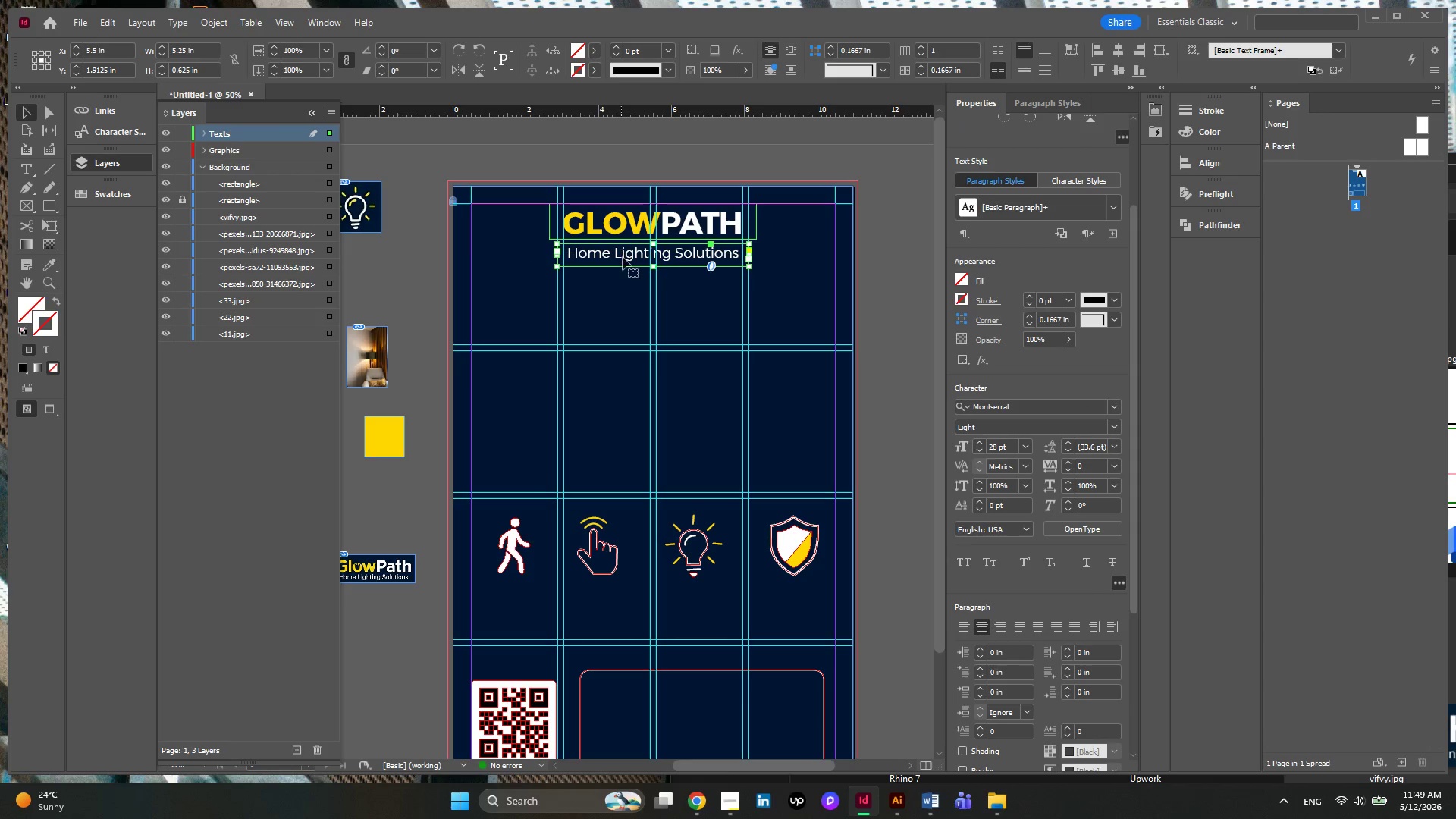 
left_click([623, 259])
 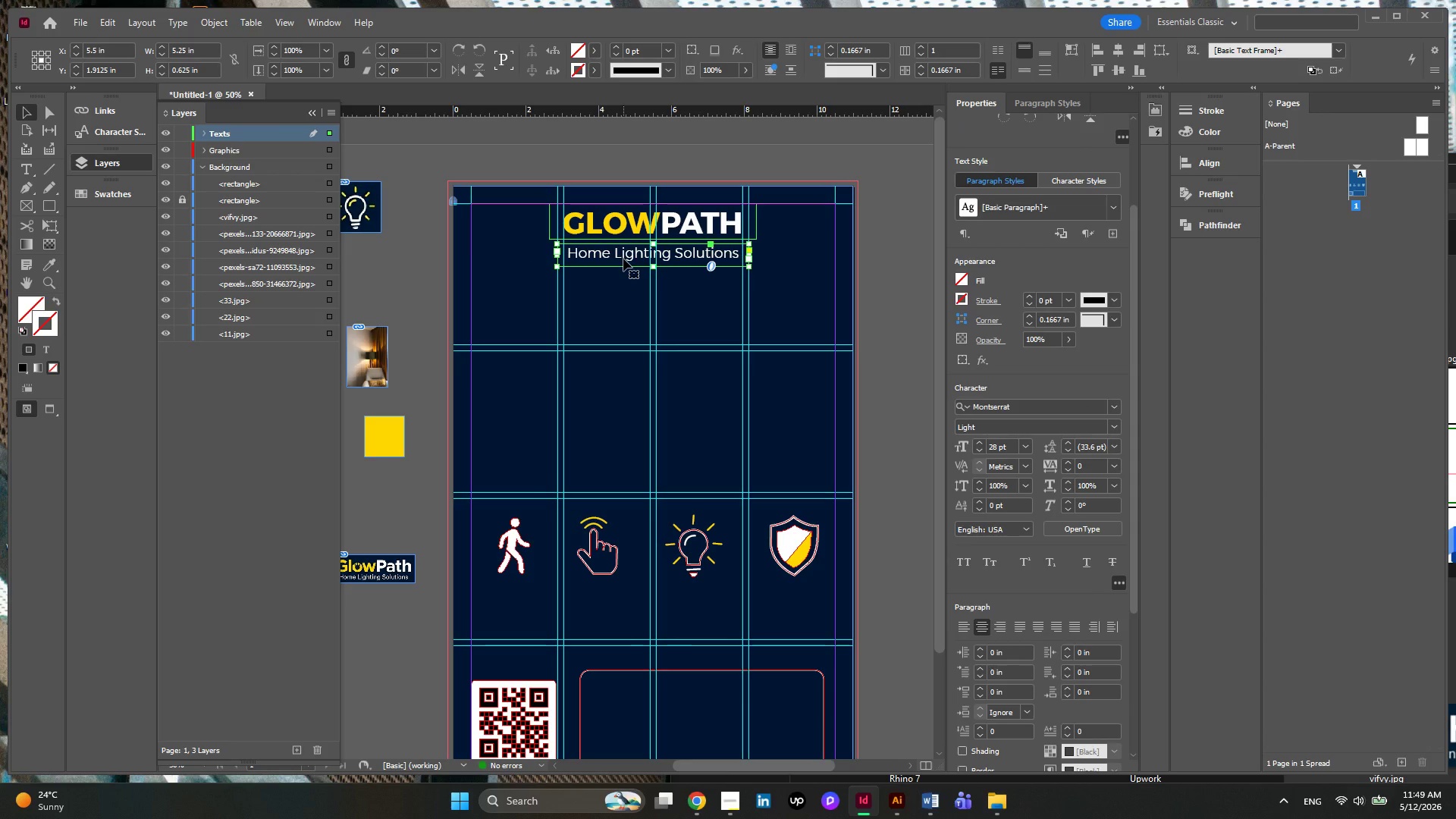 
left_click([623, 259])
 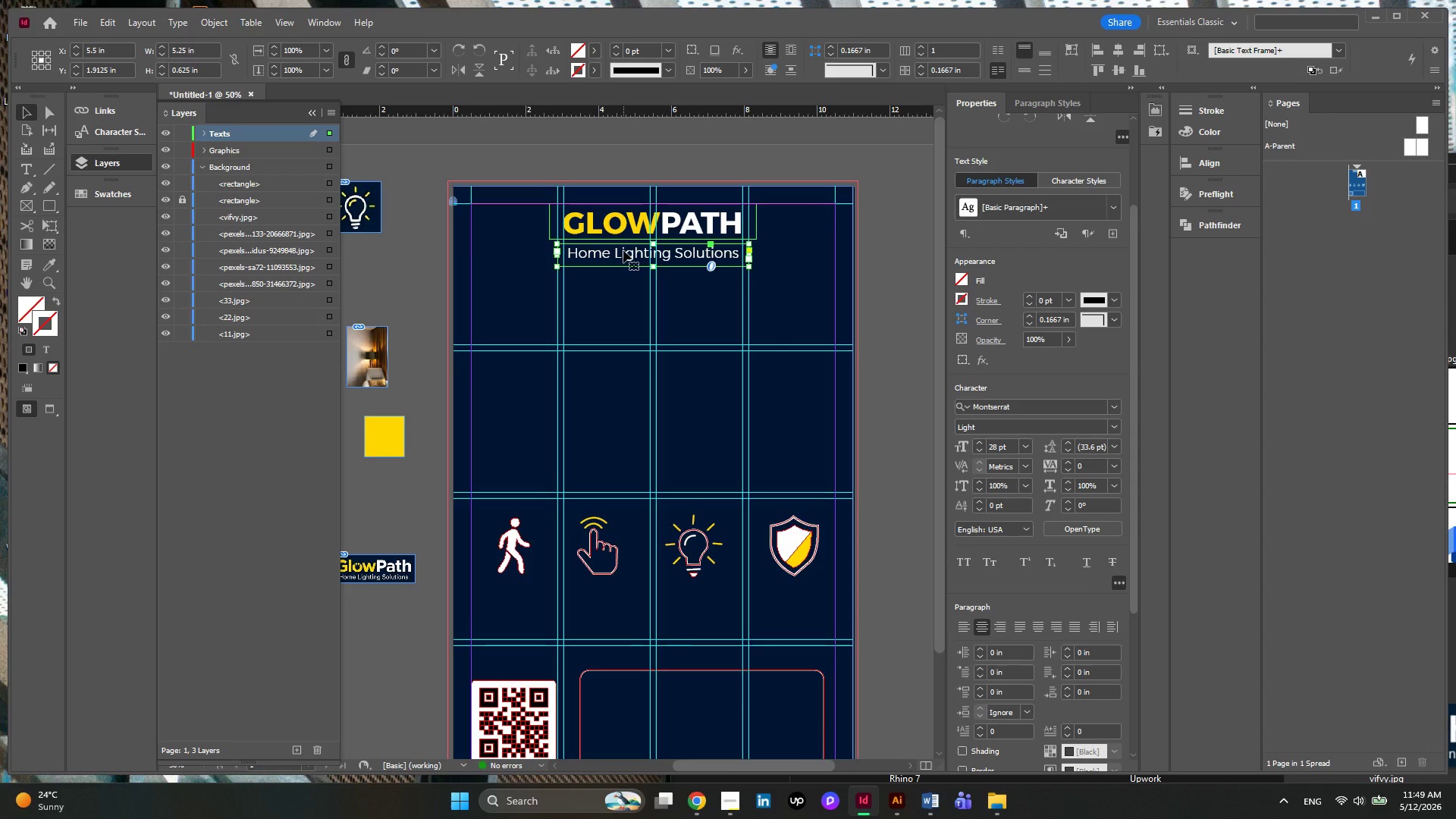 
key(ArrowUp)
 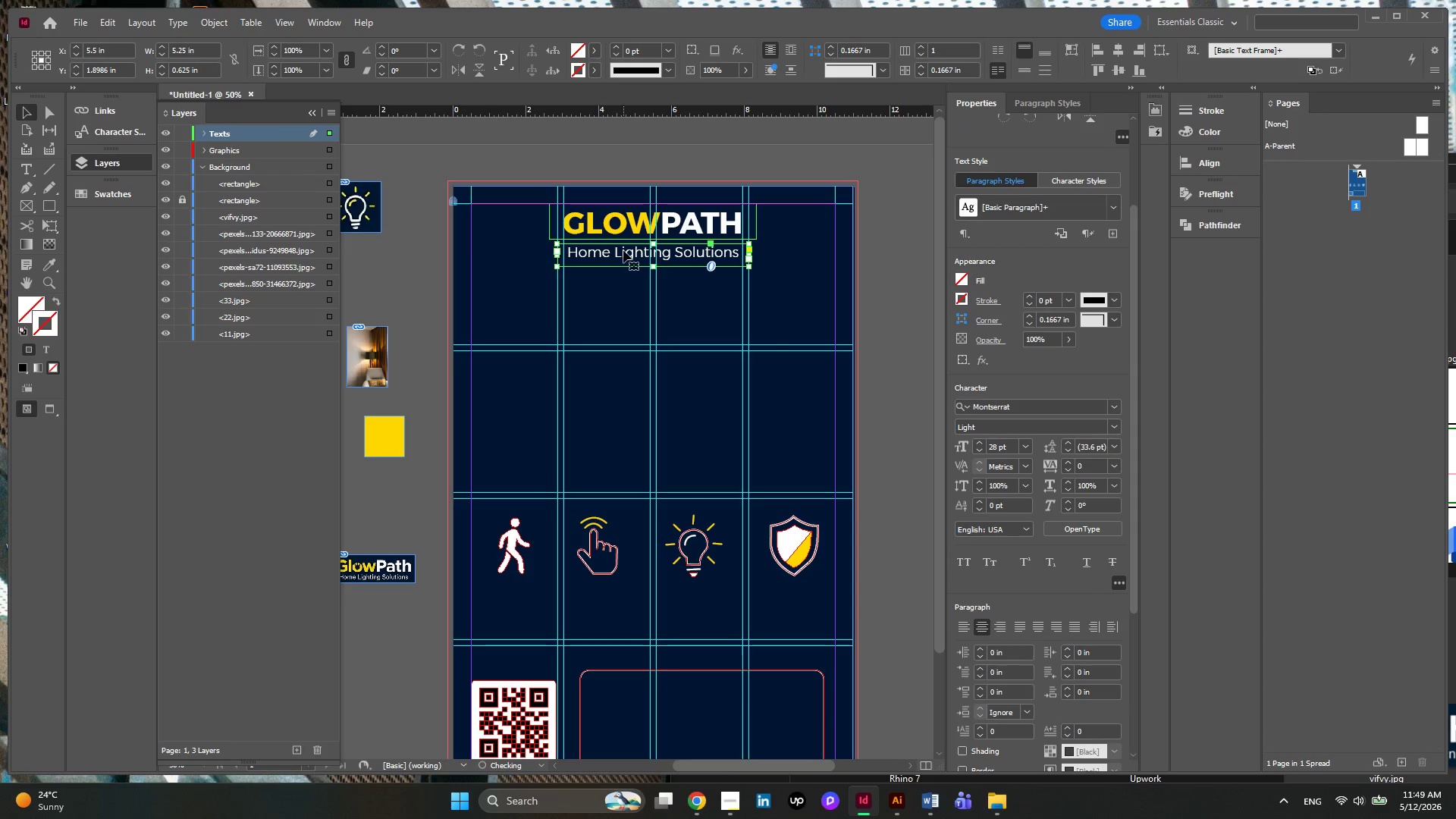 
key(ArrowUp)
 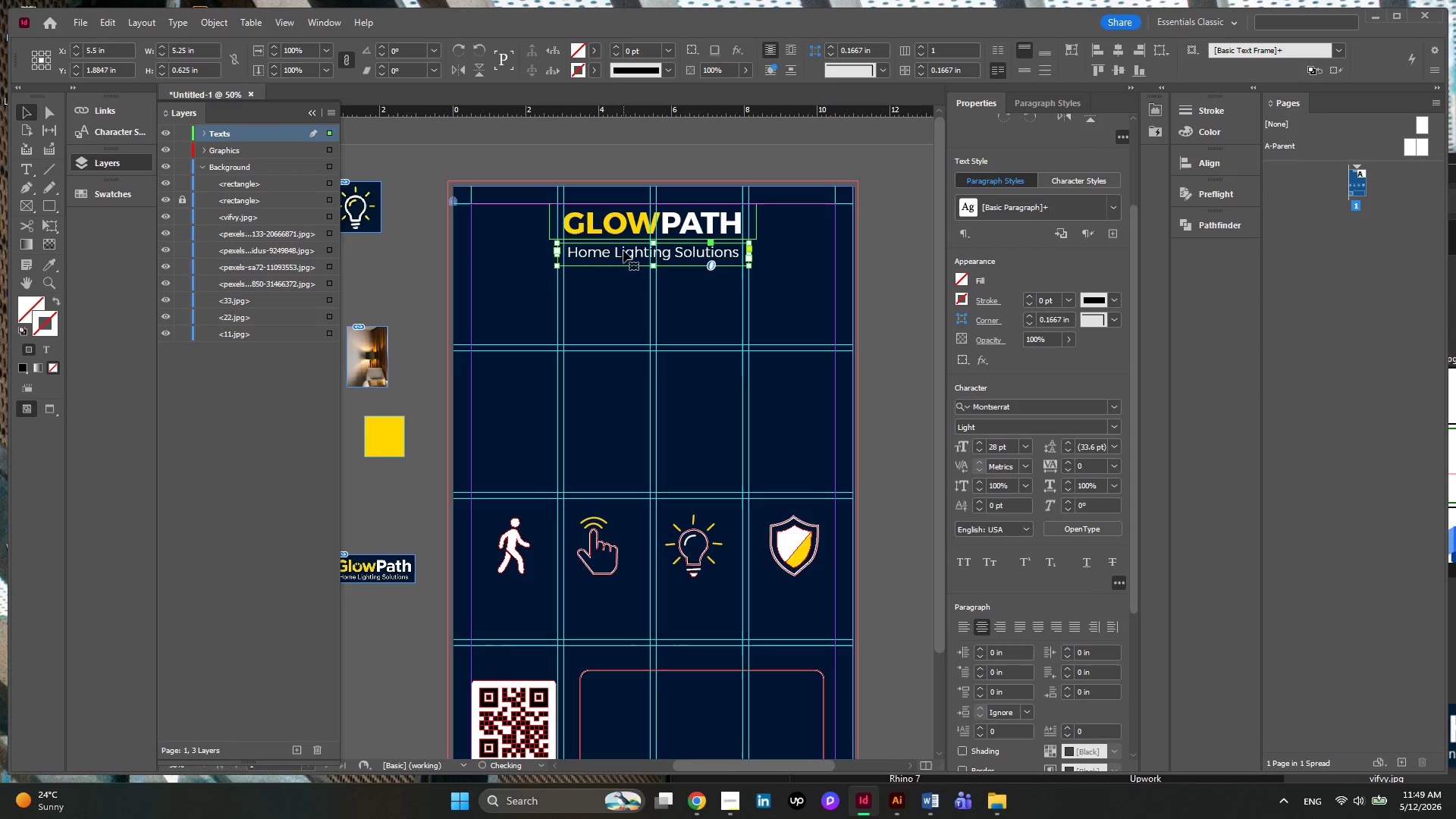 
key(ArrowUp)
 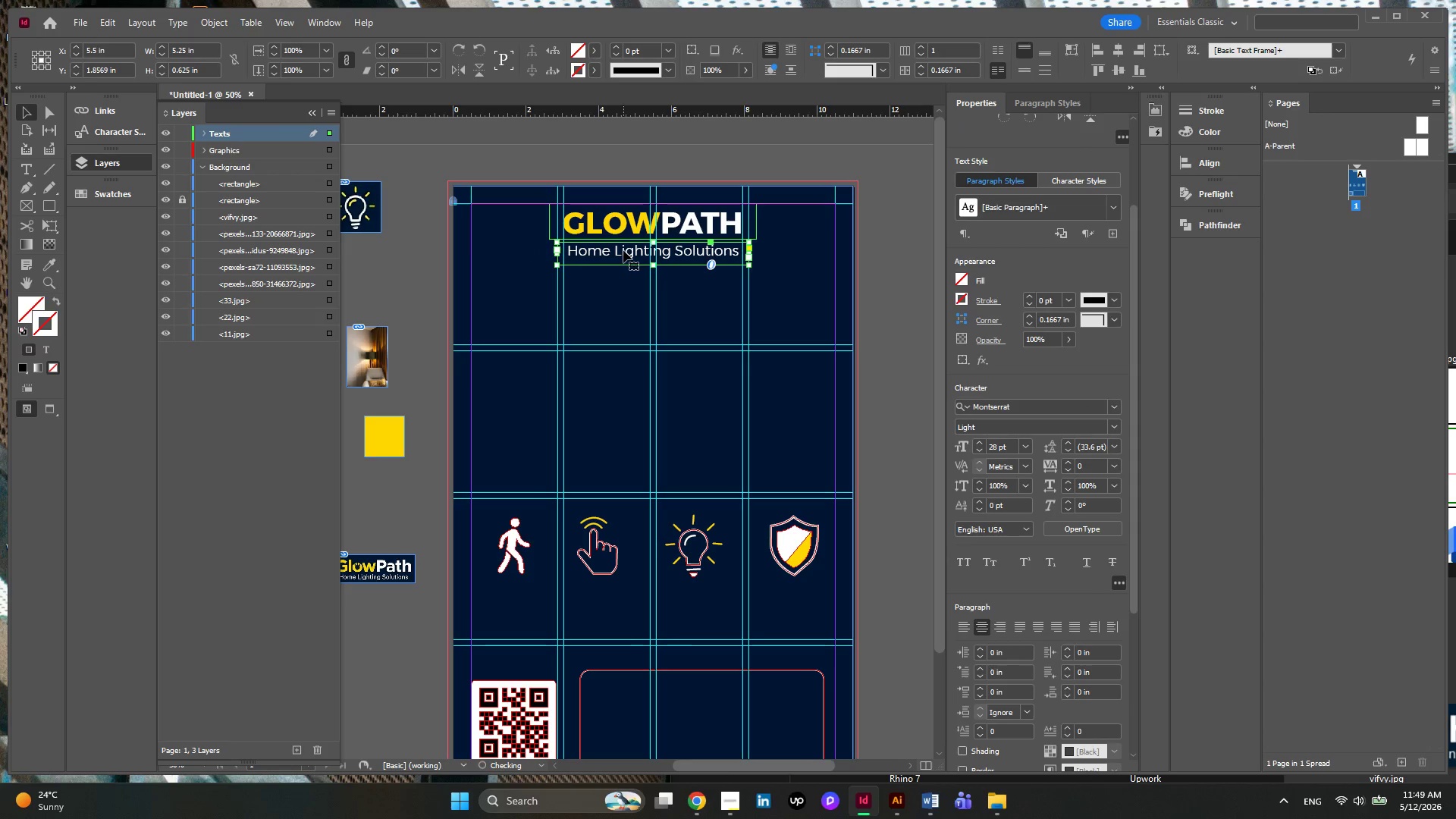 
key(ArrowUp)
 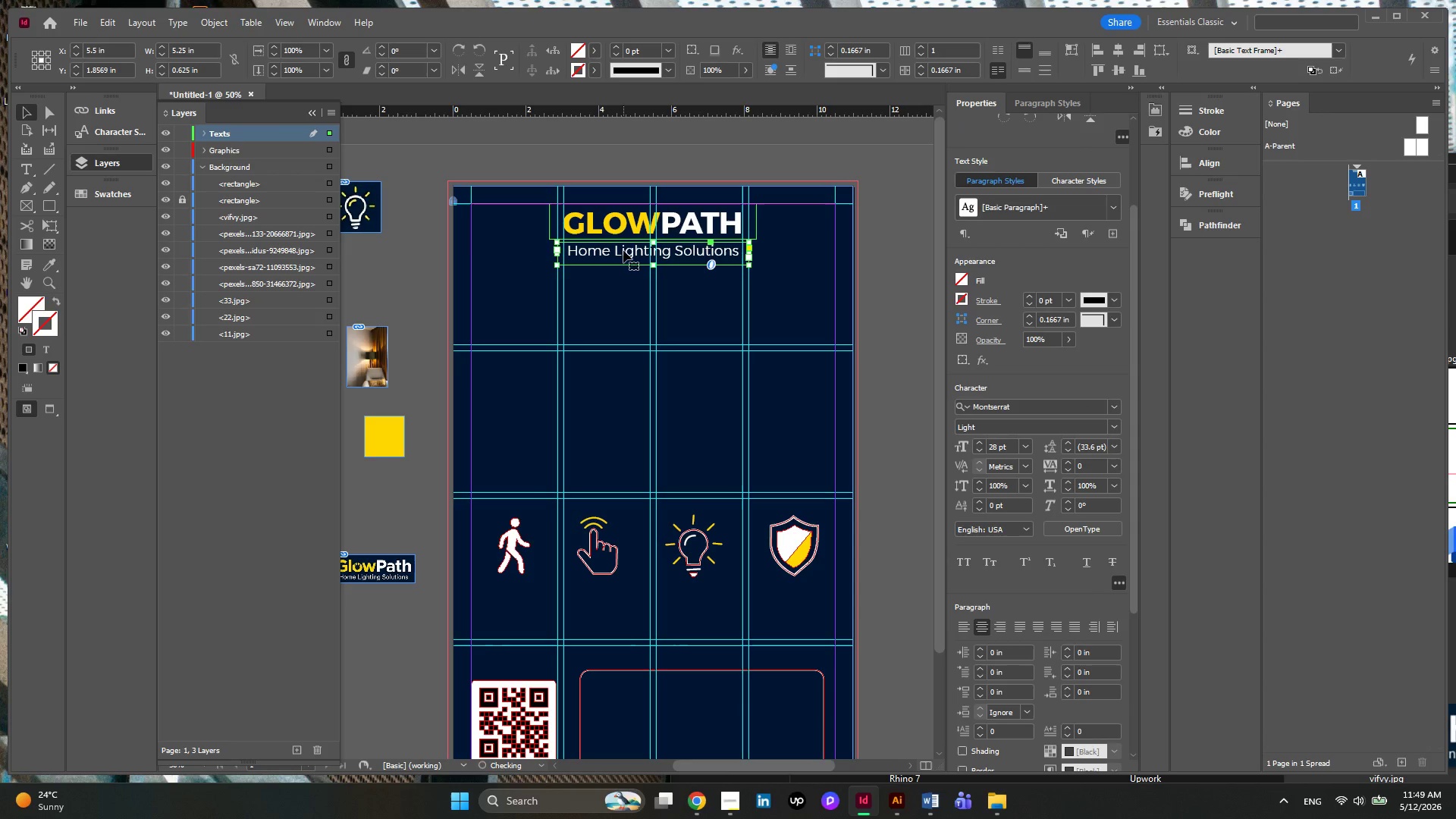 
key(ArrowUp)
 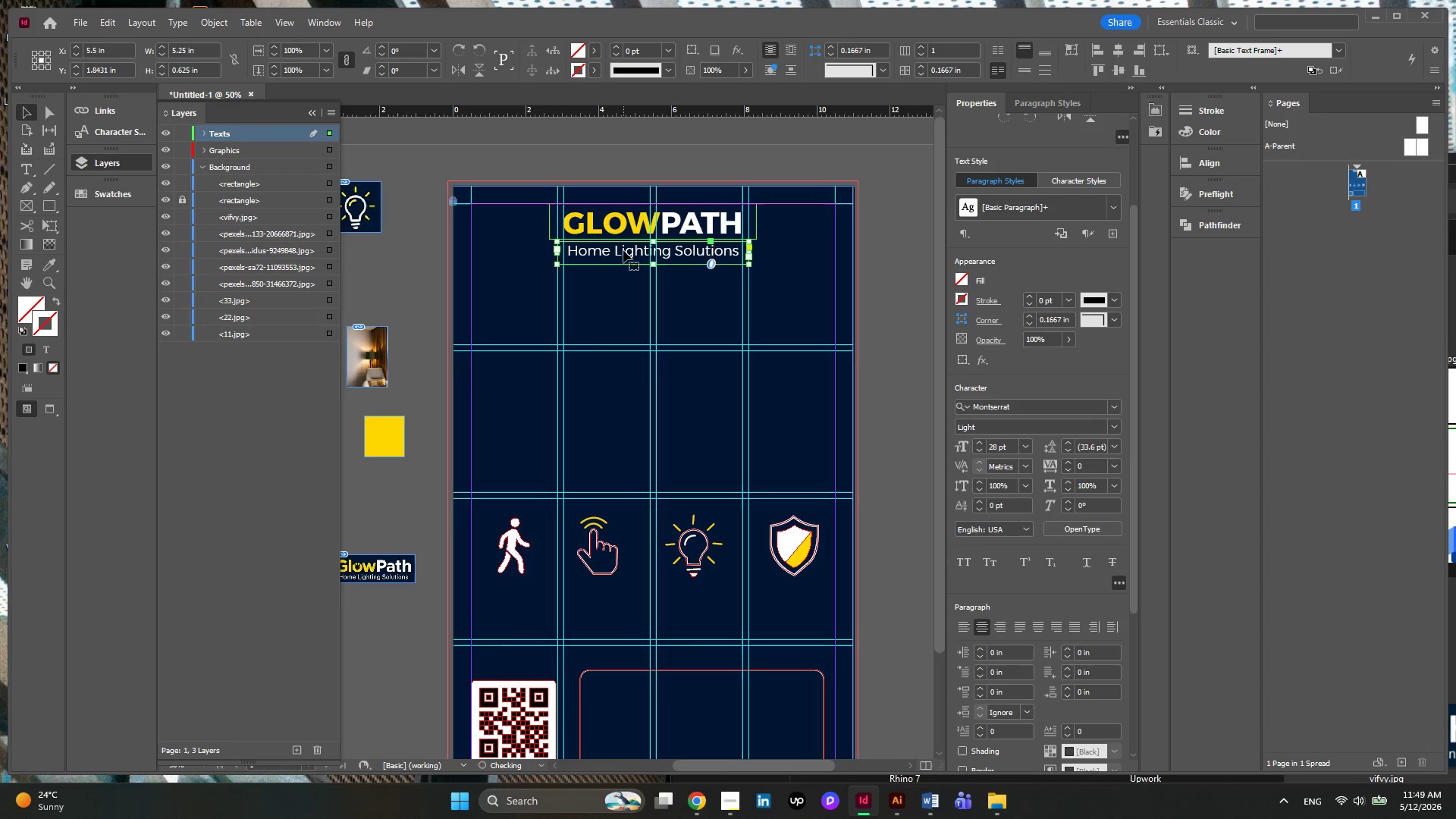 
key(ArrowUp)
 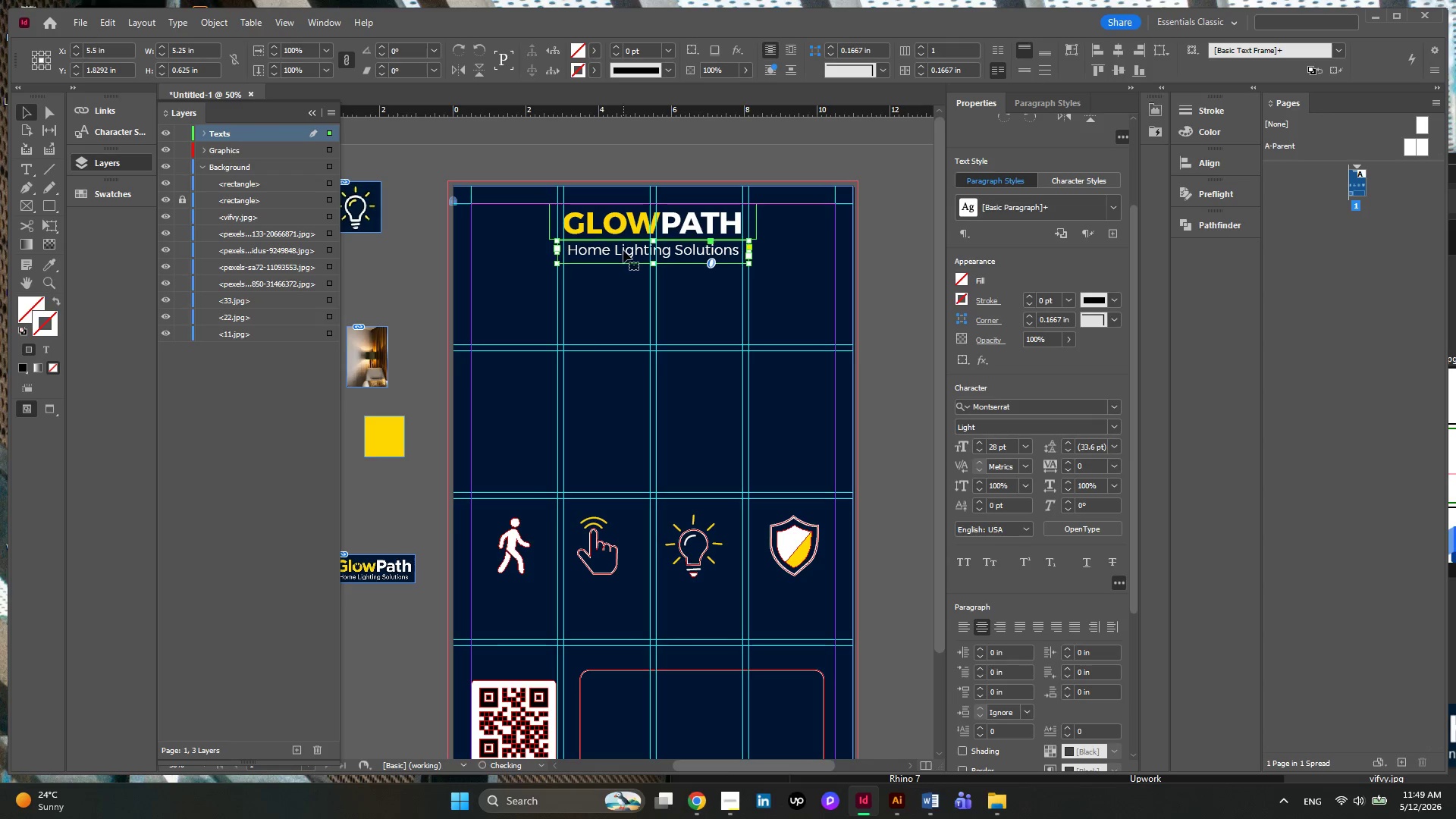 
key(ArrowUp)
 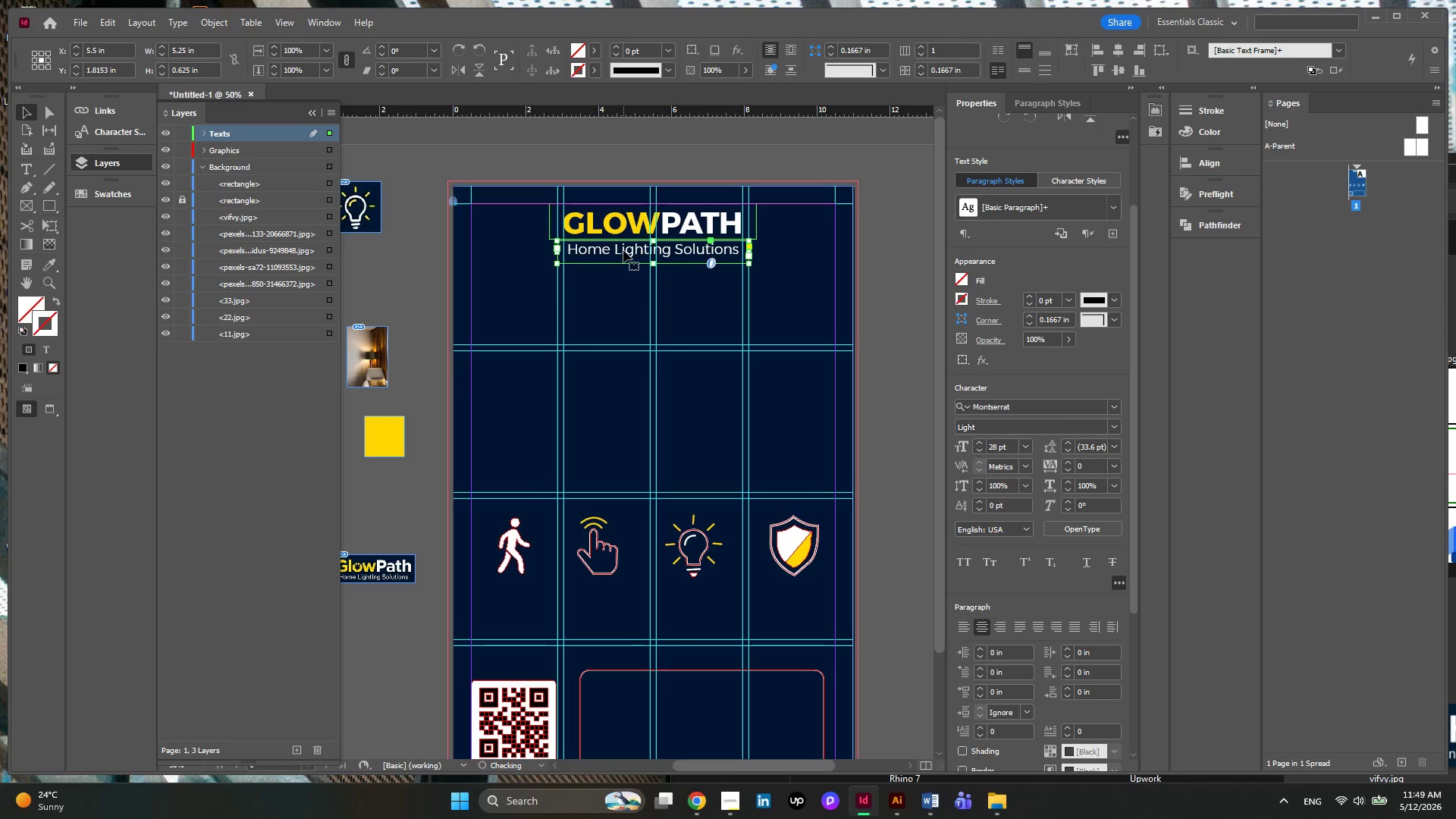 
key(ArrowUp)
 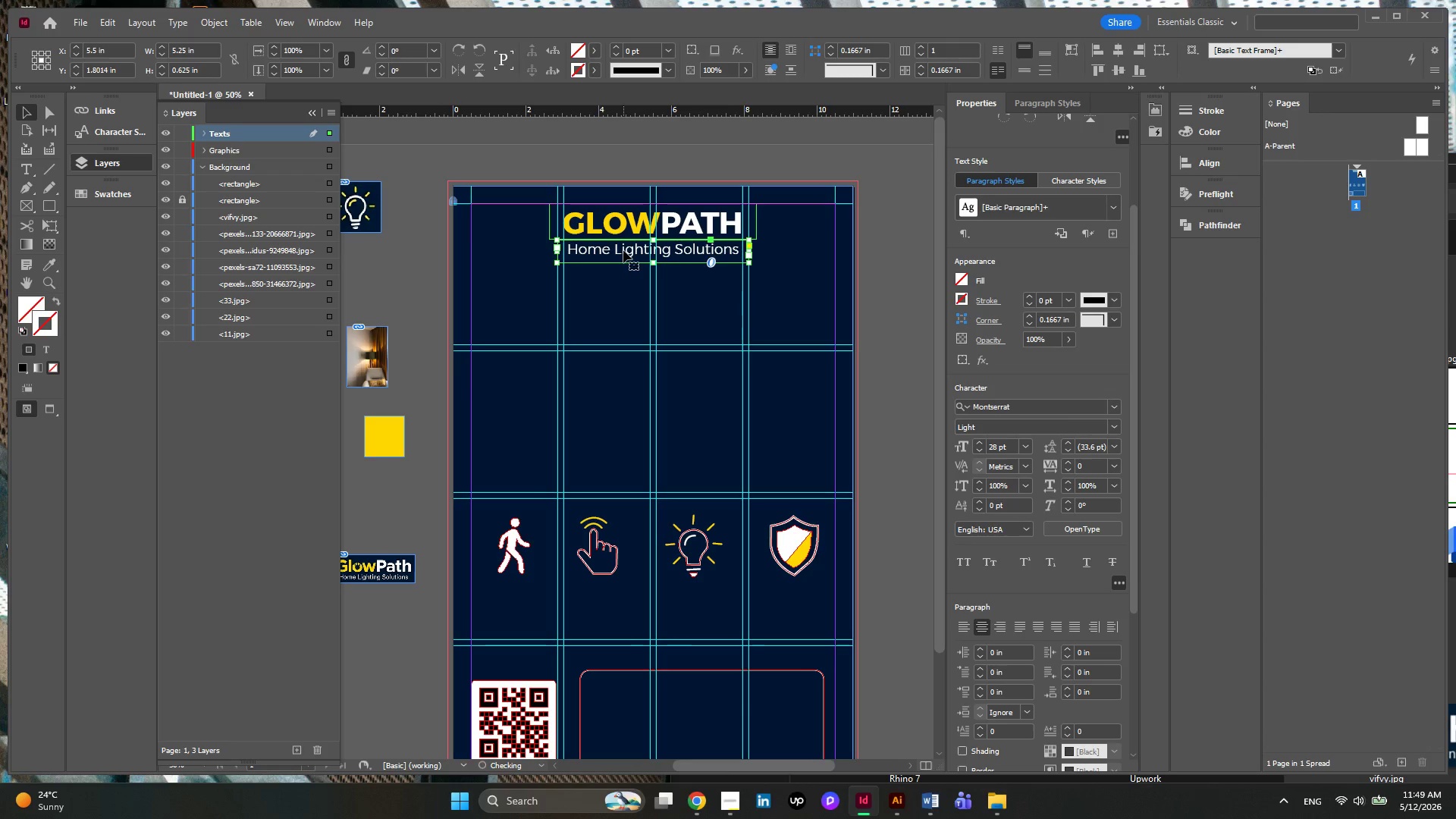 
key(ArrowUp)
 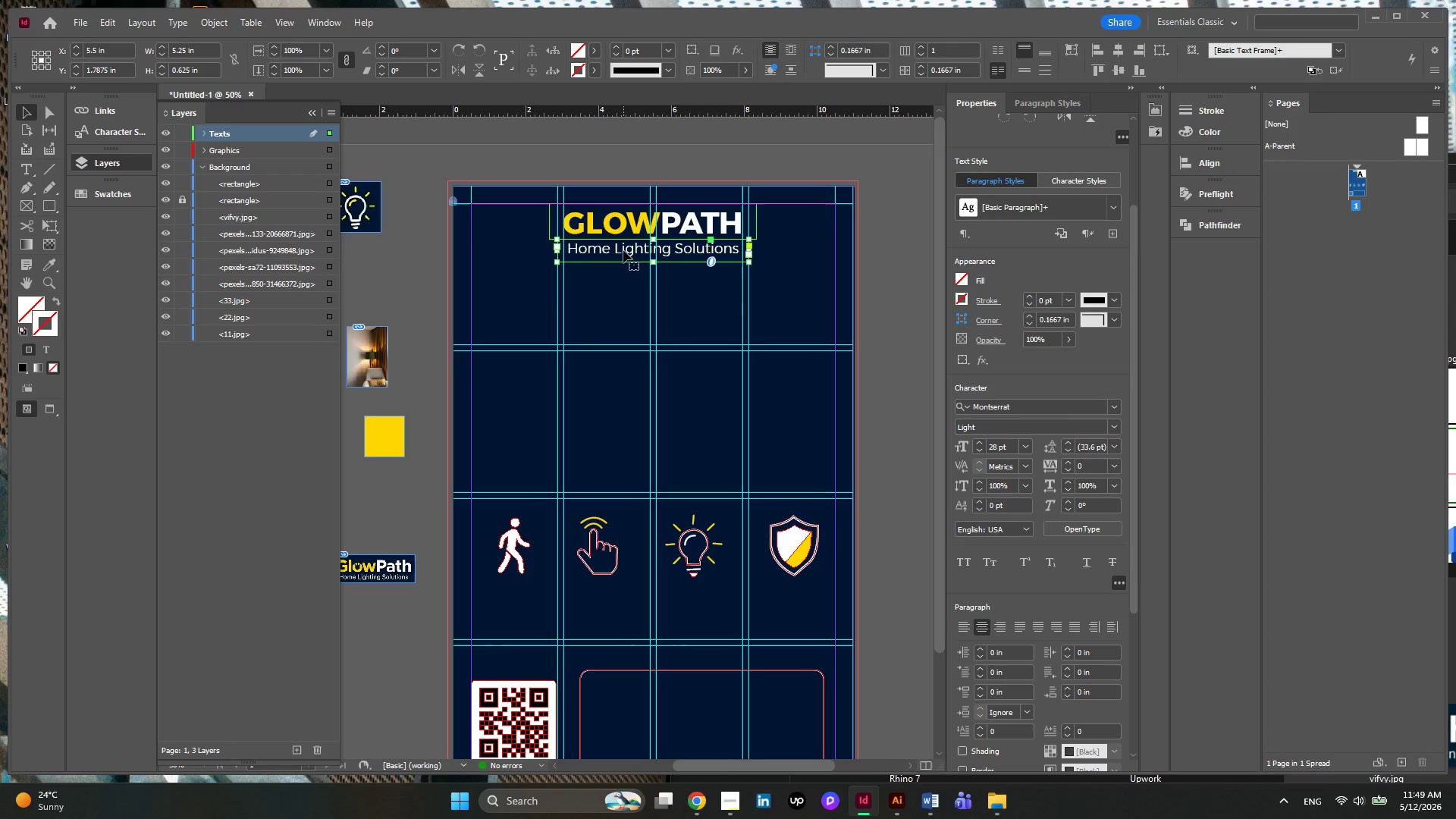 
key(ArrowUp)
 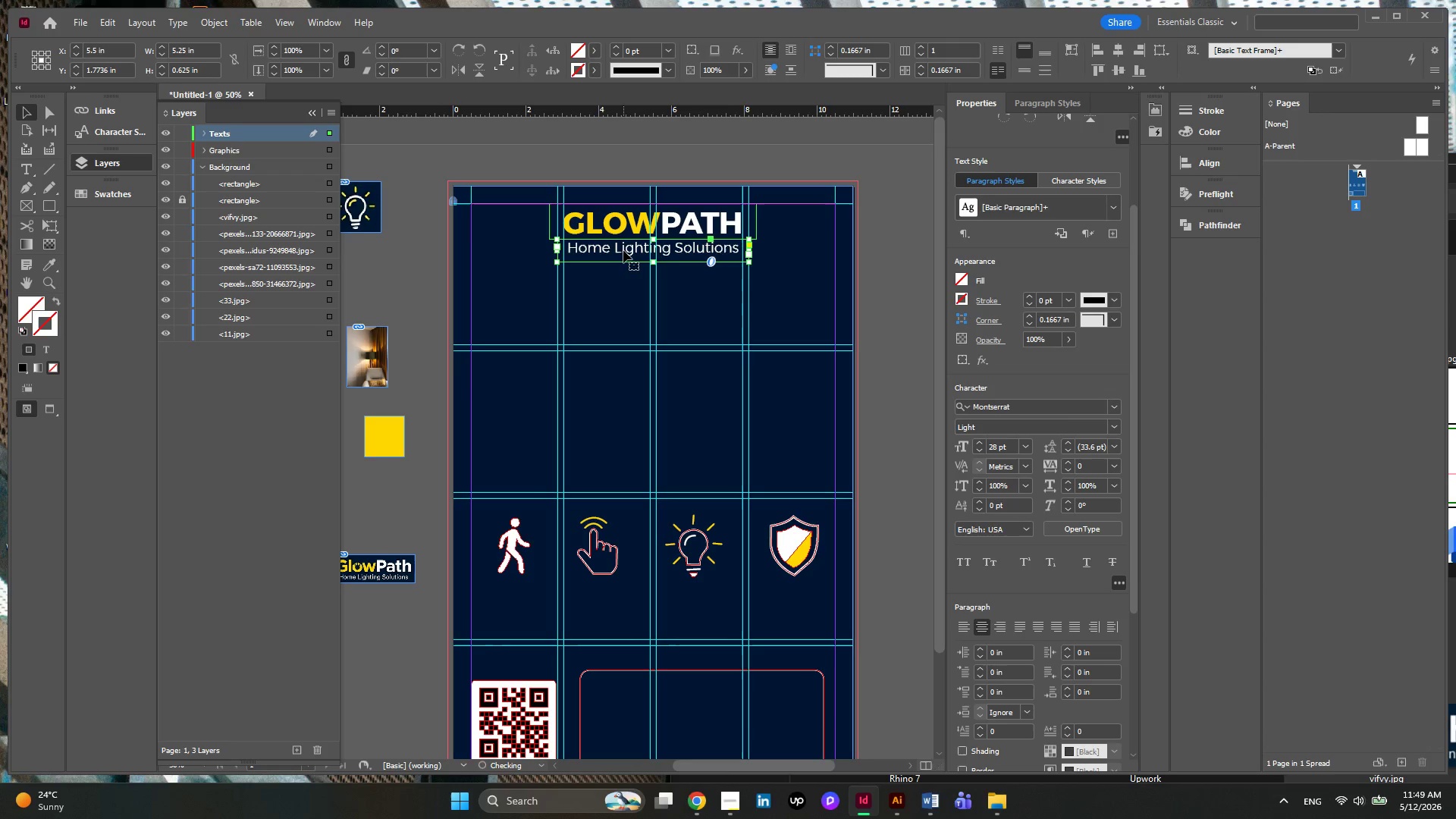 
key(ArrowUp)
 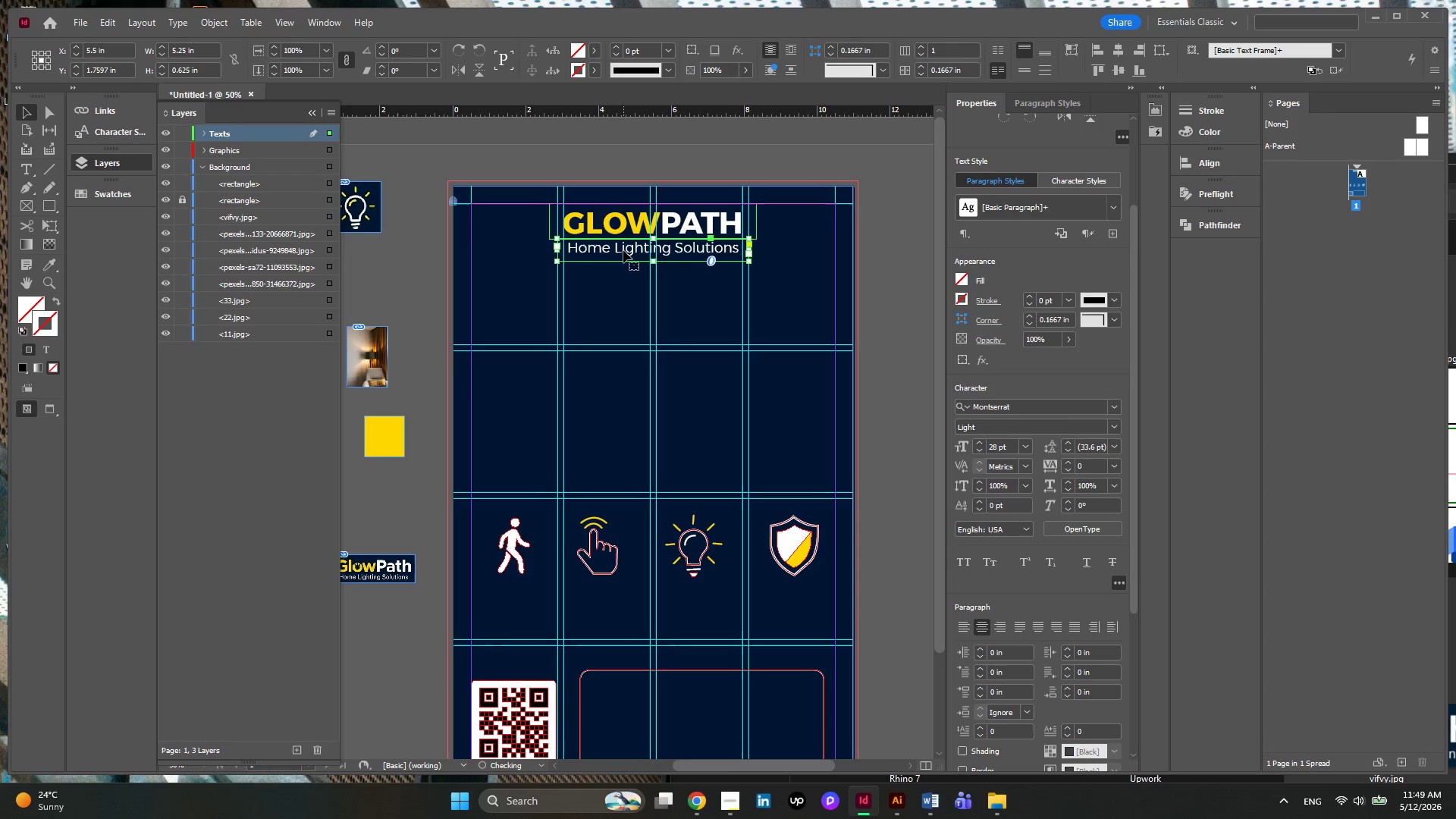 
key(ArrowUp)
 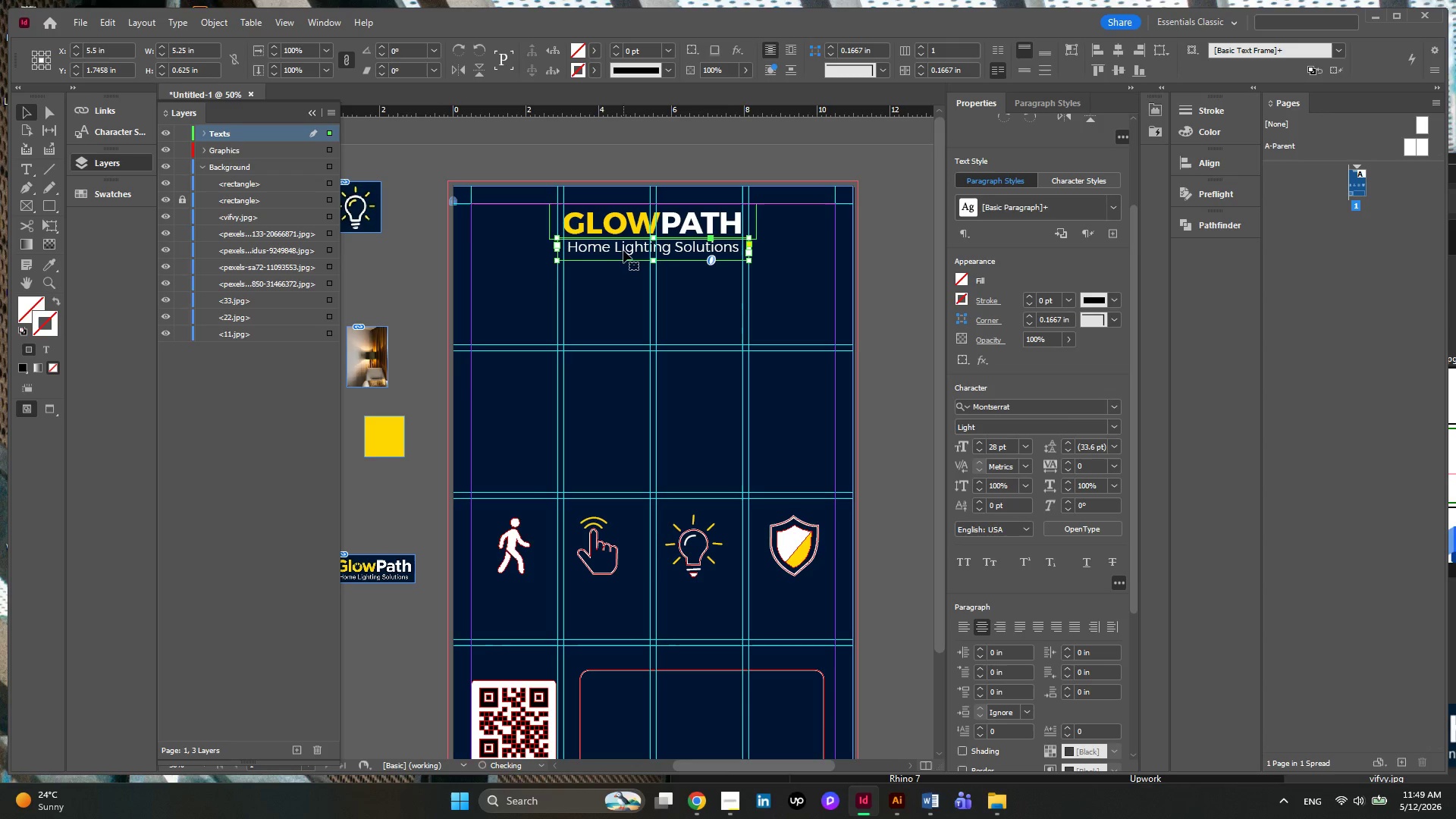 
key(ArrowUp)
 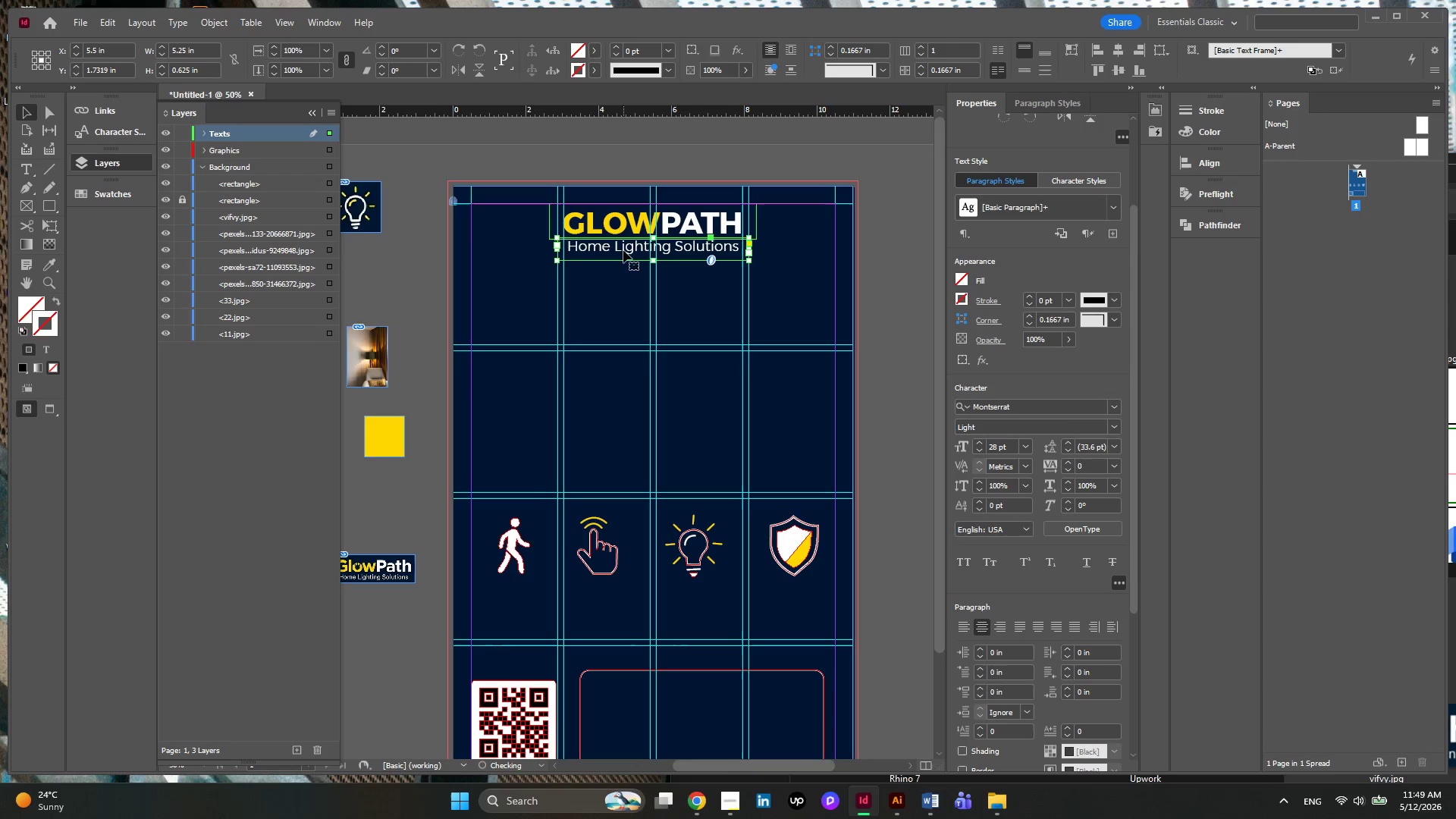 
key(ArrowUp)
 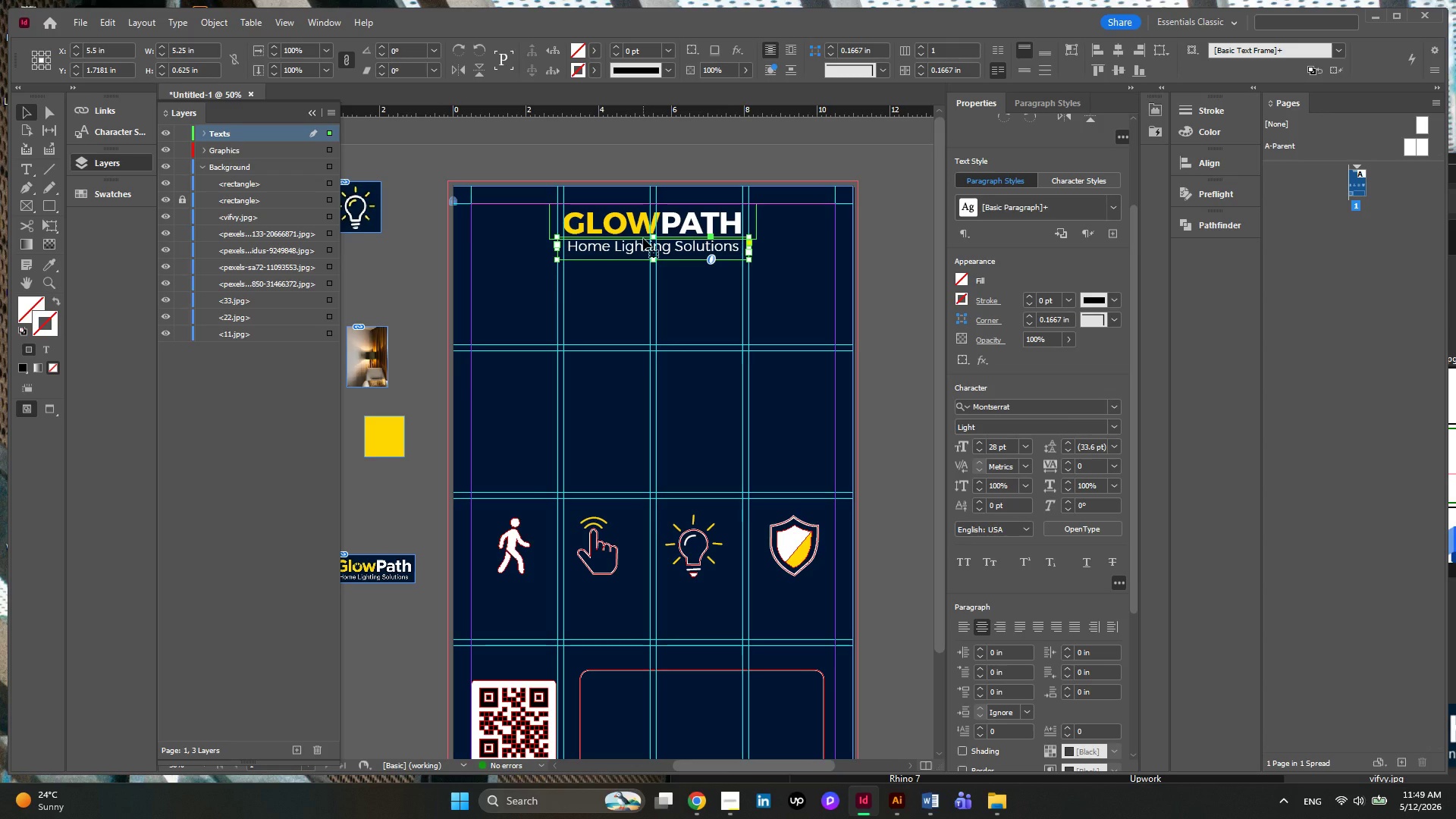 
wait(6.88)
 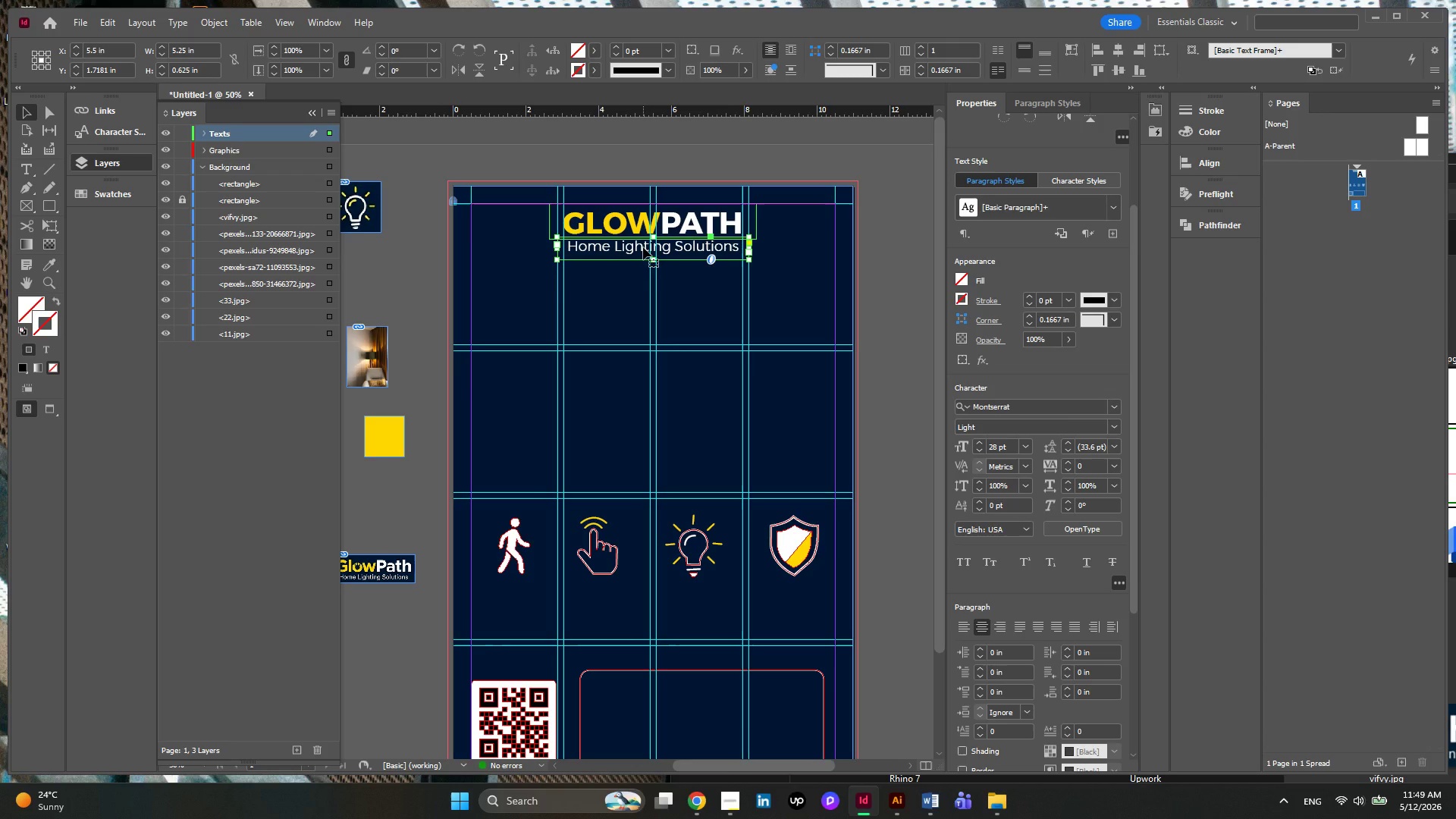 
left_click([599, 230])
 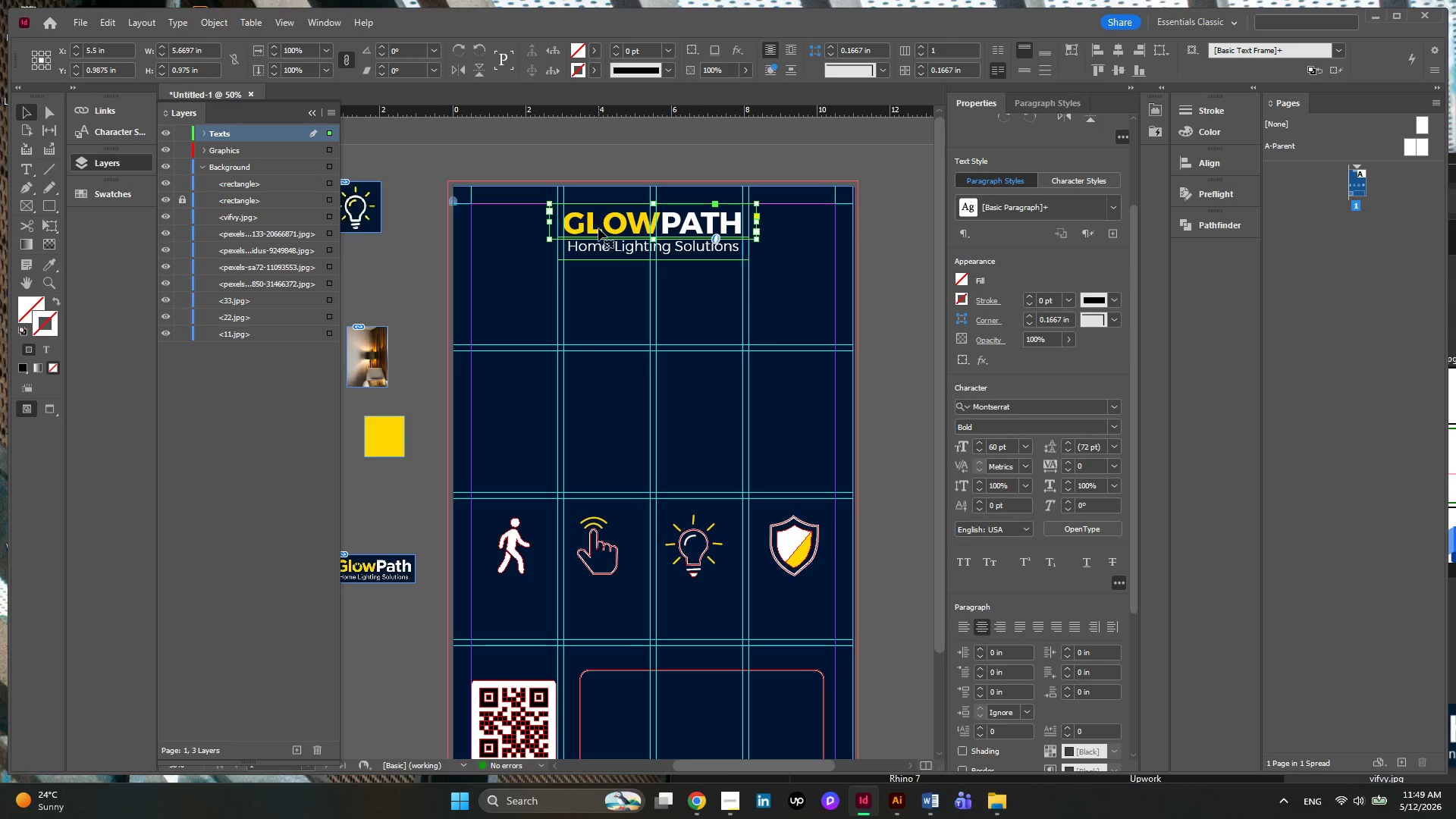 
left_click_drag(start_coordinate=[598, 228], to_coordinate=[529, 301])
 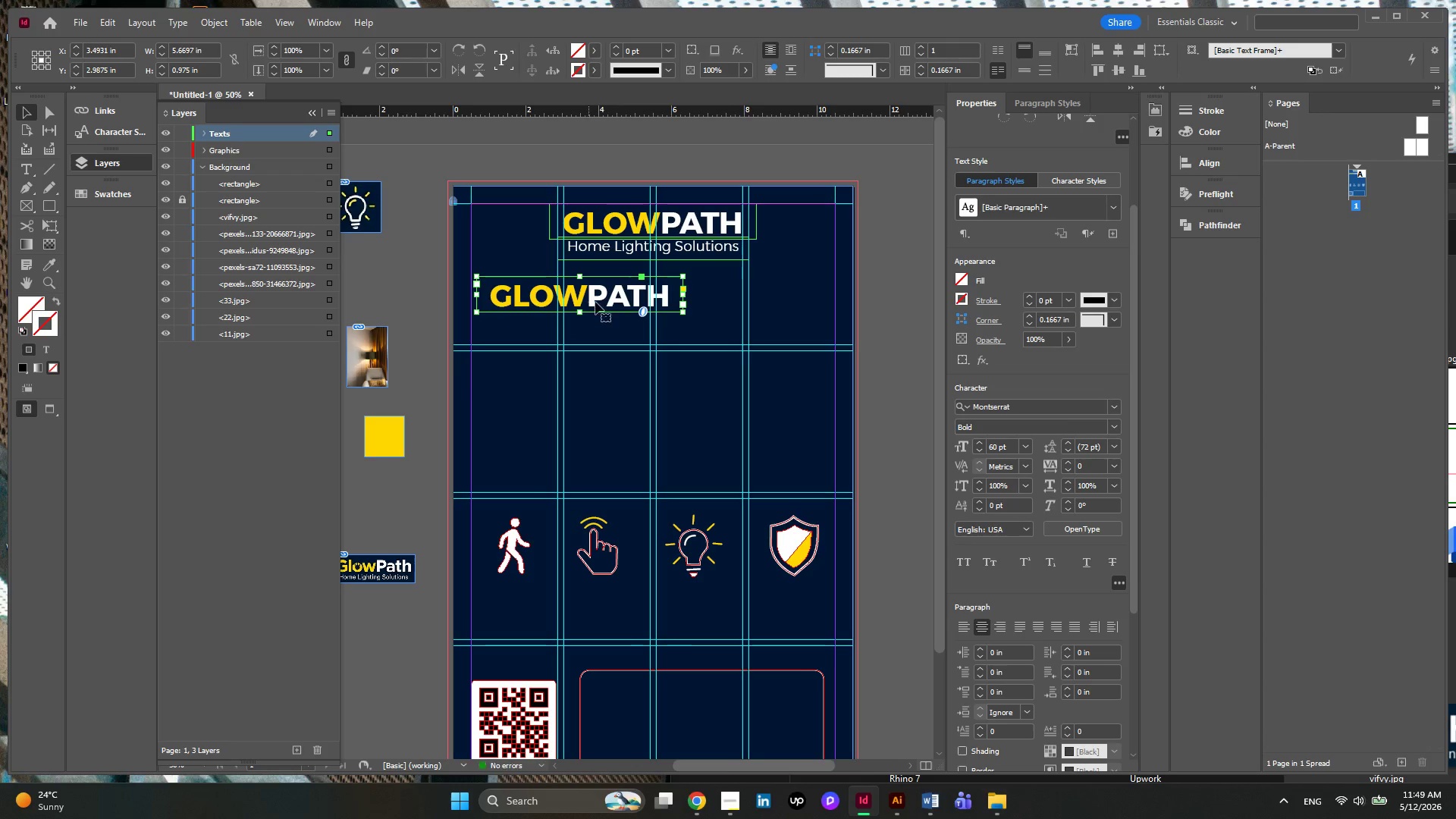 
hold_key(key=AltLeft, duration=1.23)
 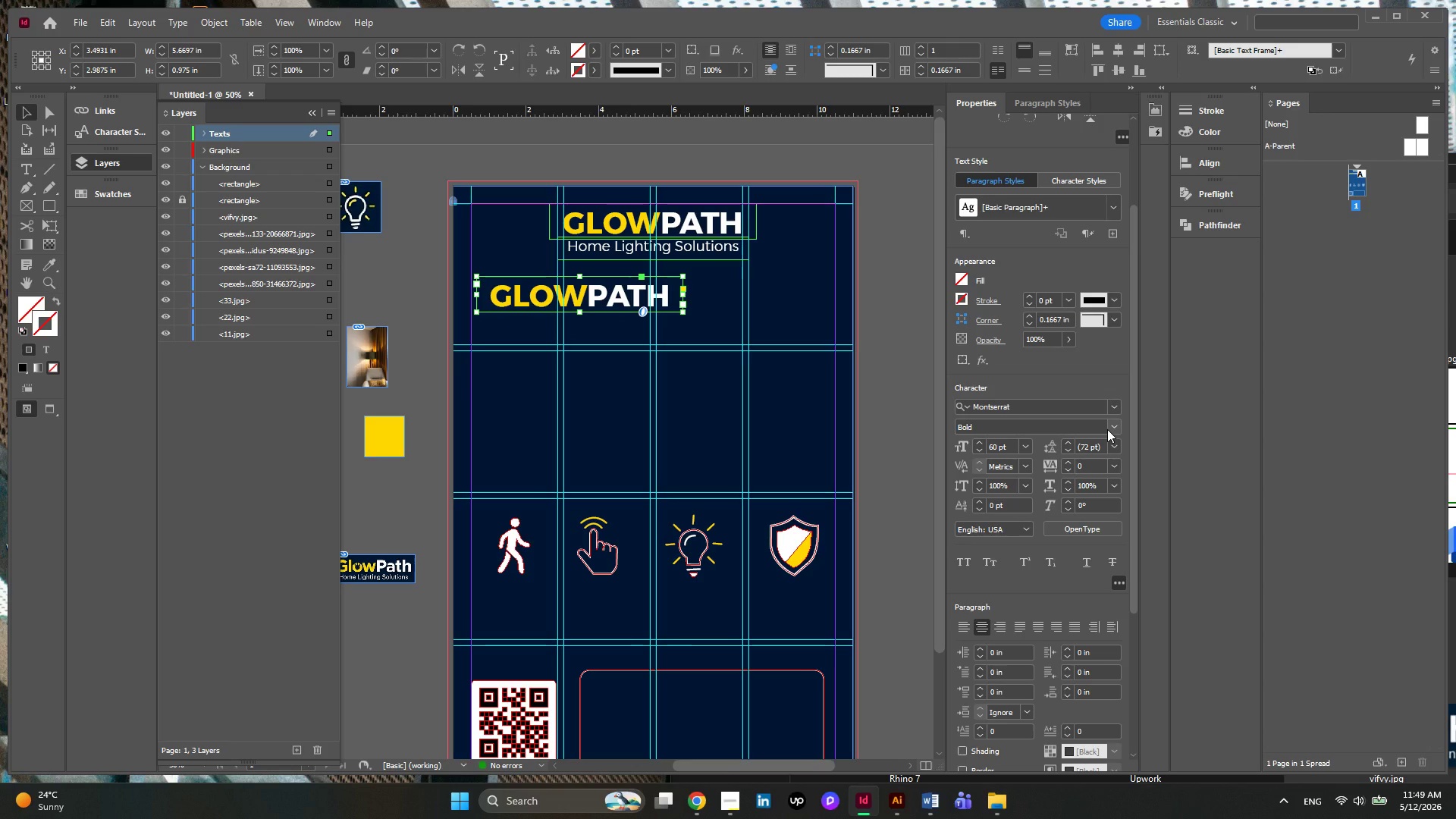 
left_click([1116, 424])
 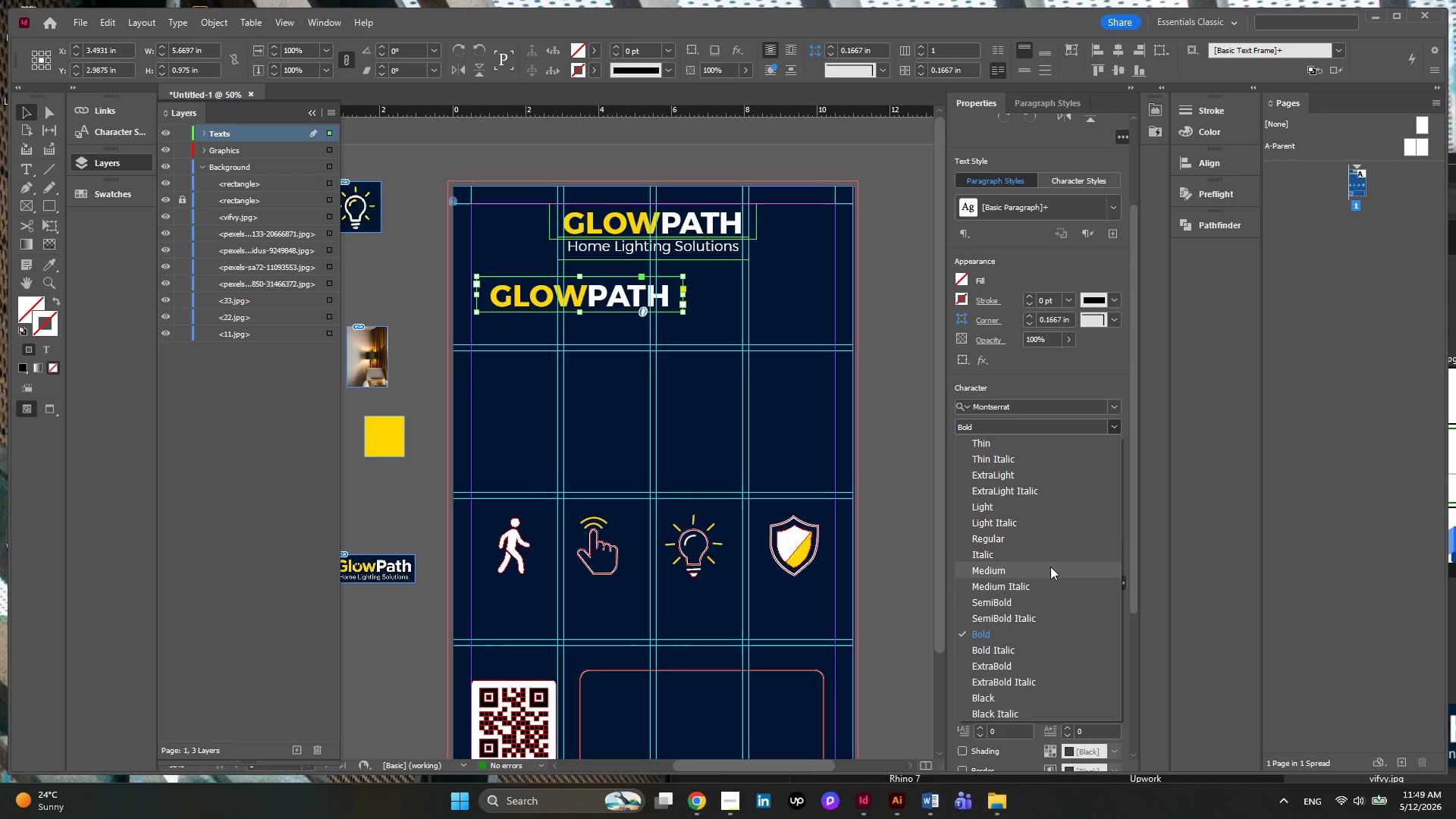 
left_click([1050, 566])
 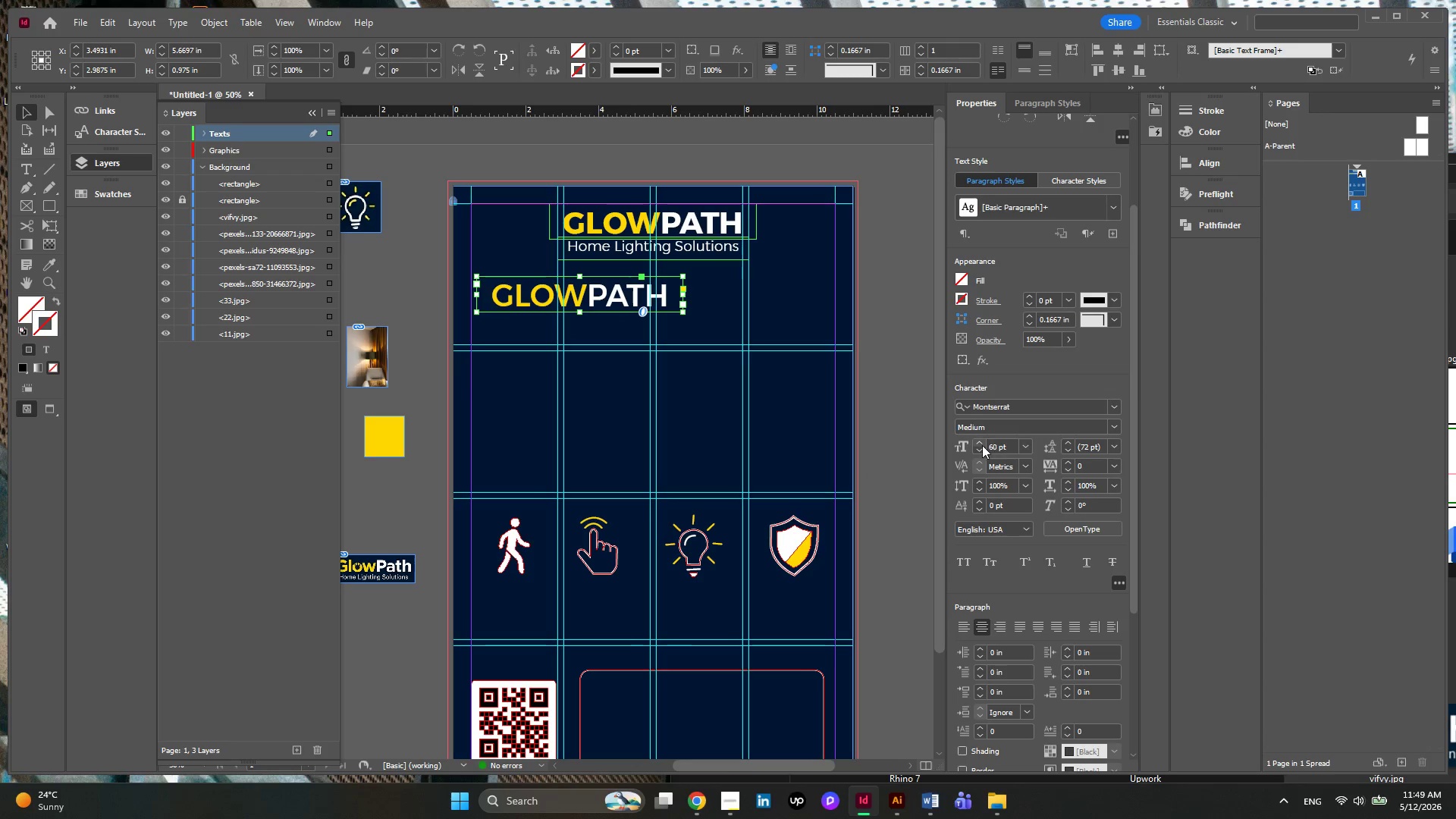 
double_click([981, 449])
 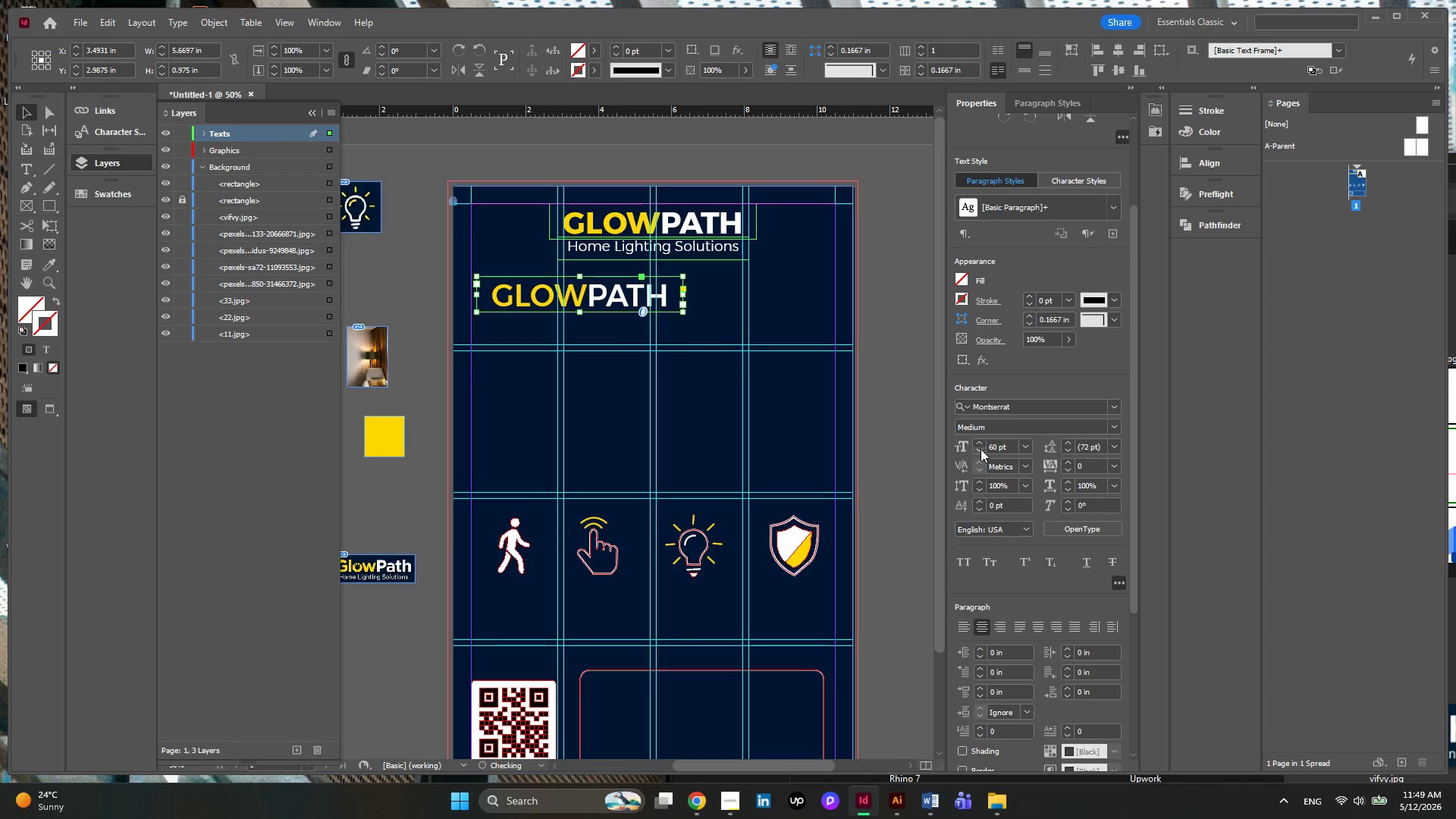 
triple_click([981, 449])
 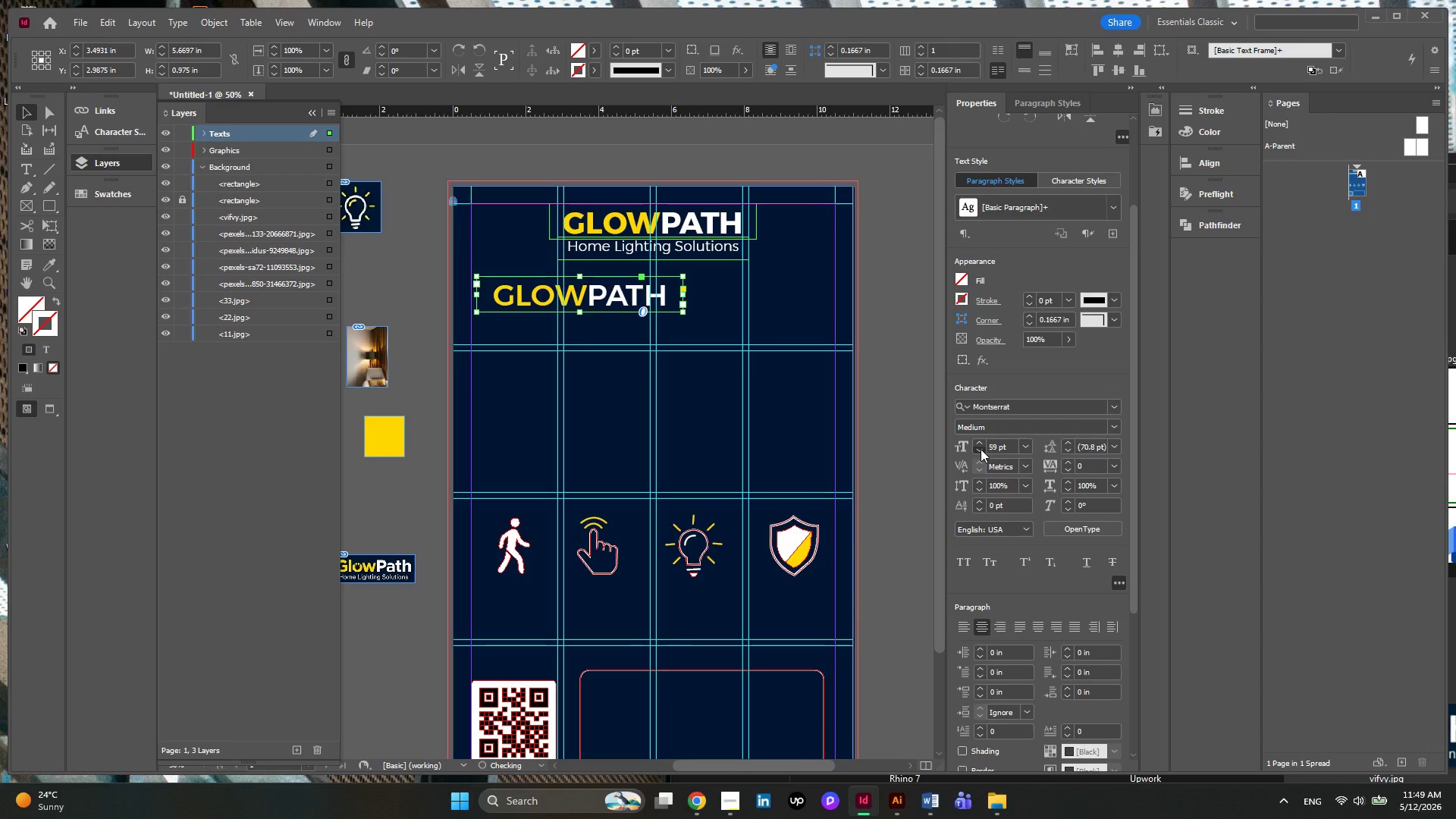 
triple_click([981, 449])
 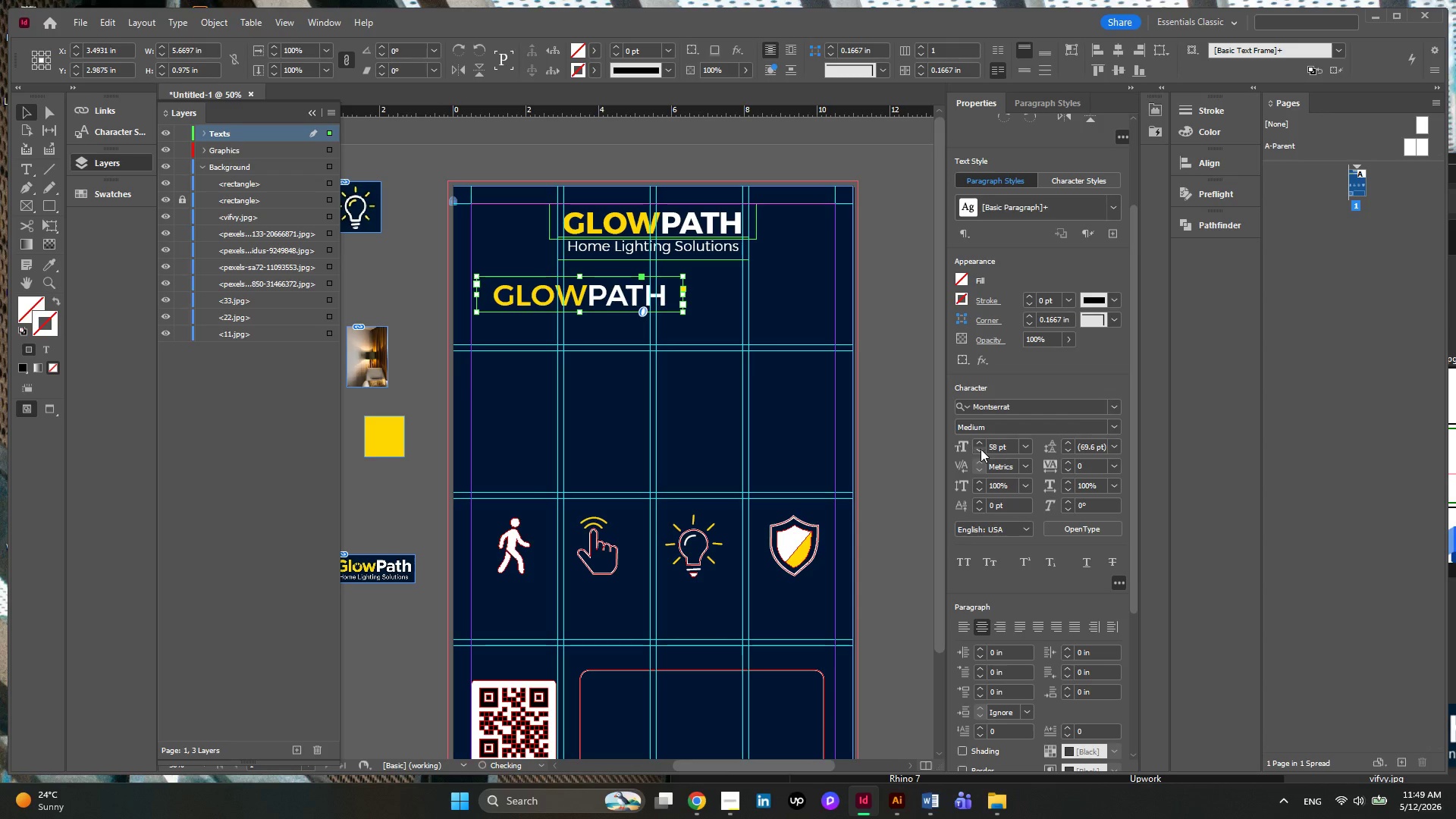 
triple_click([981, 449])
 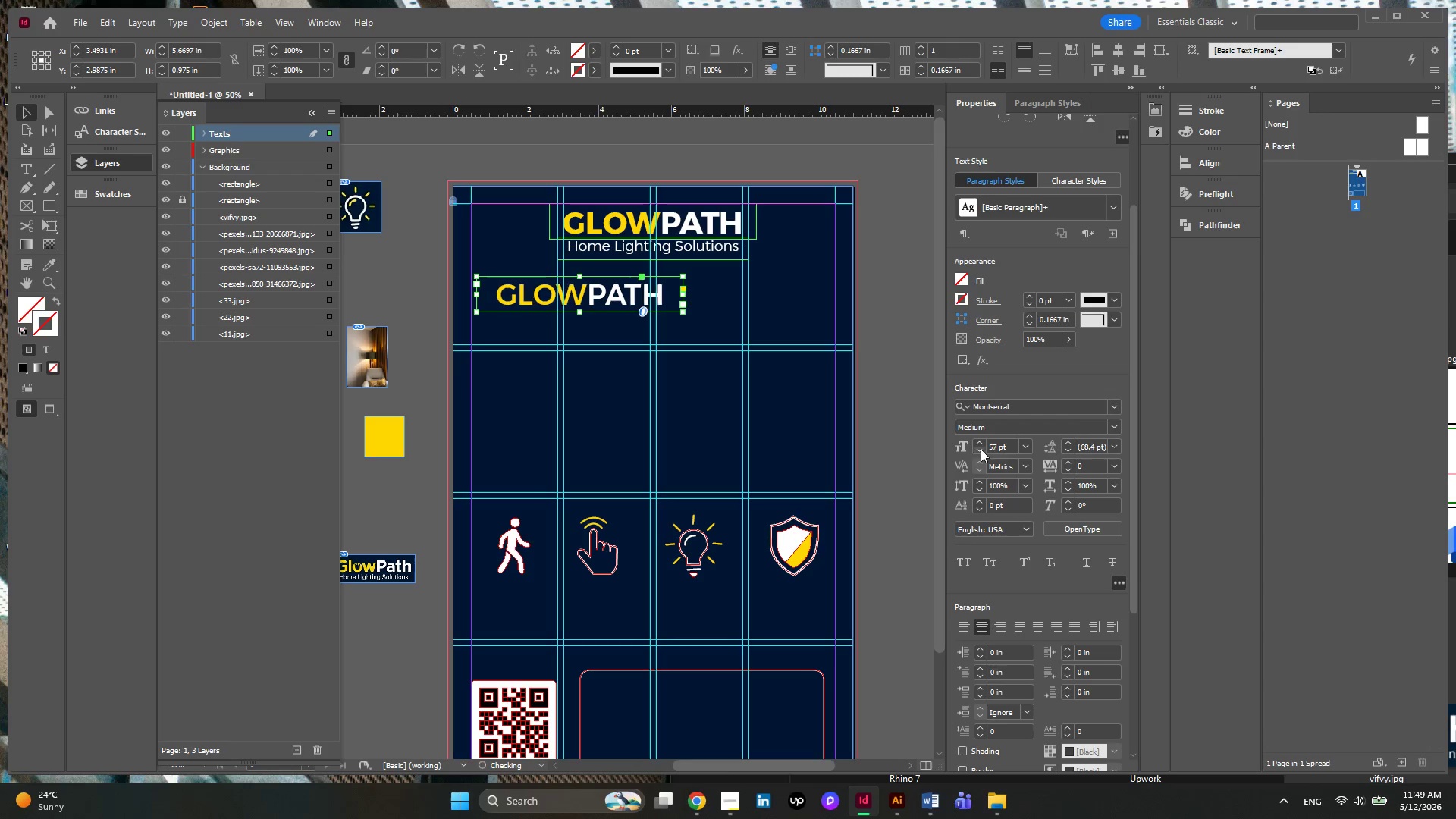 
triple_click([981, 449])
 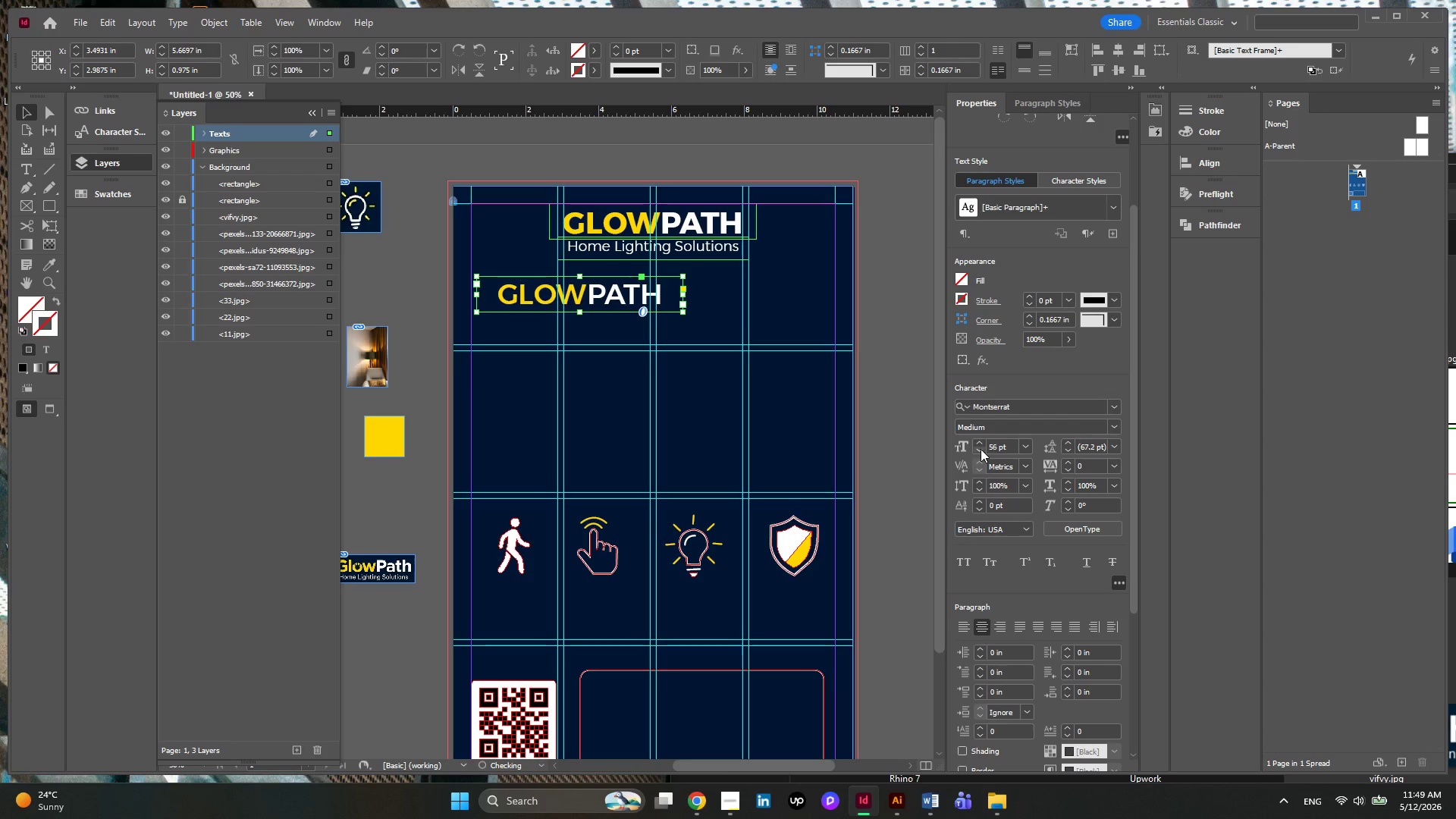 
triple_click([981, 449])
 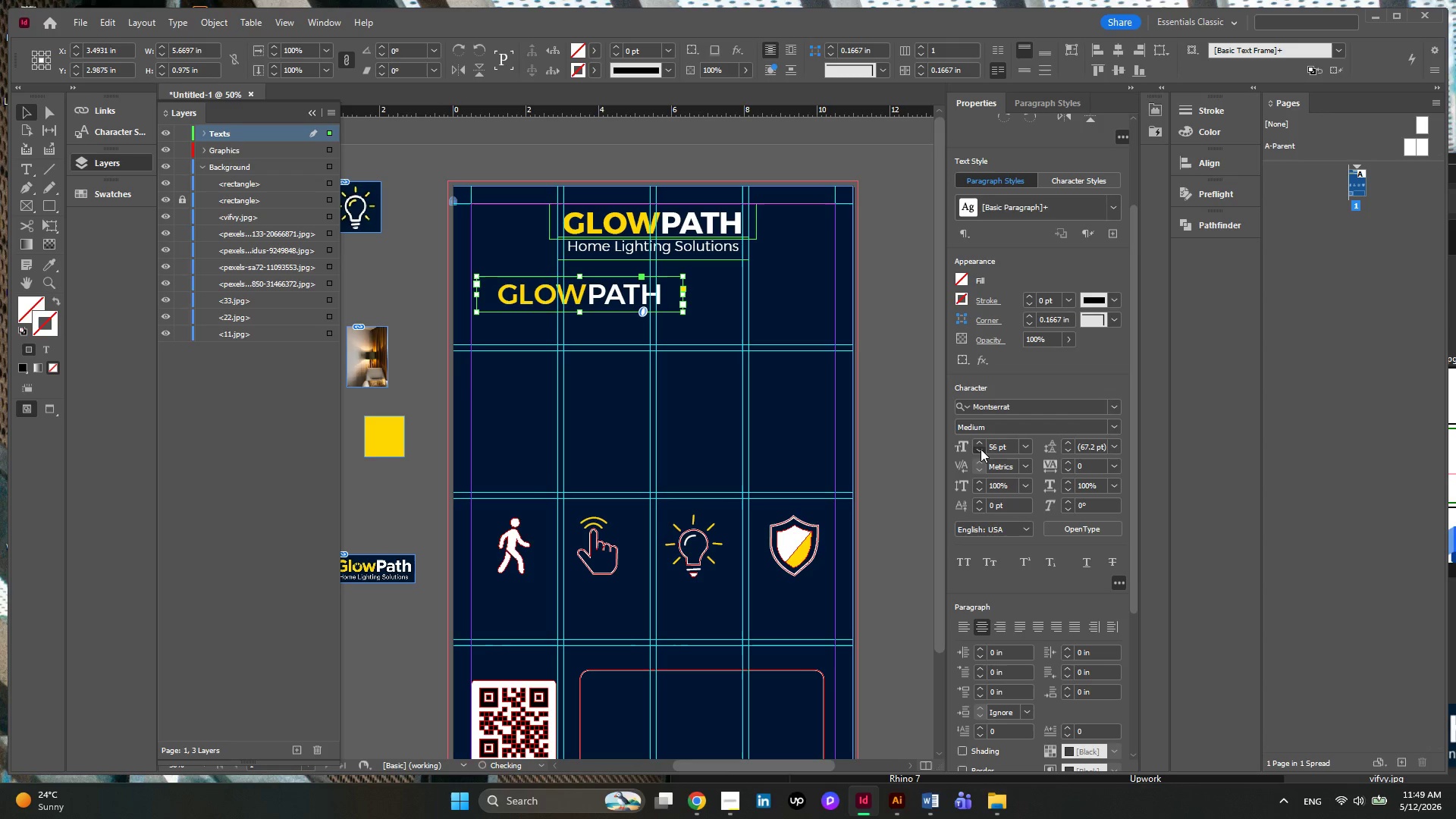 
triple_click([981, 449])
 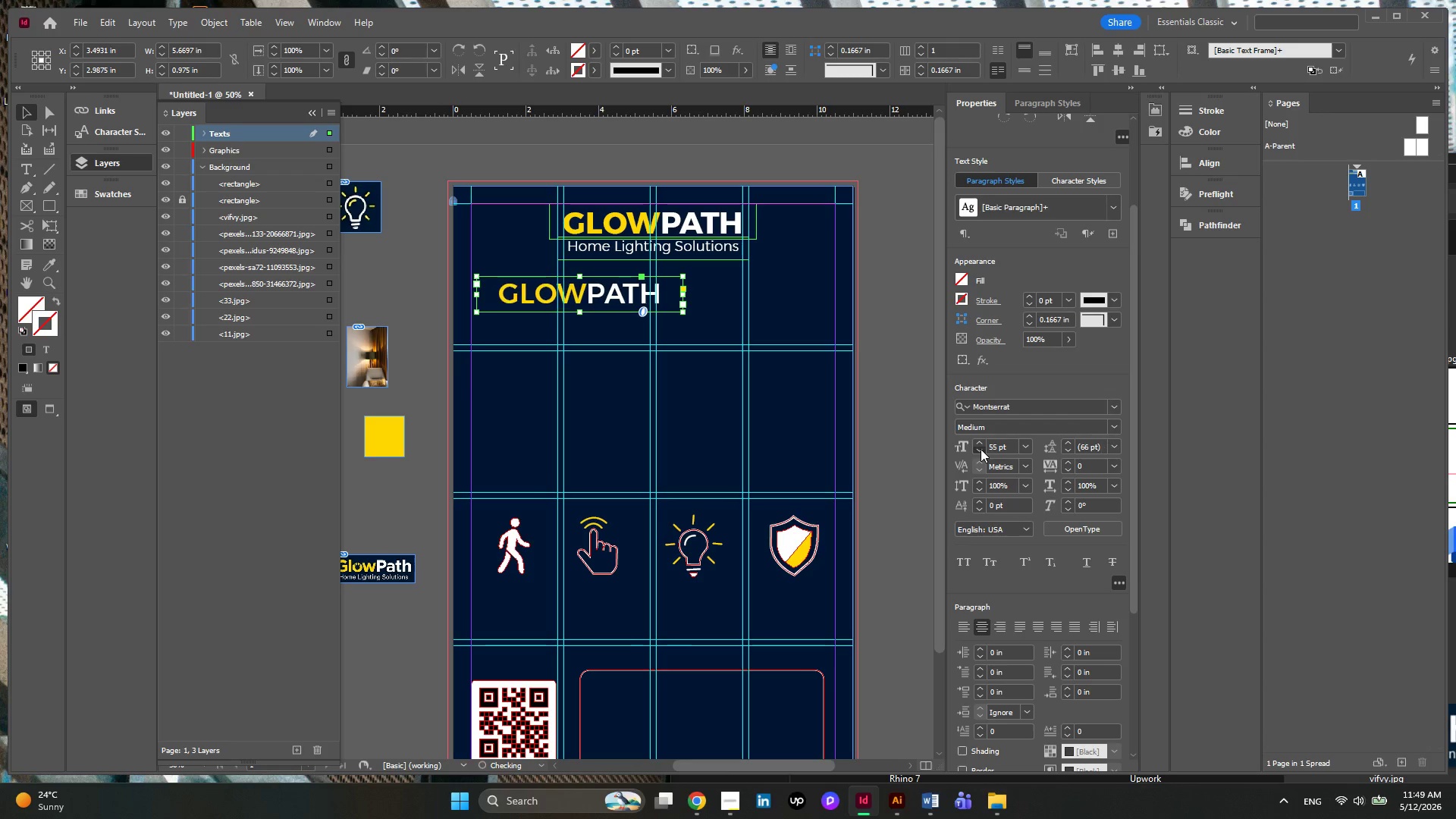 
triple_click([981, 449])
 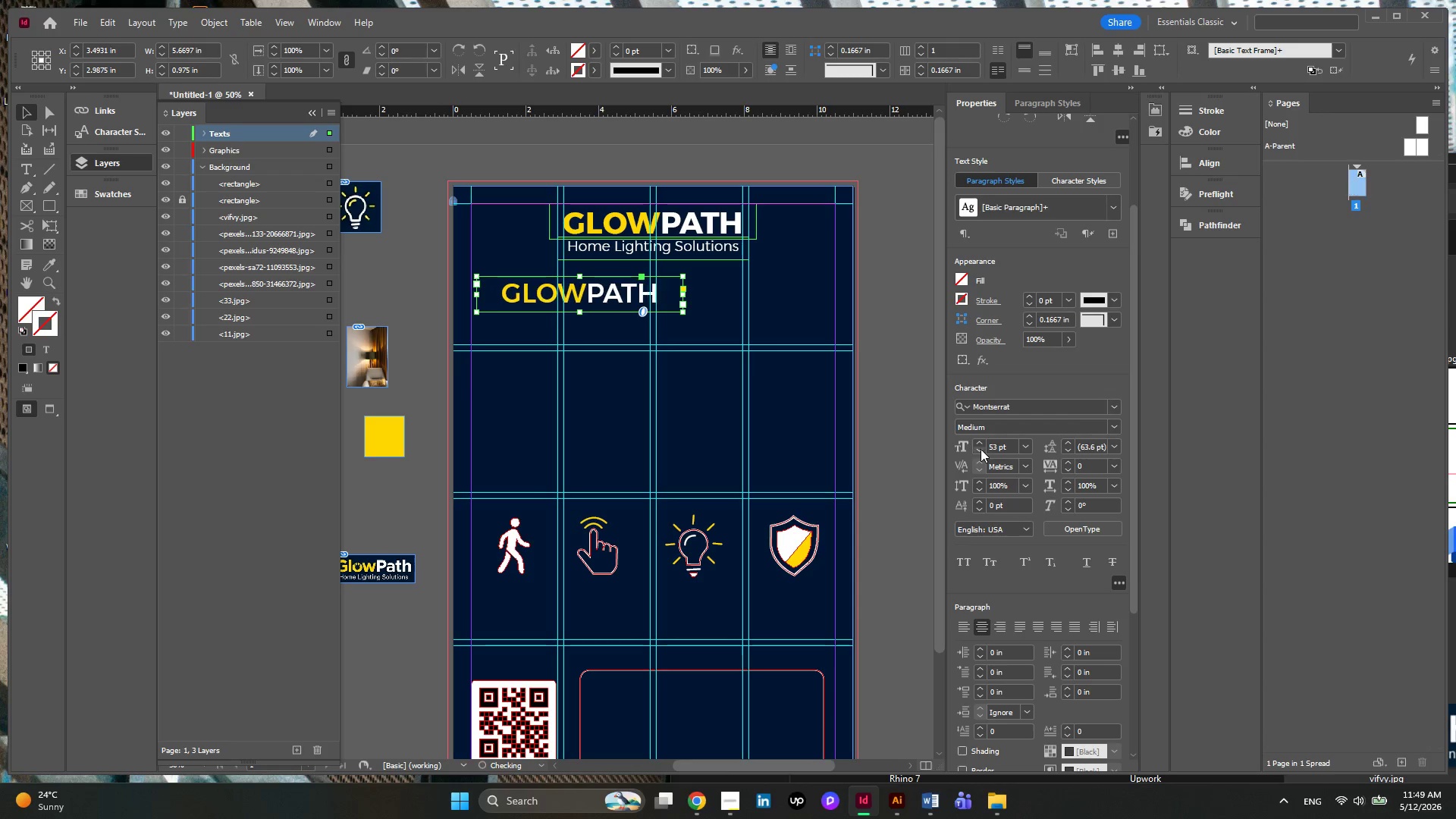 
triple_click([981, 449])
 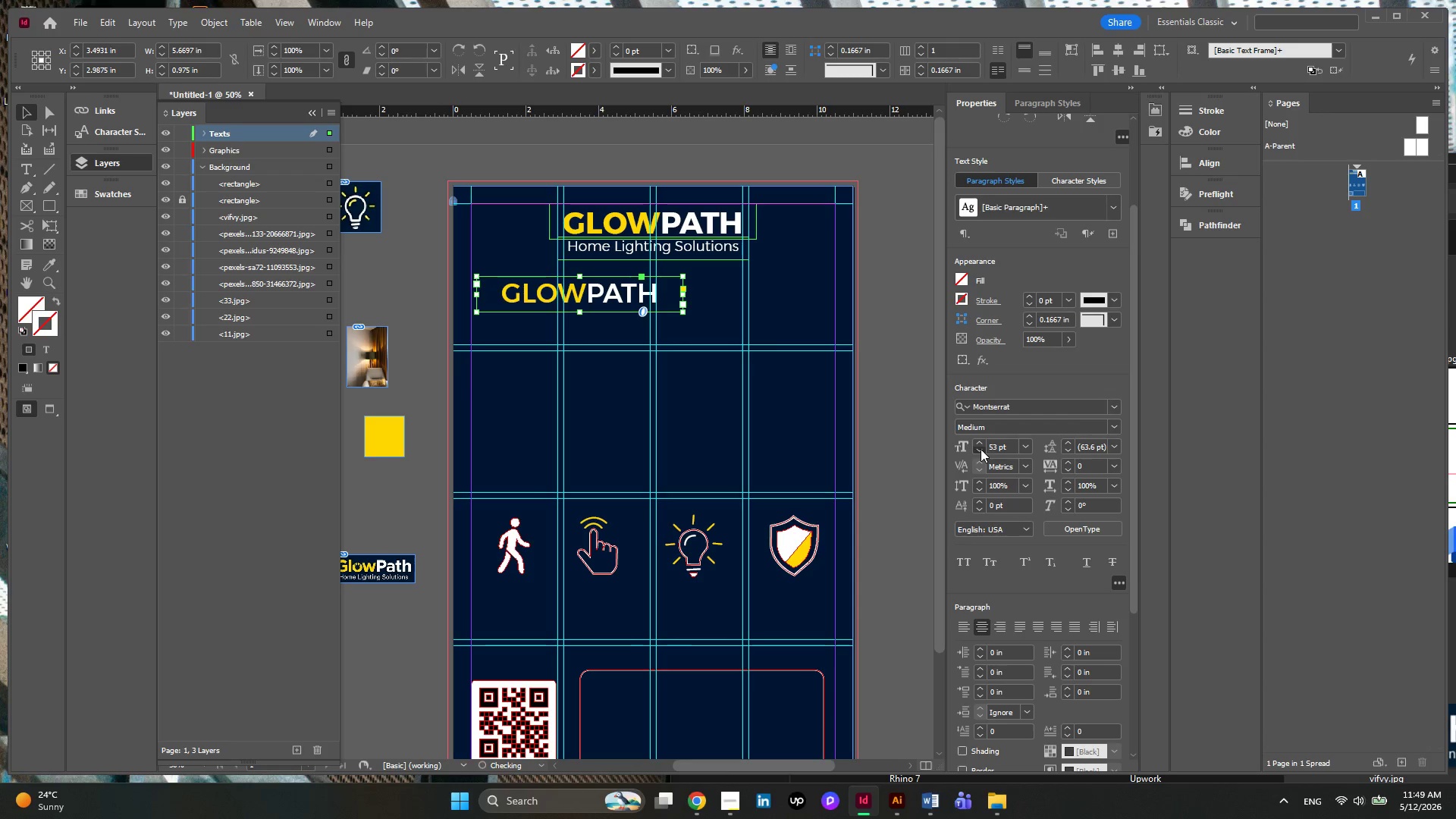 
triple_click([981, 449])
 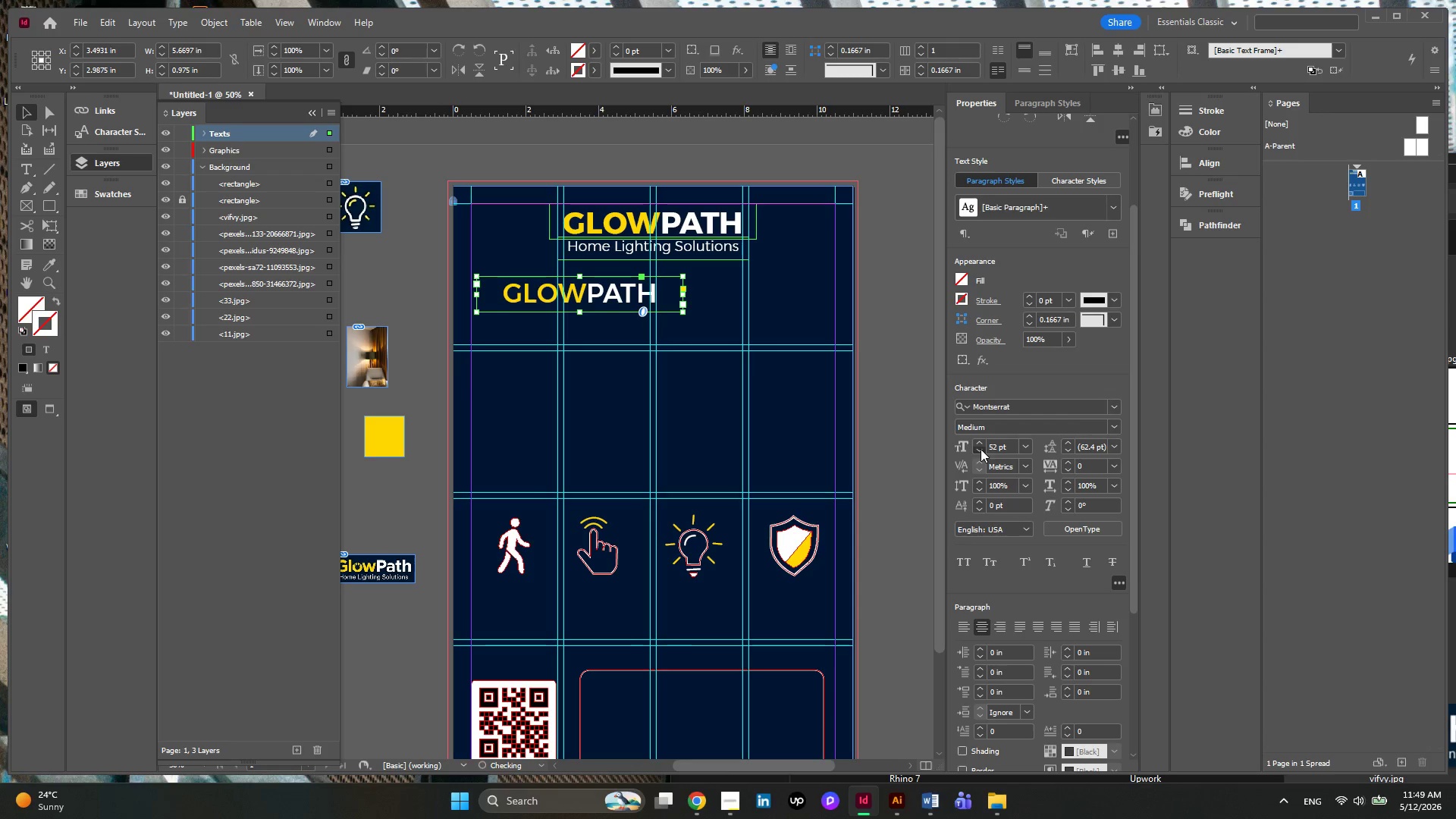 
triple_click([981, 449])
 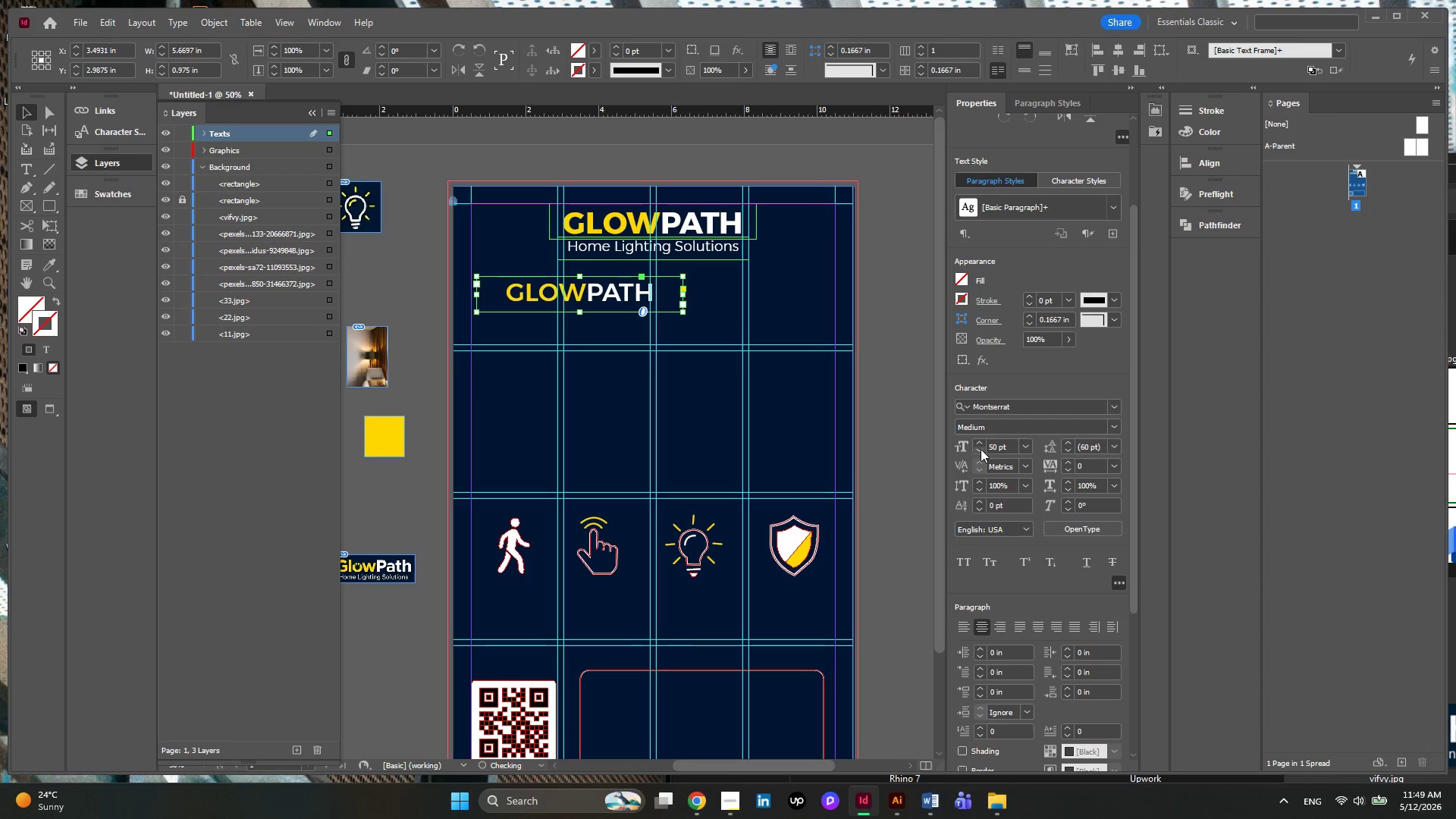 
triple_click([981, 449])
 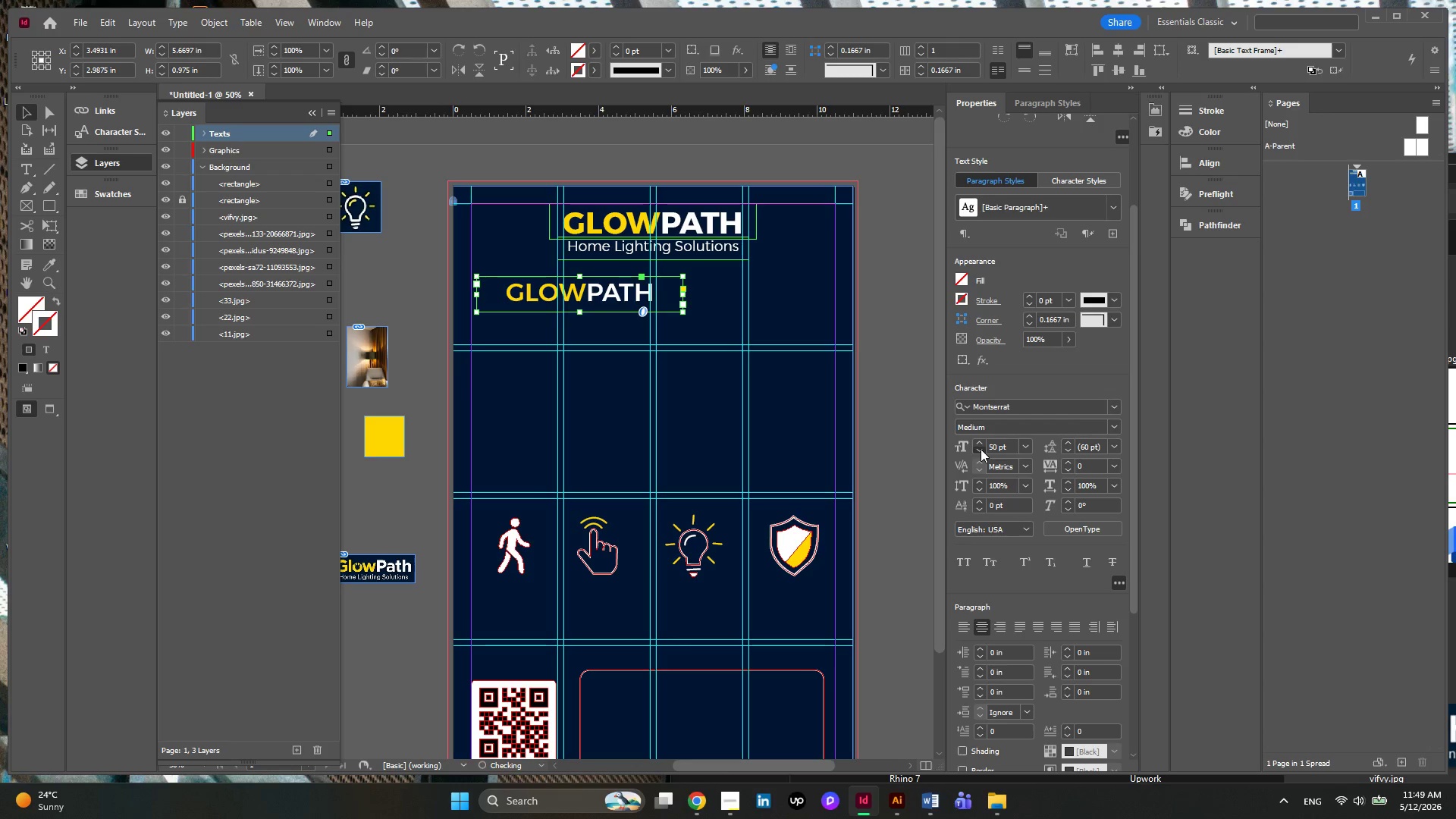 
triple_click([981, 449])
 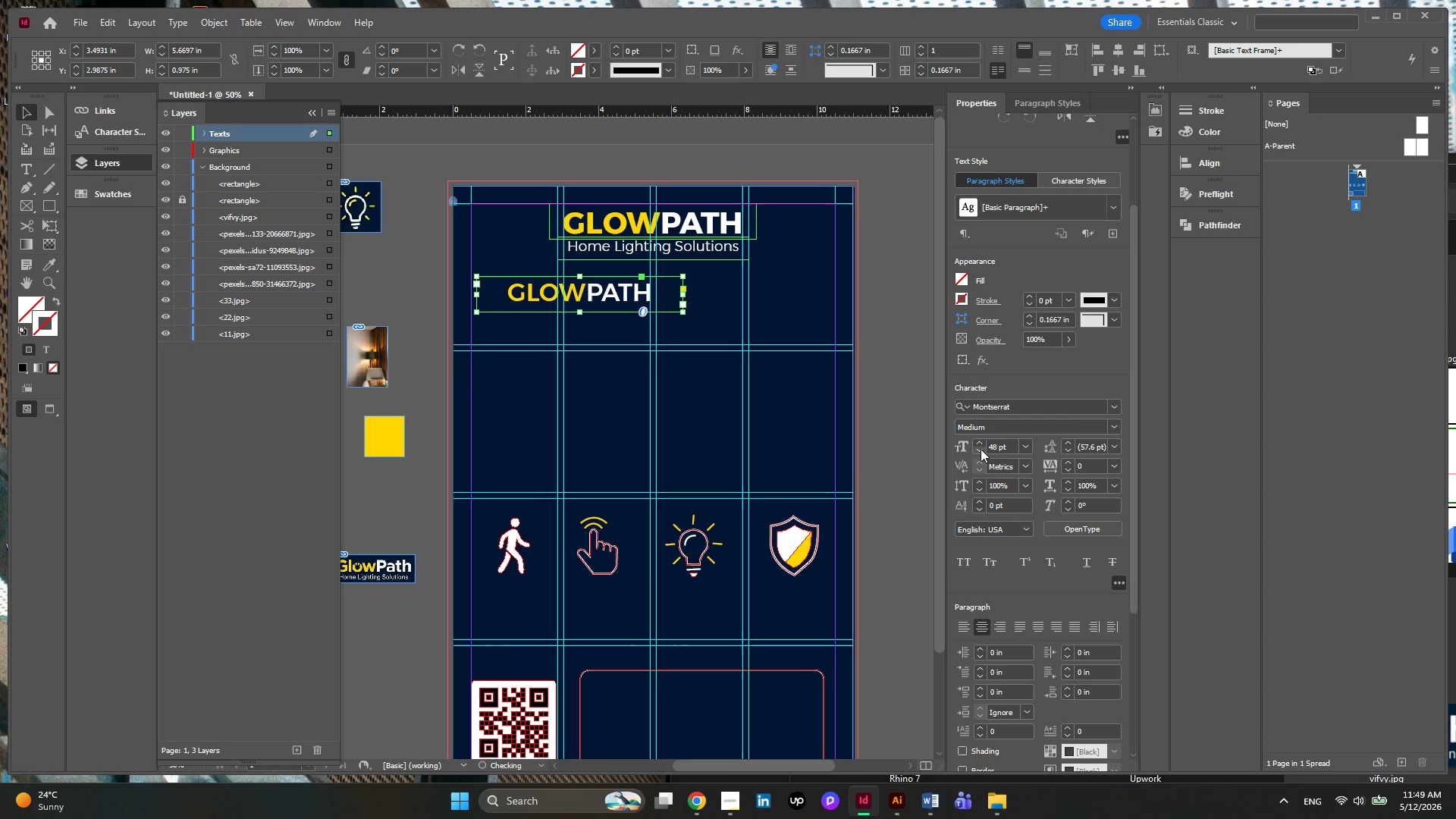 
triple_click([981, 449])
 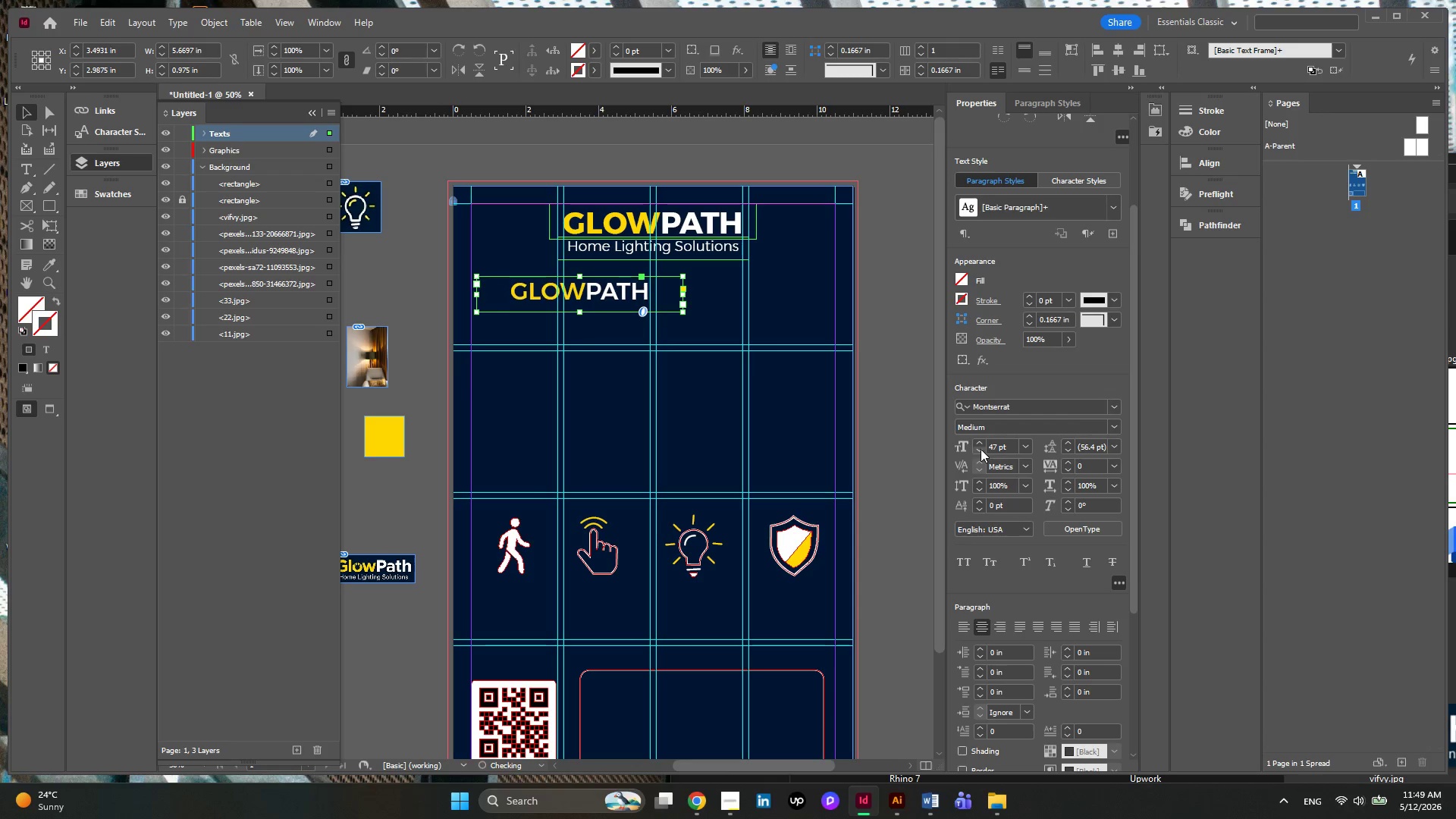 
triple_click([981, 449])
 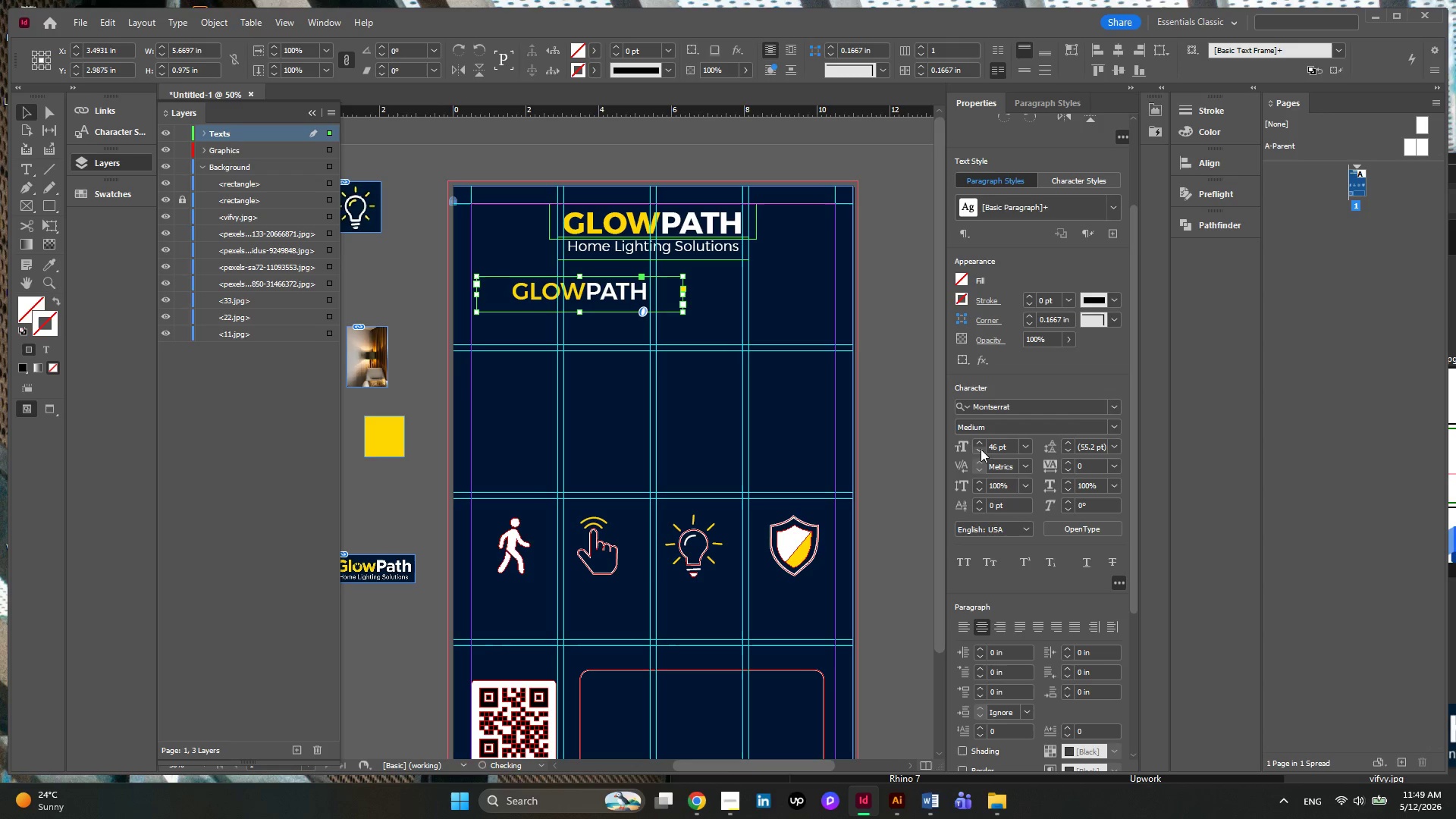 
triple_click([981, 449])
 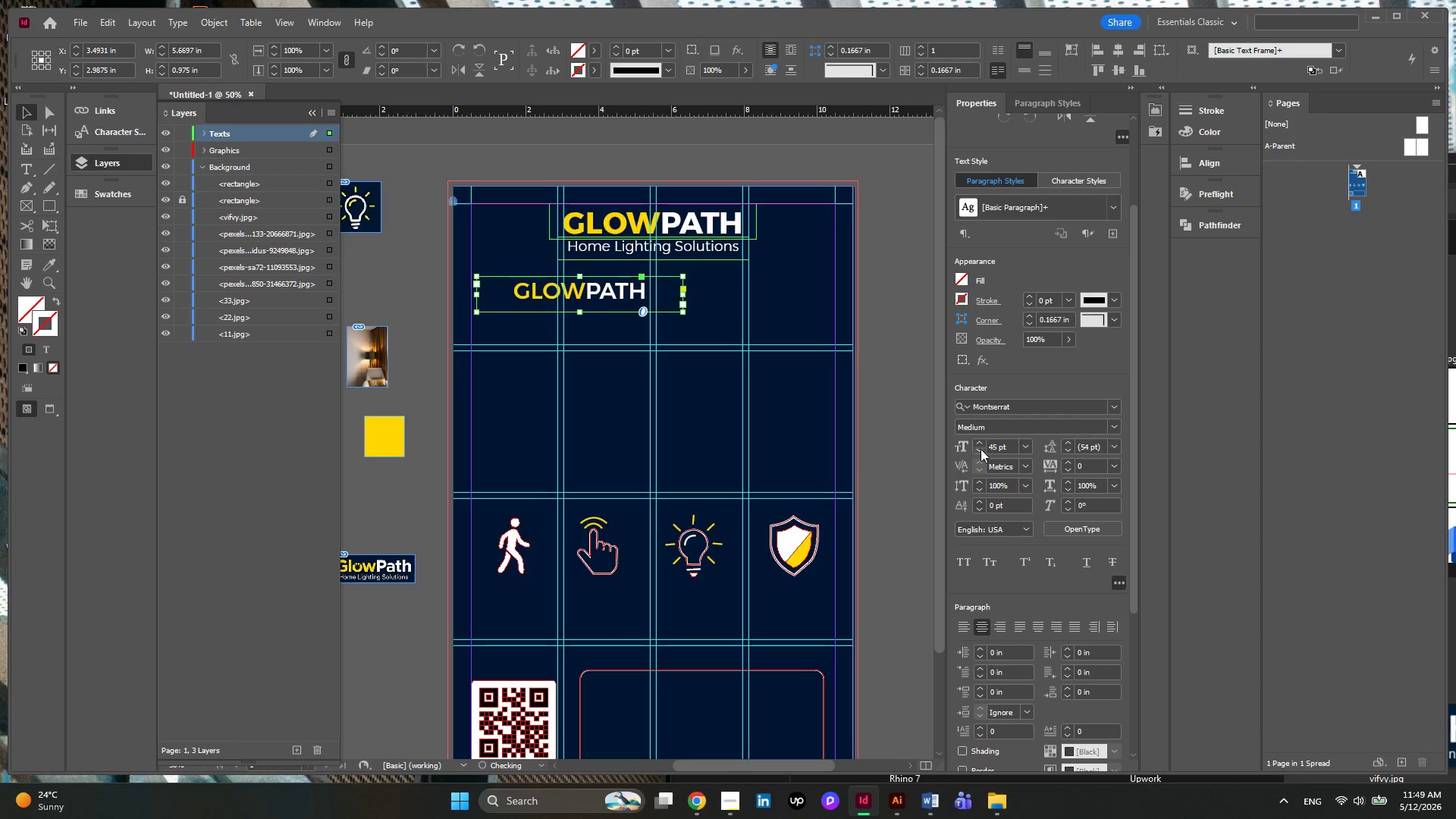 
triple_click([981, 449])
 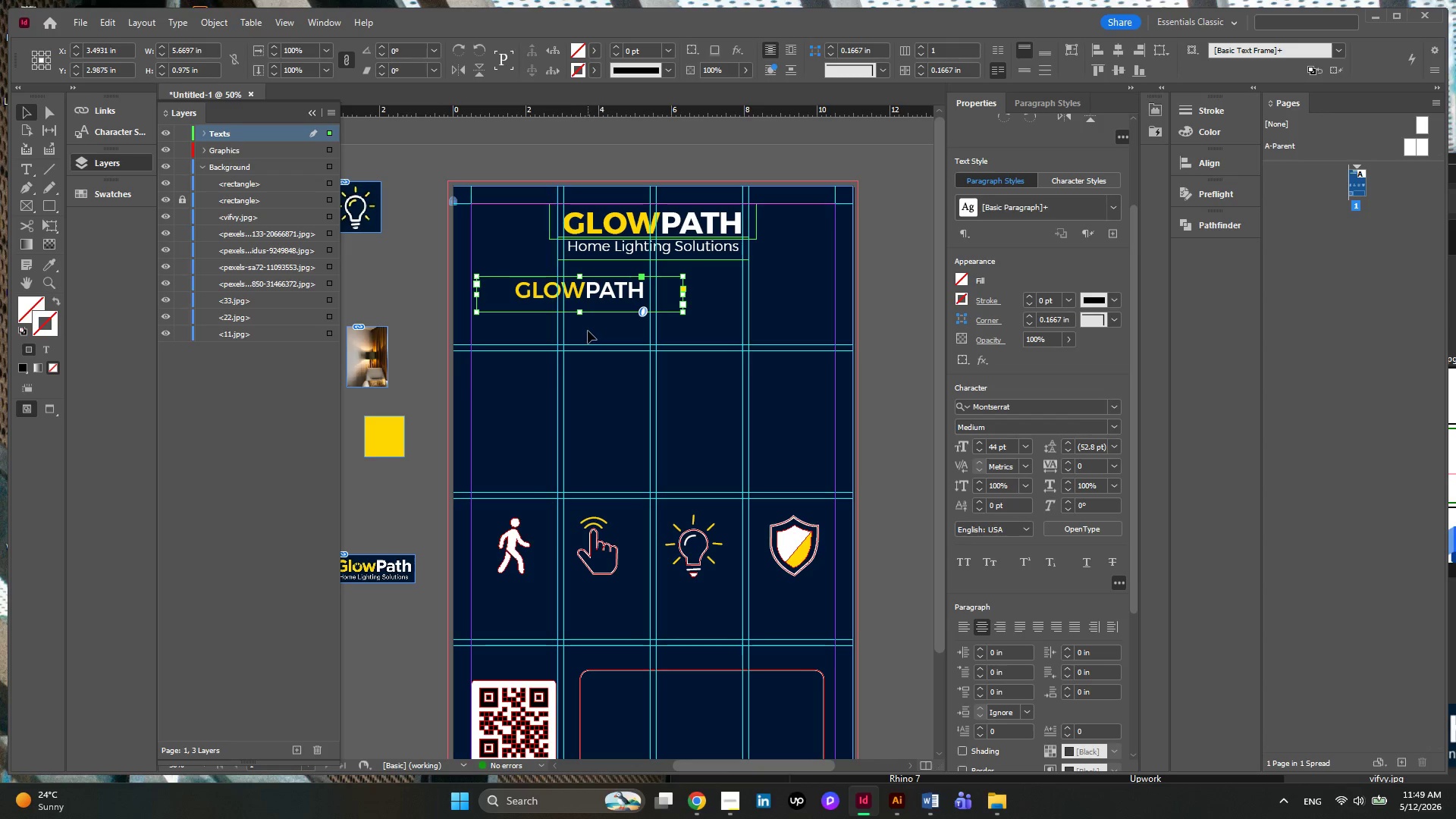 
double_click([597, 295])
 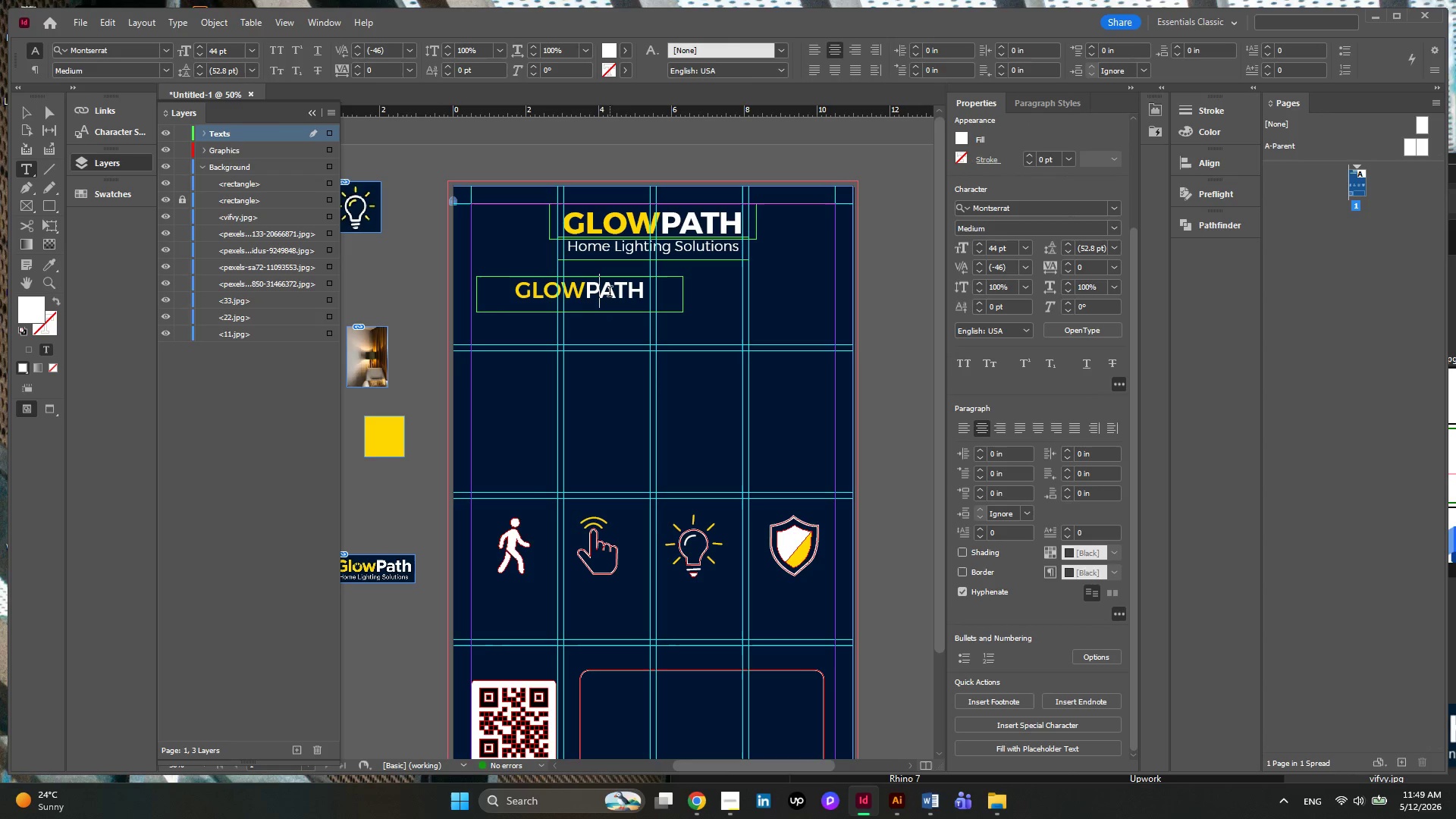 
key(Control+ControlLeft)
 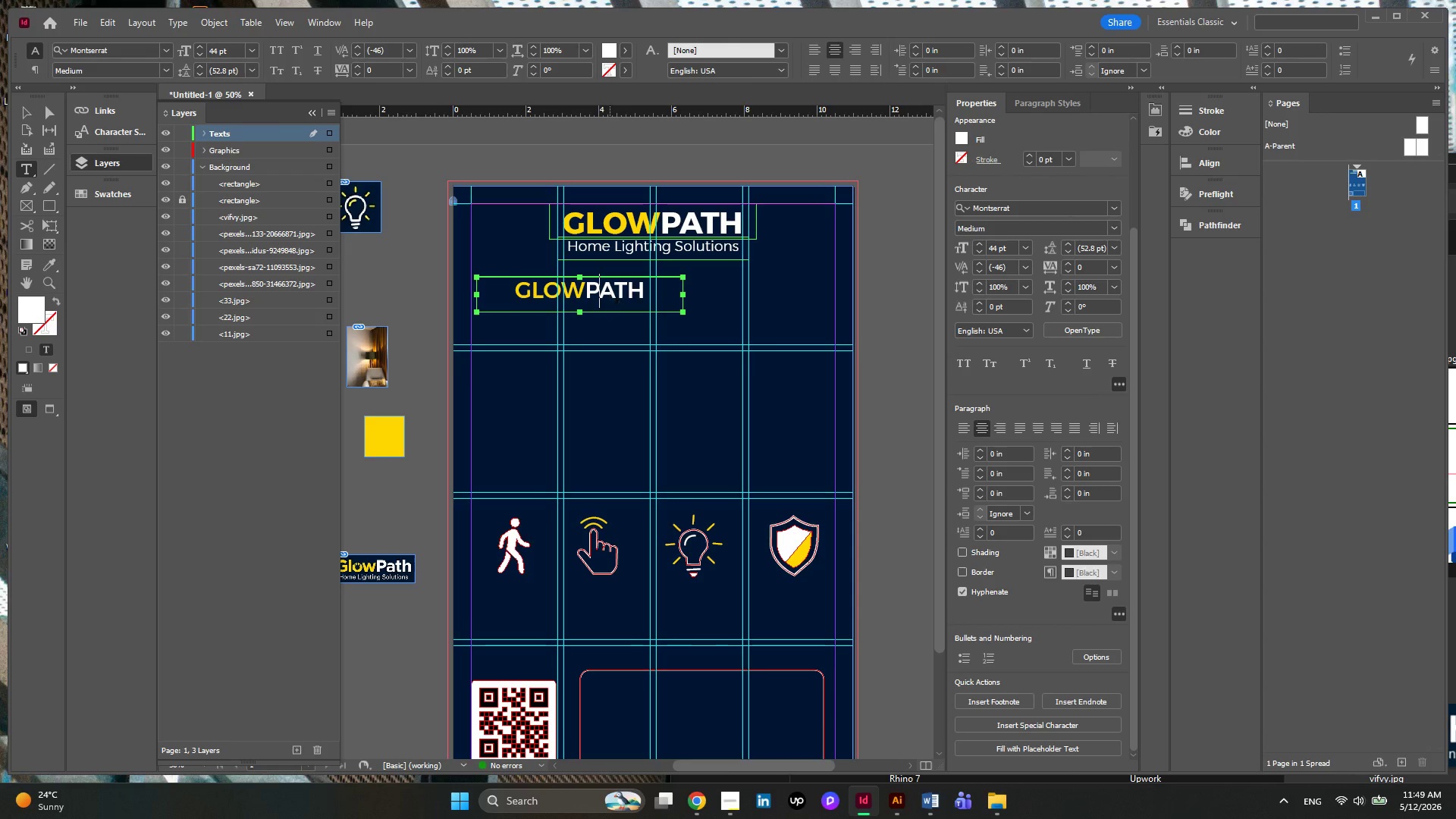 
key(Control+A)
 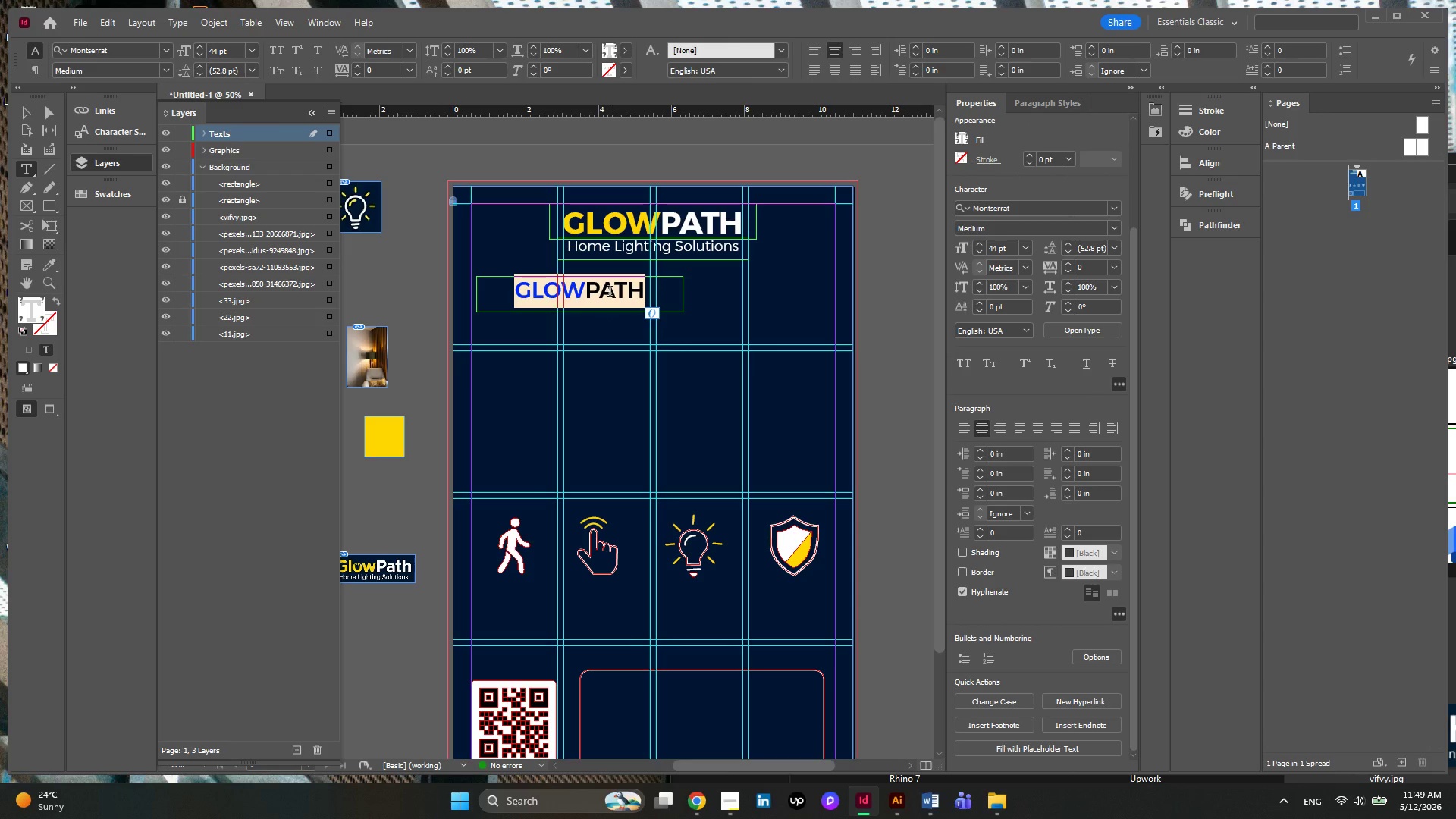 
type(ill)
key(Backspace)
key(Backspace)
key(Backspace)
type(Illumin)
 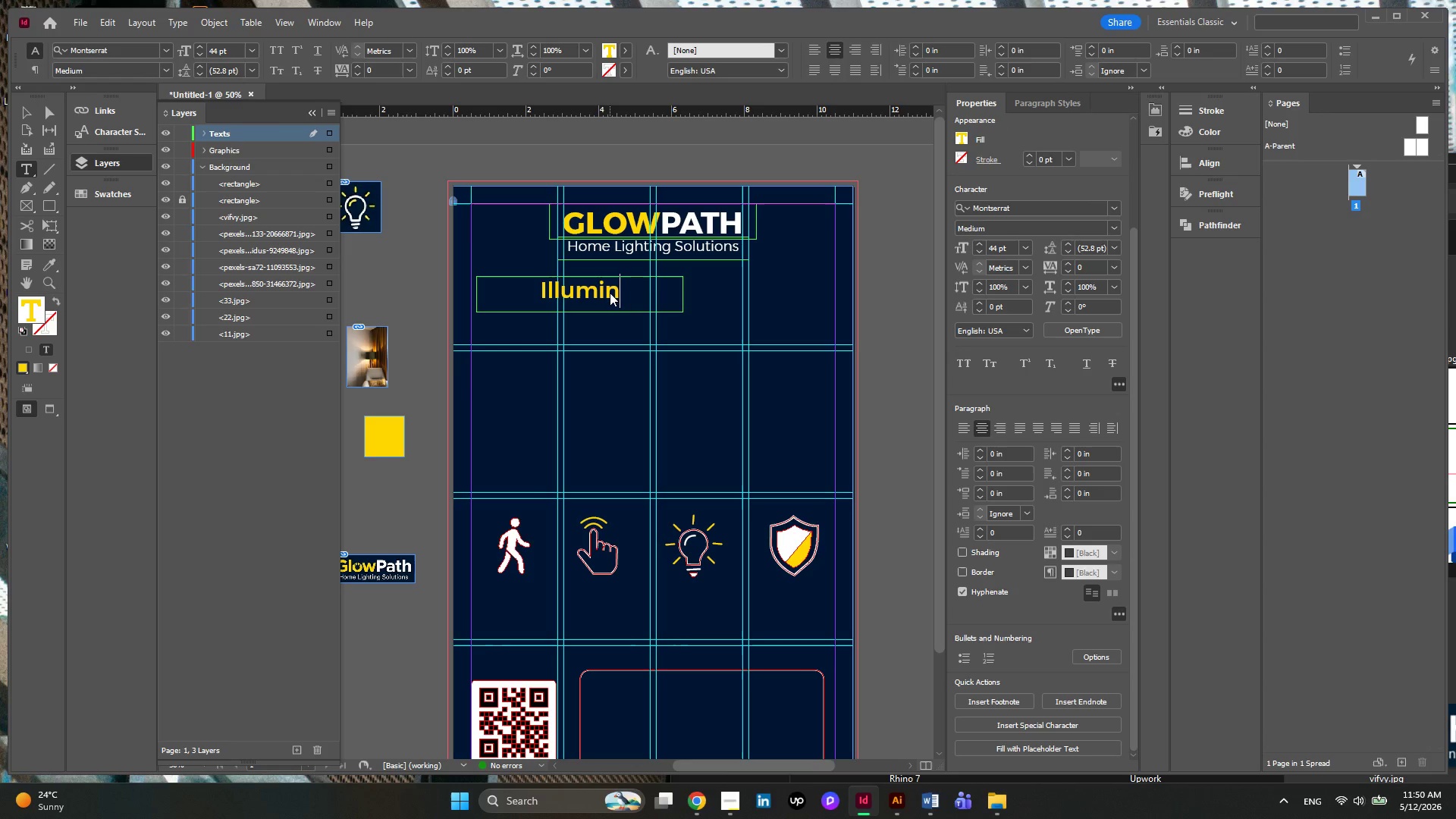 
type(ate yo)
key(Backspace)
key(Backspace)
type(Y)
 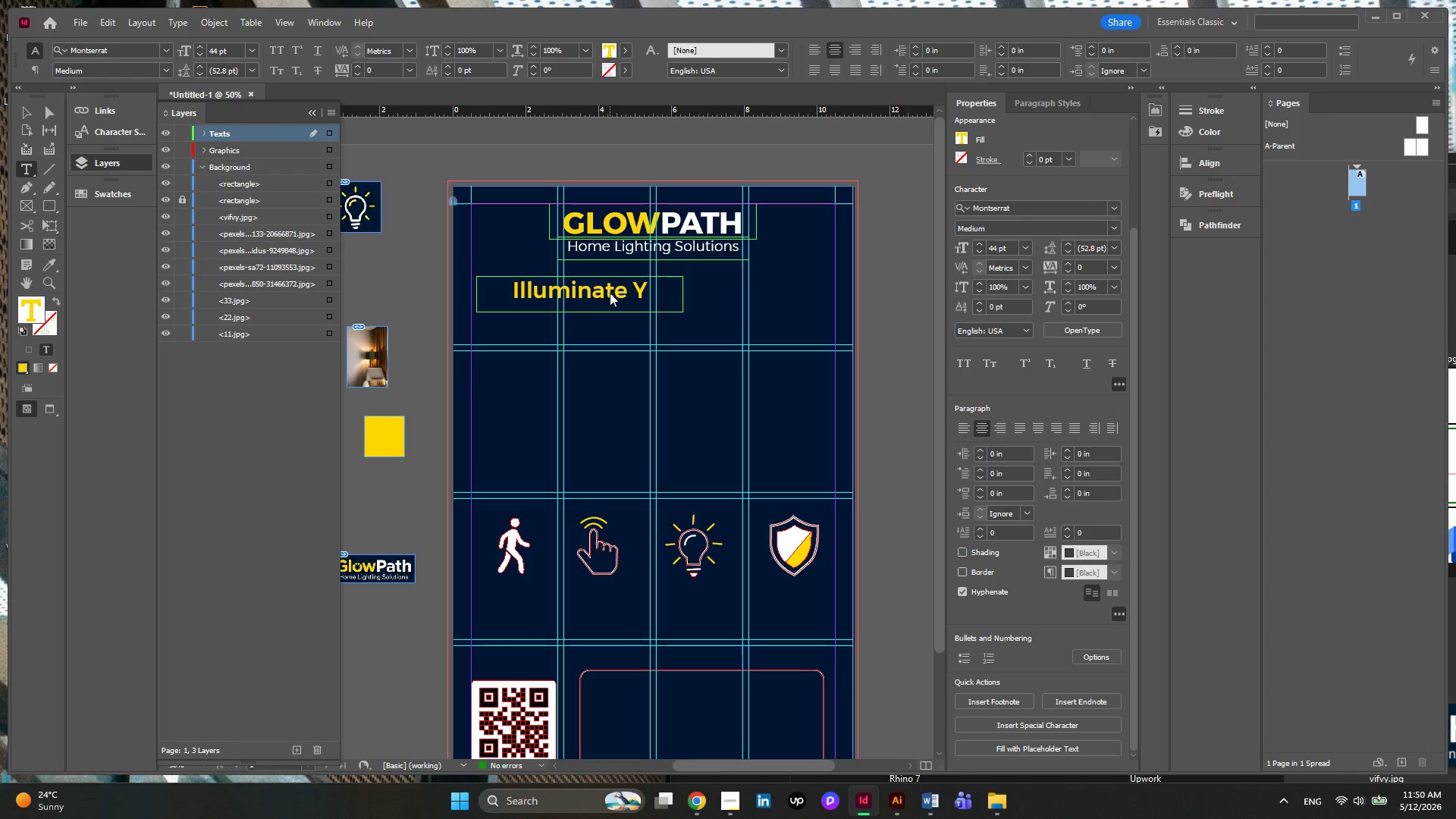 
type(our)
 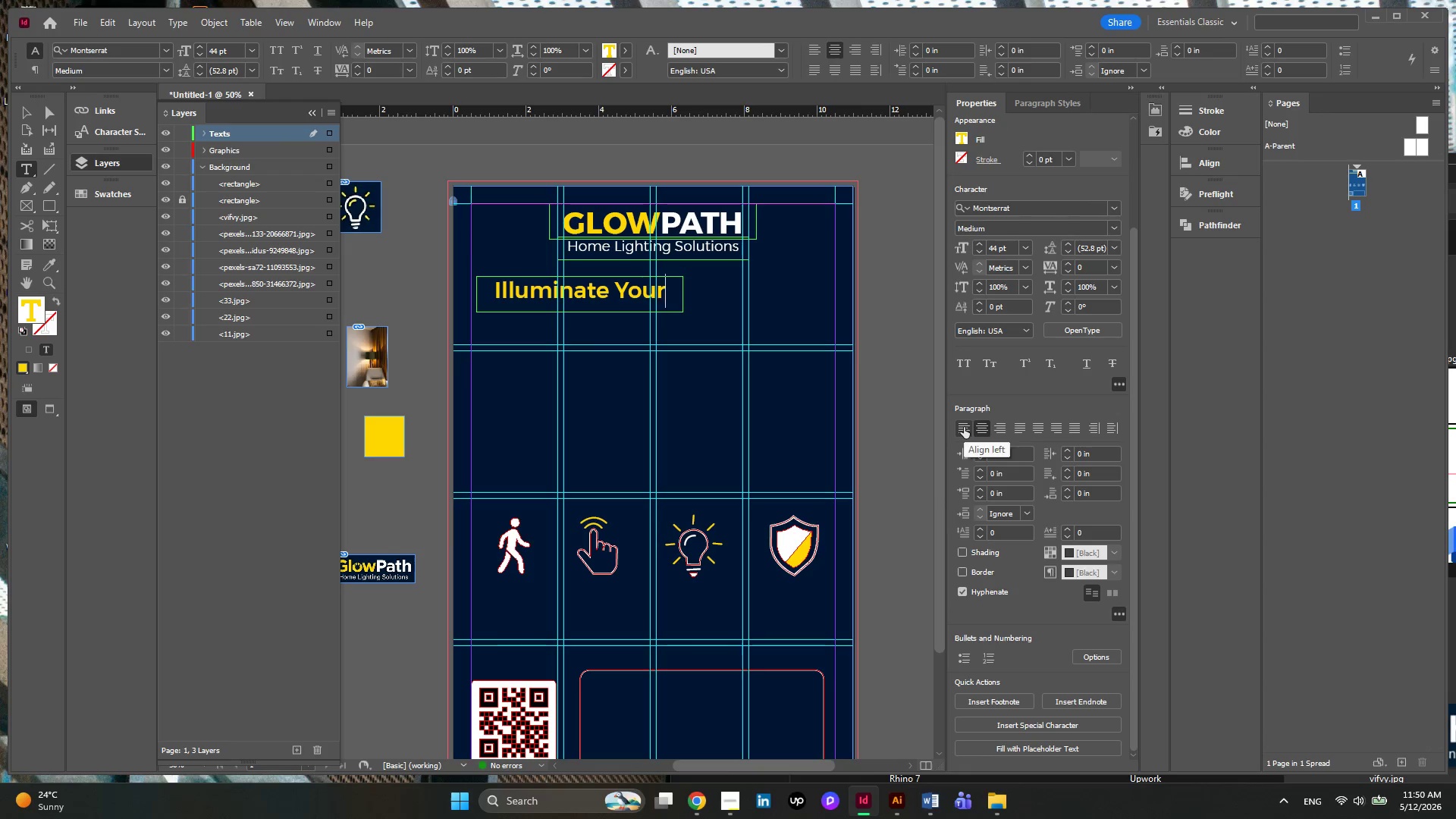 
wait(15.02)
 